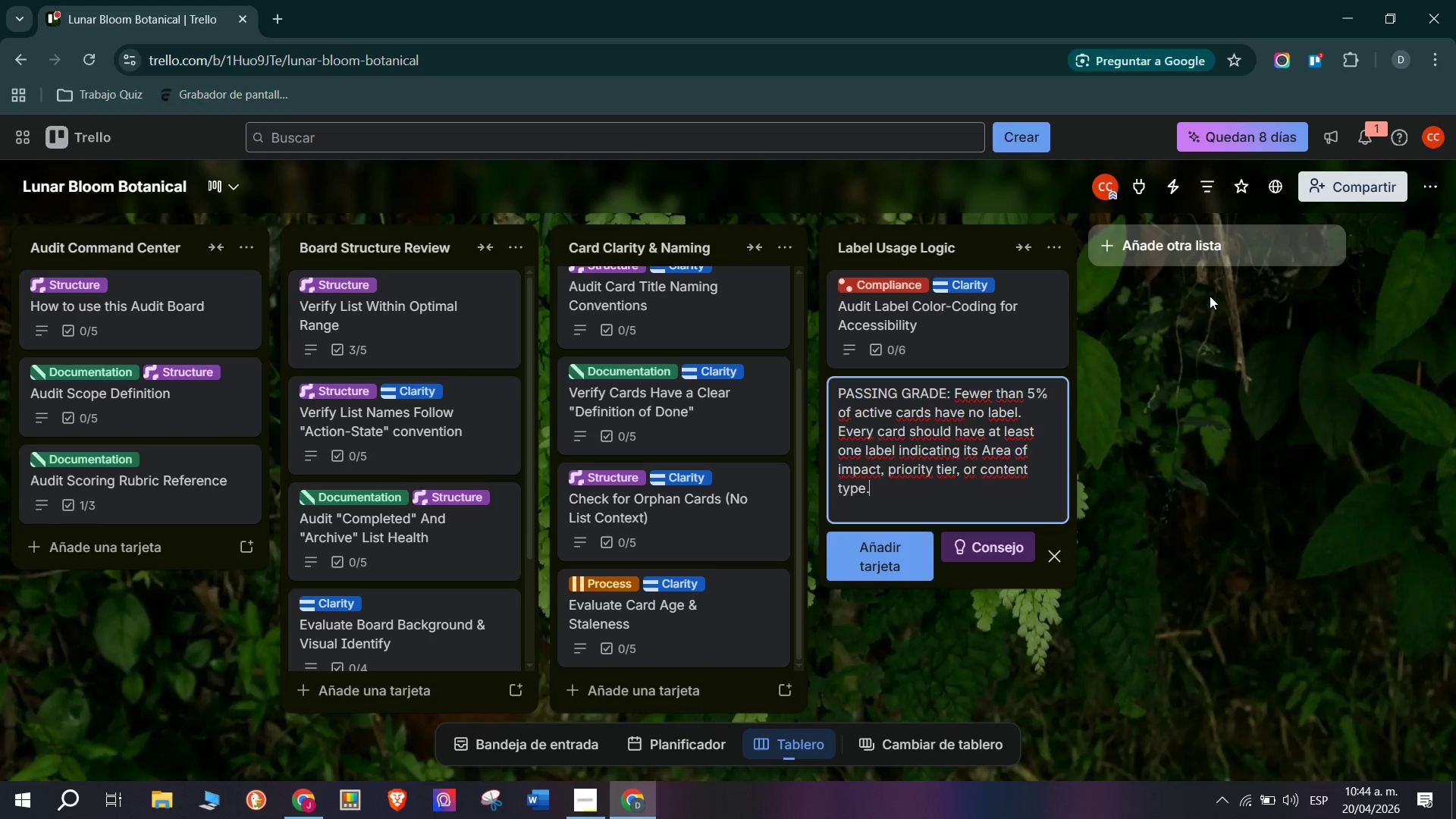 
 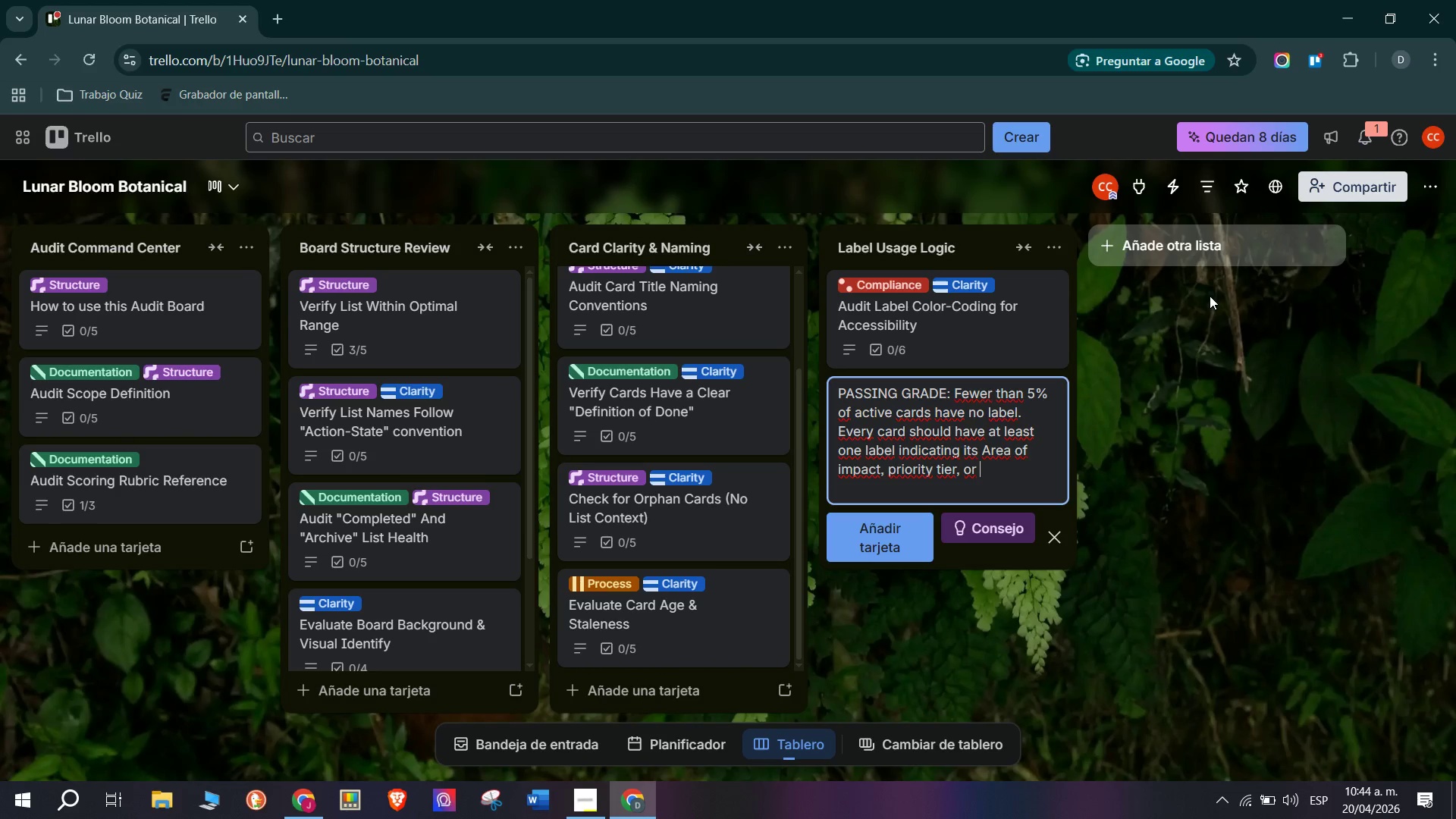 
key(Enter)
 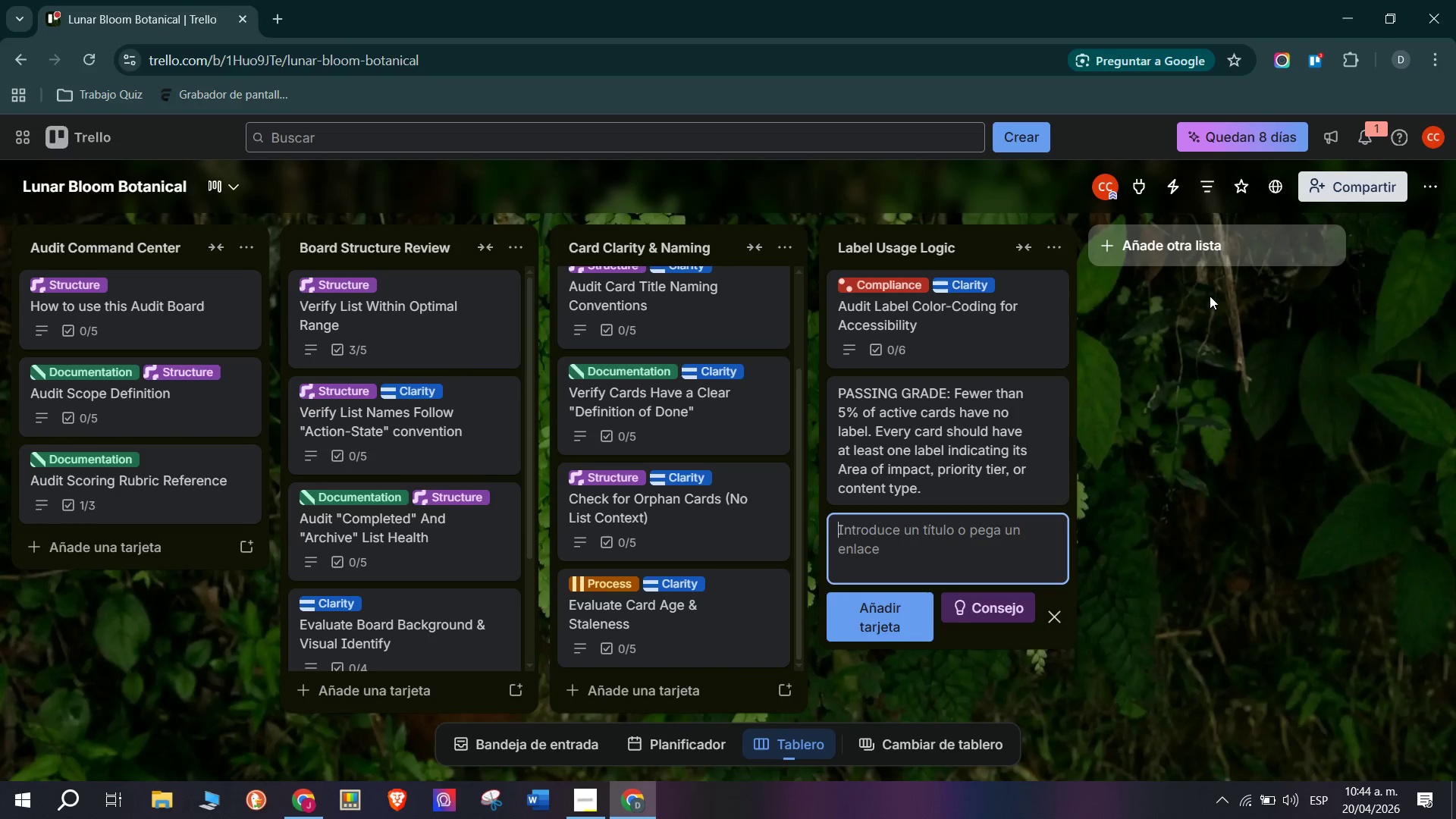 
type(Cards without labwels are invisible to filtered views - stakeholf)
key(Backspace)
type(ders)
 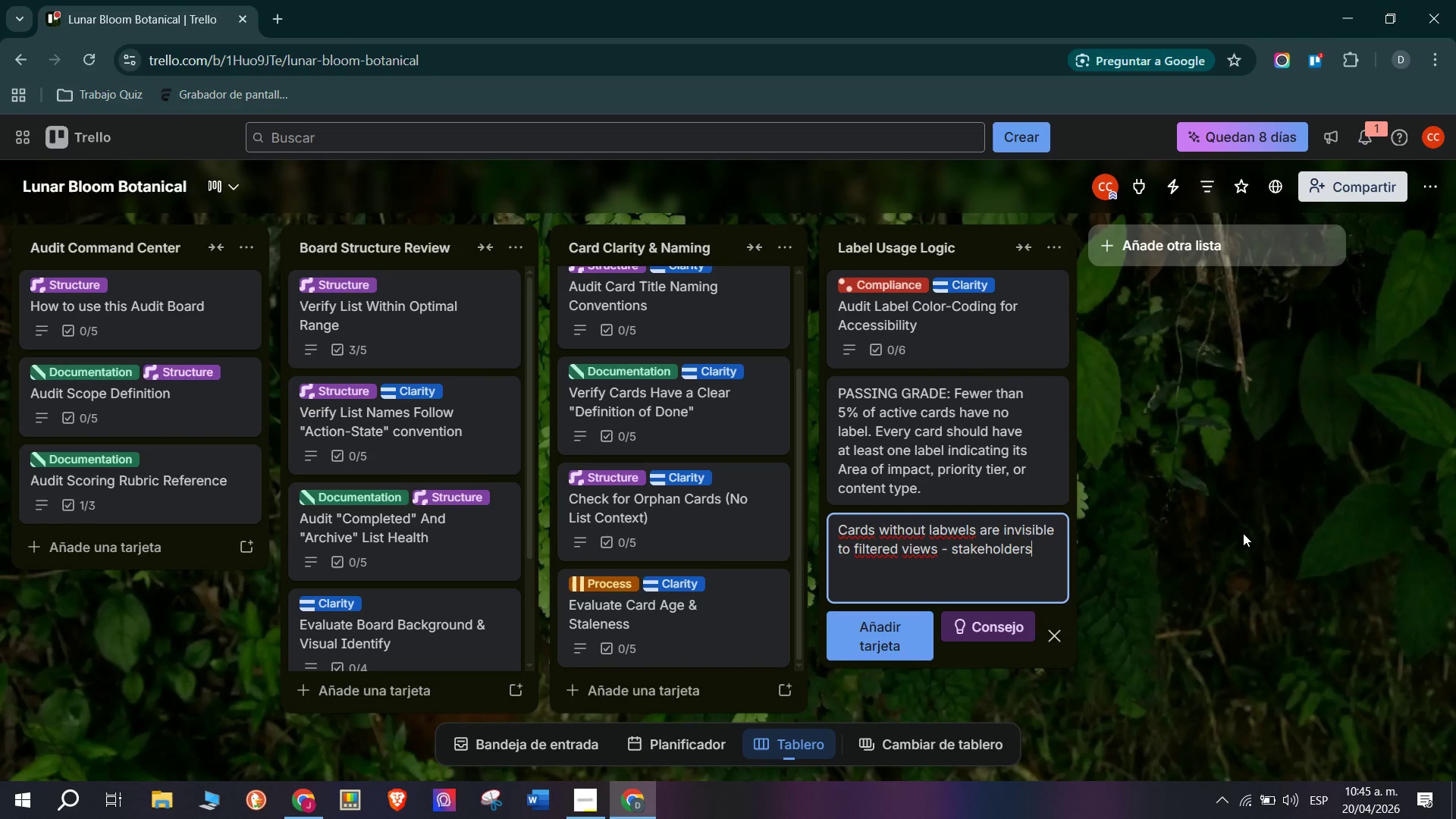 
wait(12.95)
 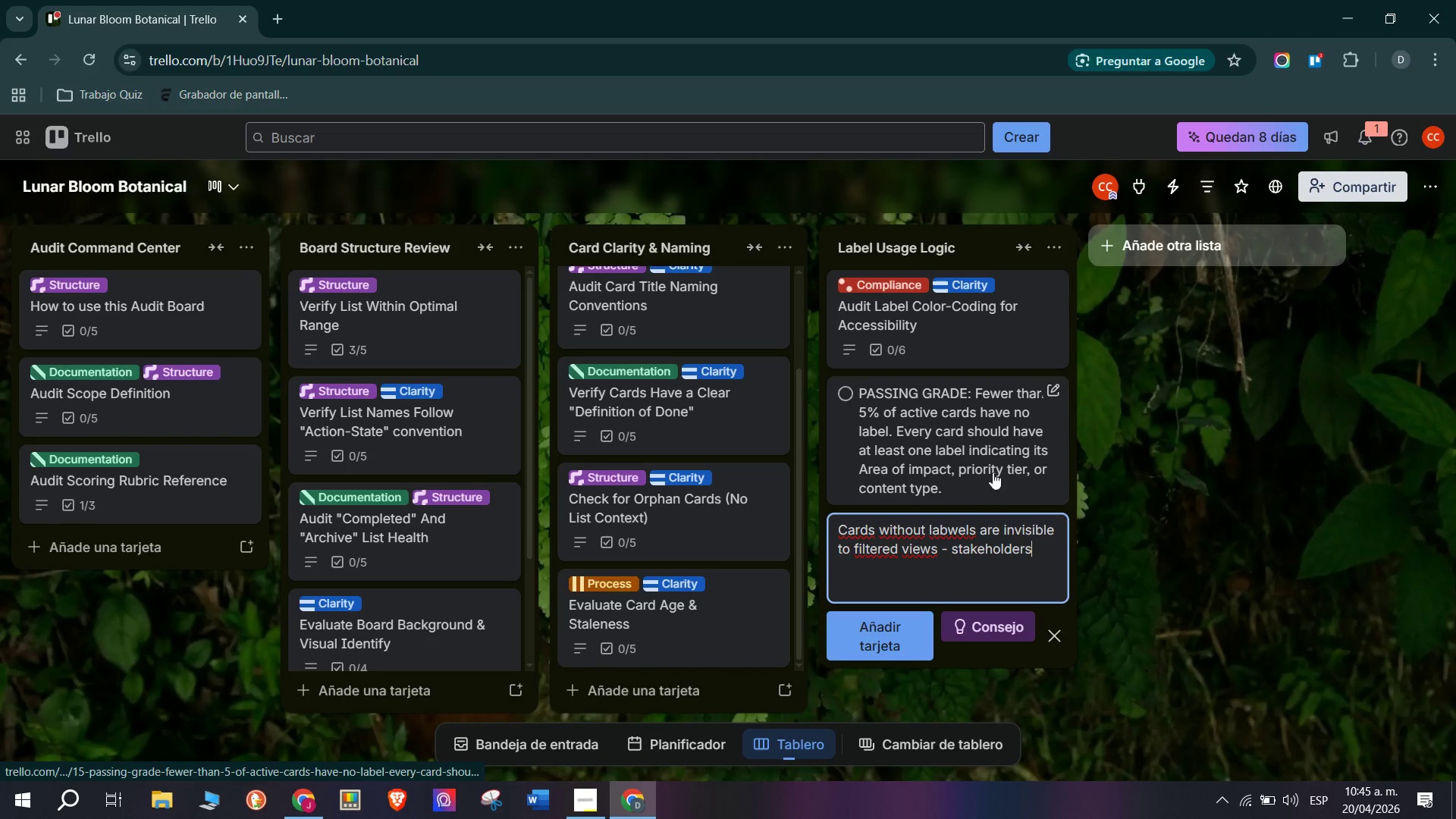 
left_click([993, 471])
 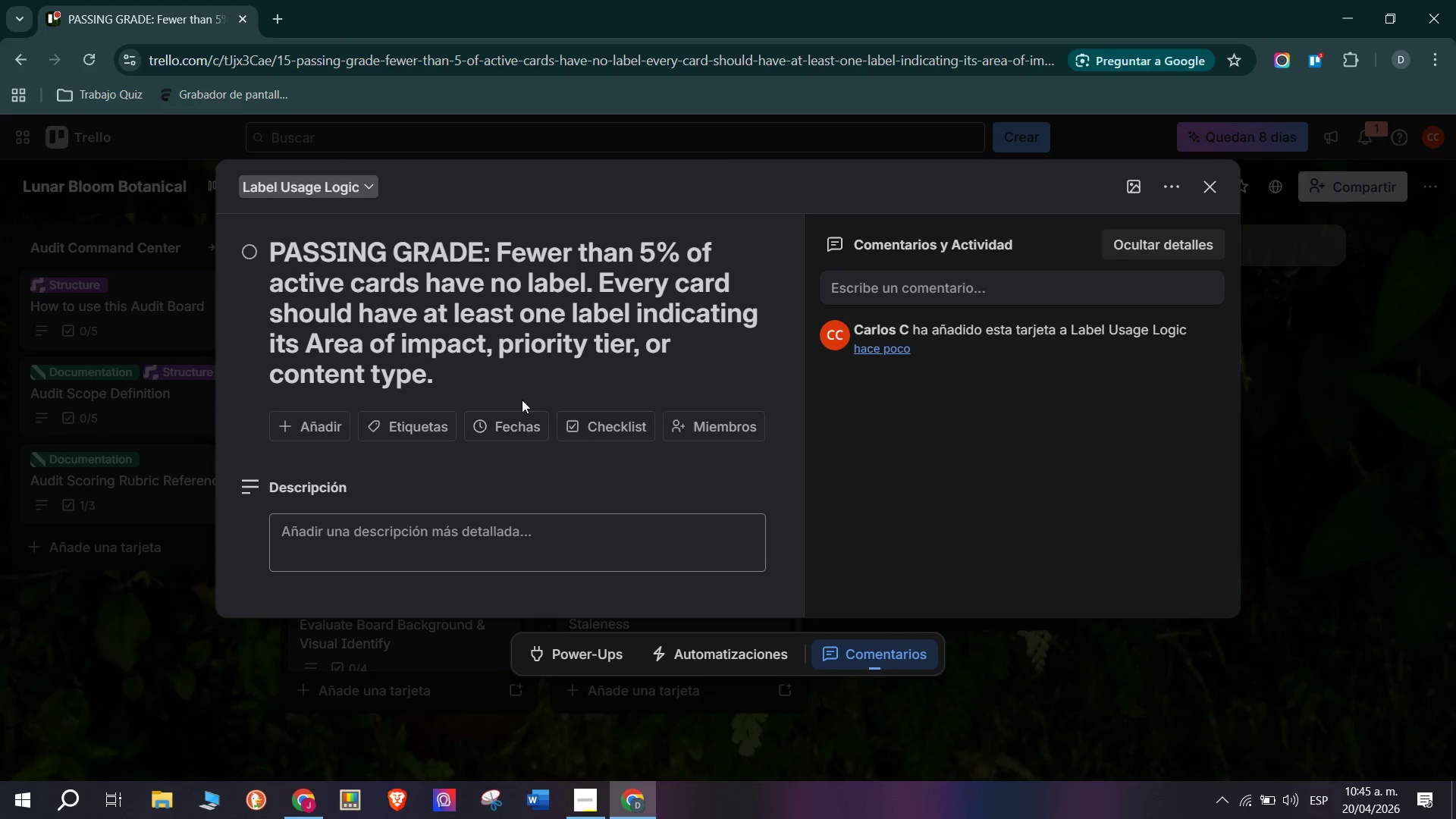 
scroll: coordinate [993, 494], scroll_direction: up, amount: 2.0
 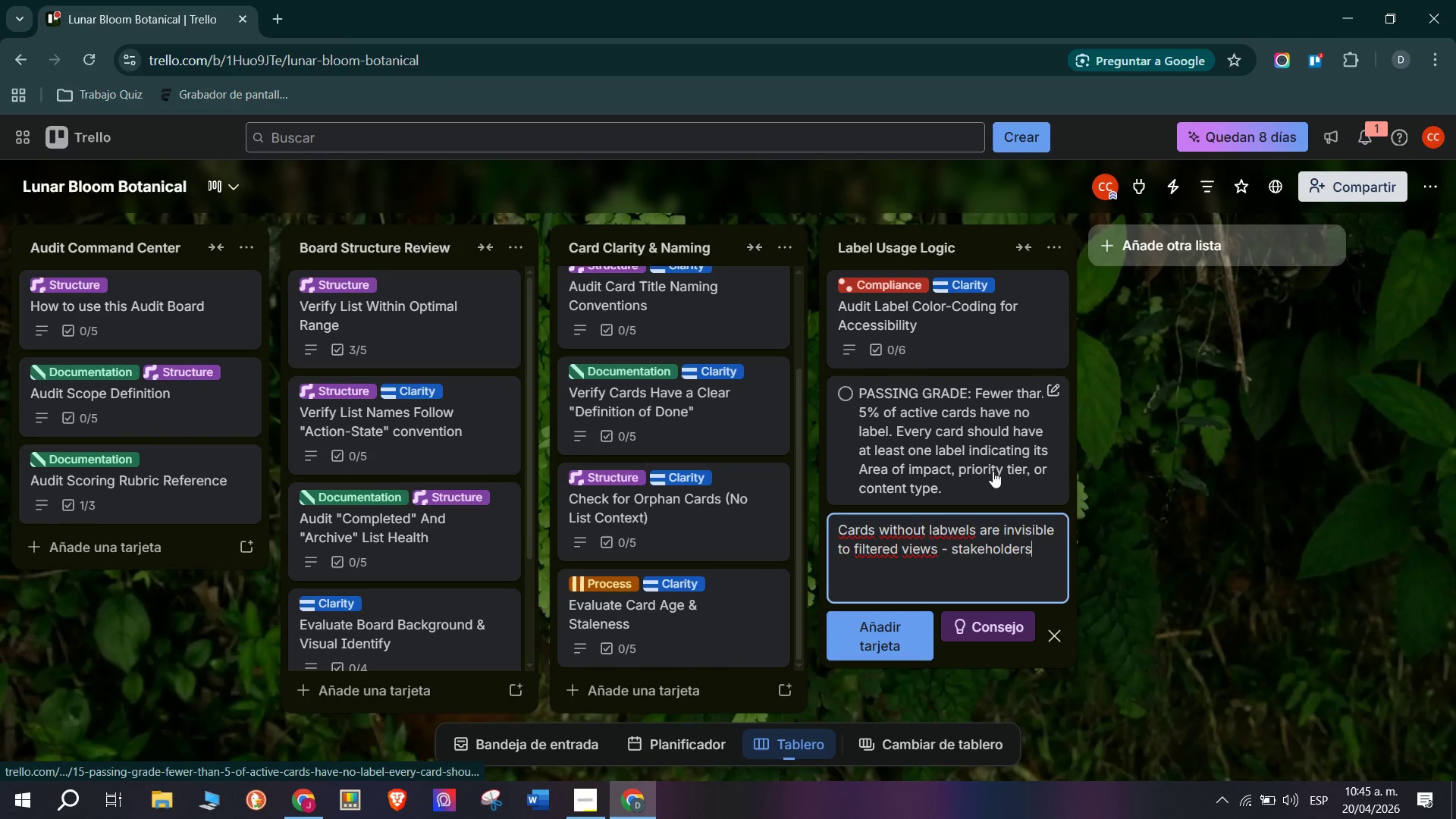 
left_click([530, 378])
 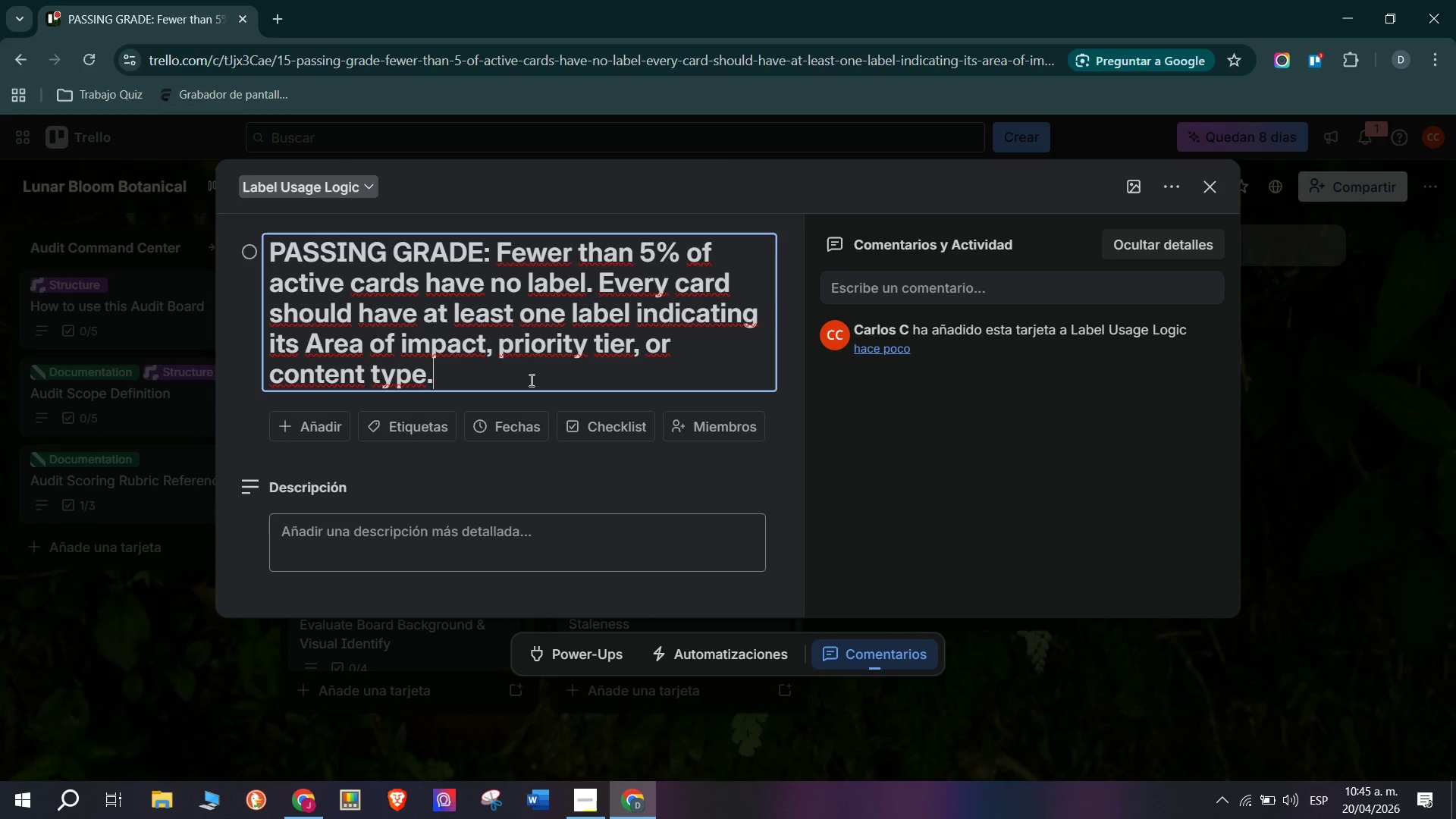 
left_click_drag(start_coordinate=[530, 380], to_coordinate=[87, 252])
 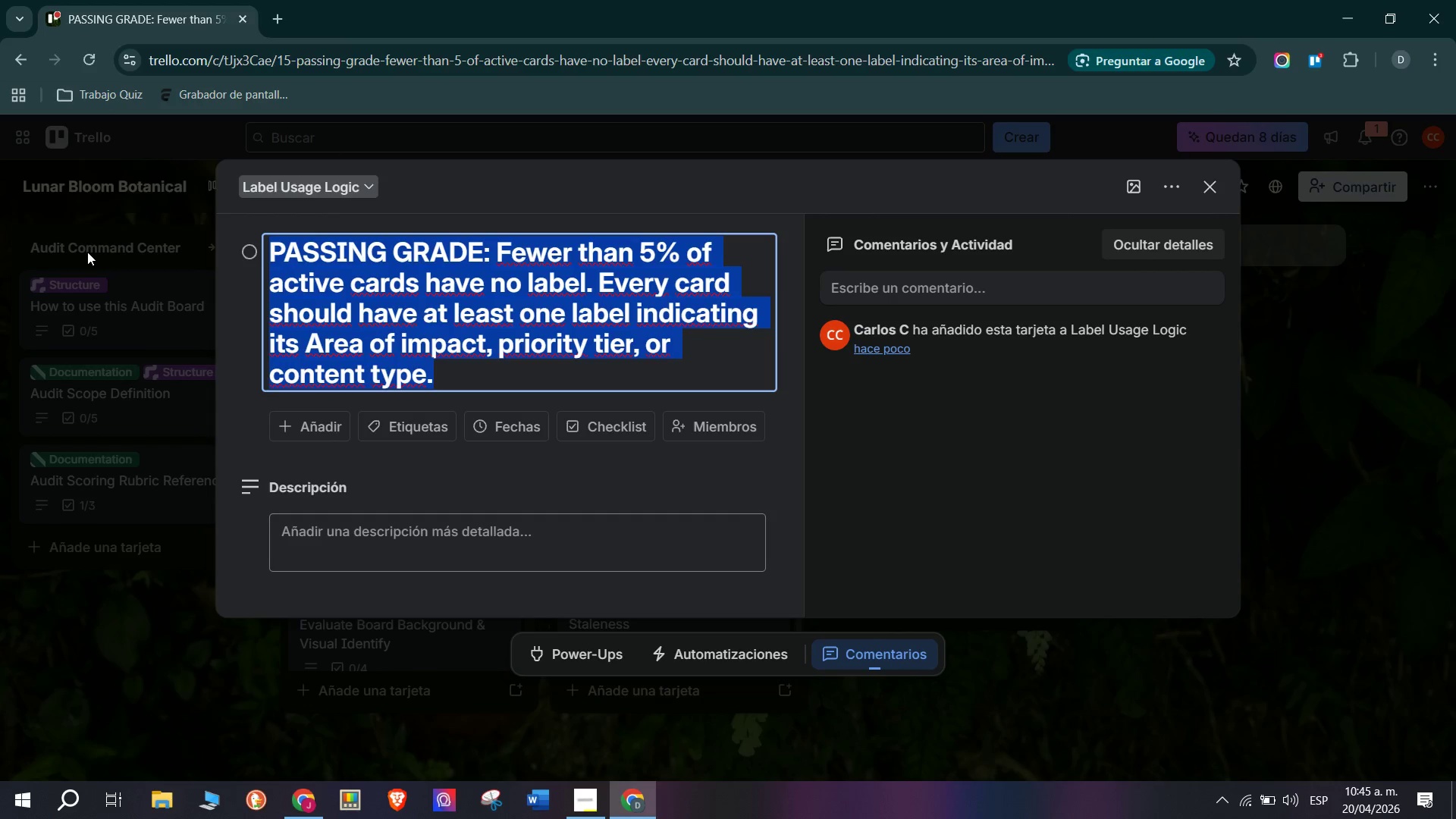 
key(Control+C)
 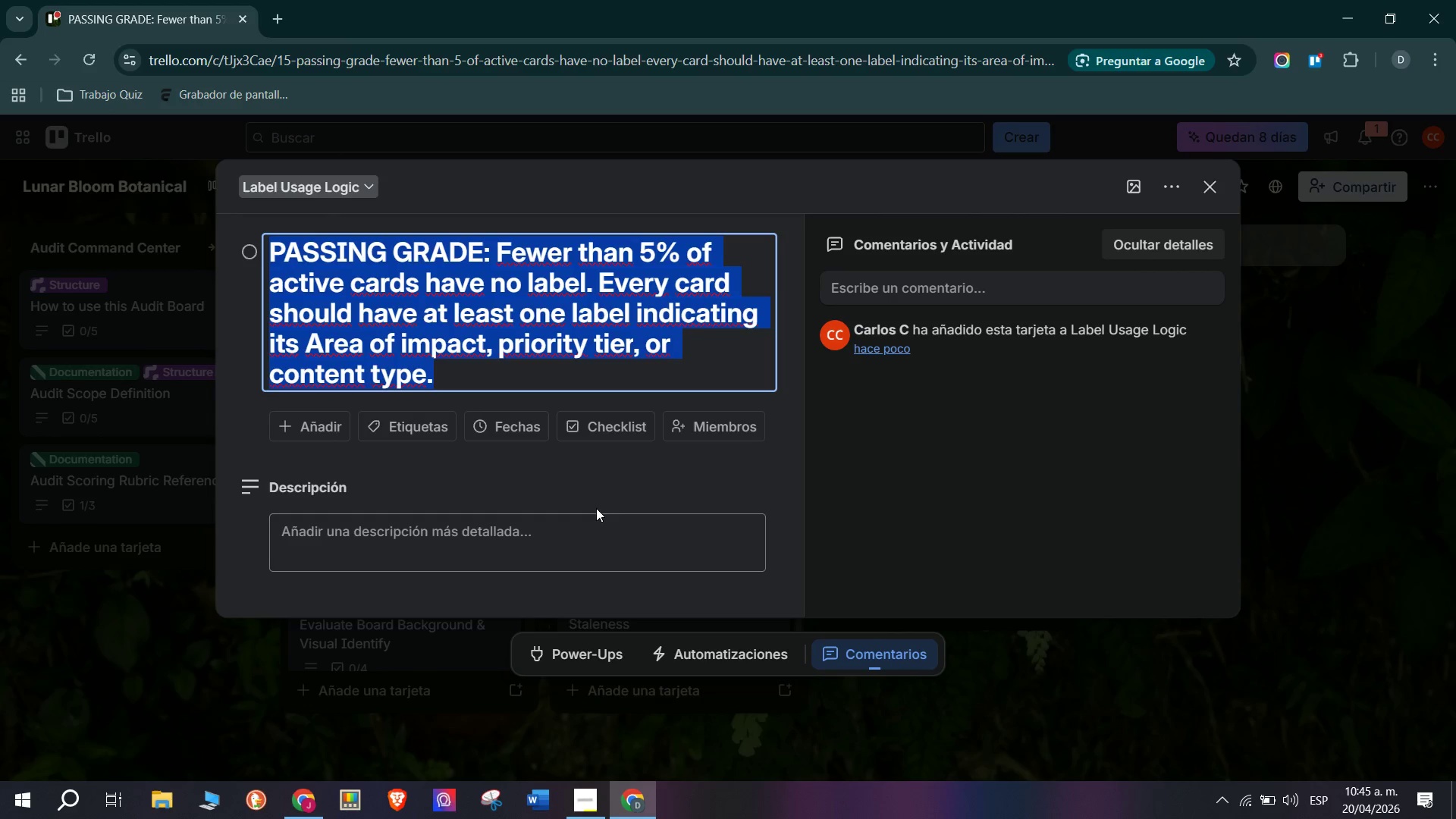 
key(Backspace)
 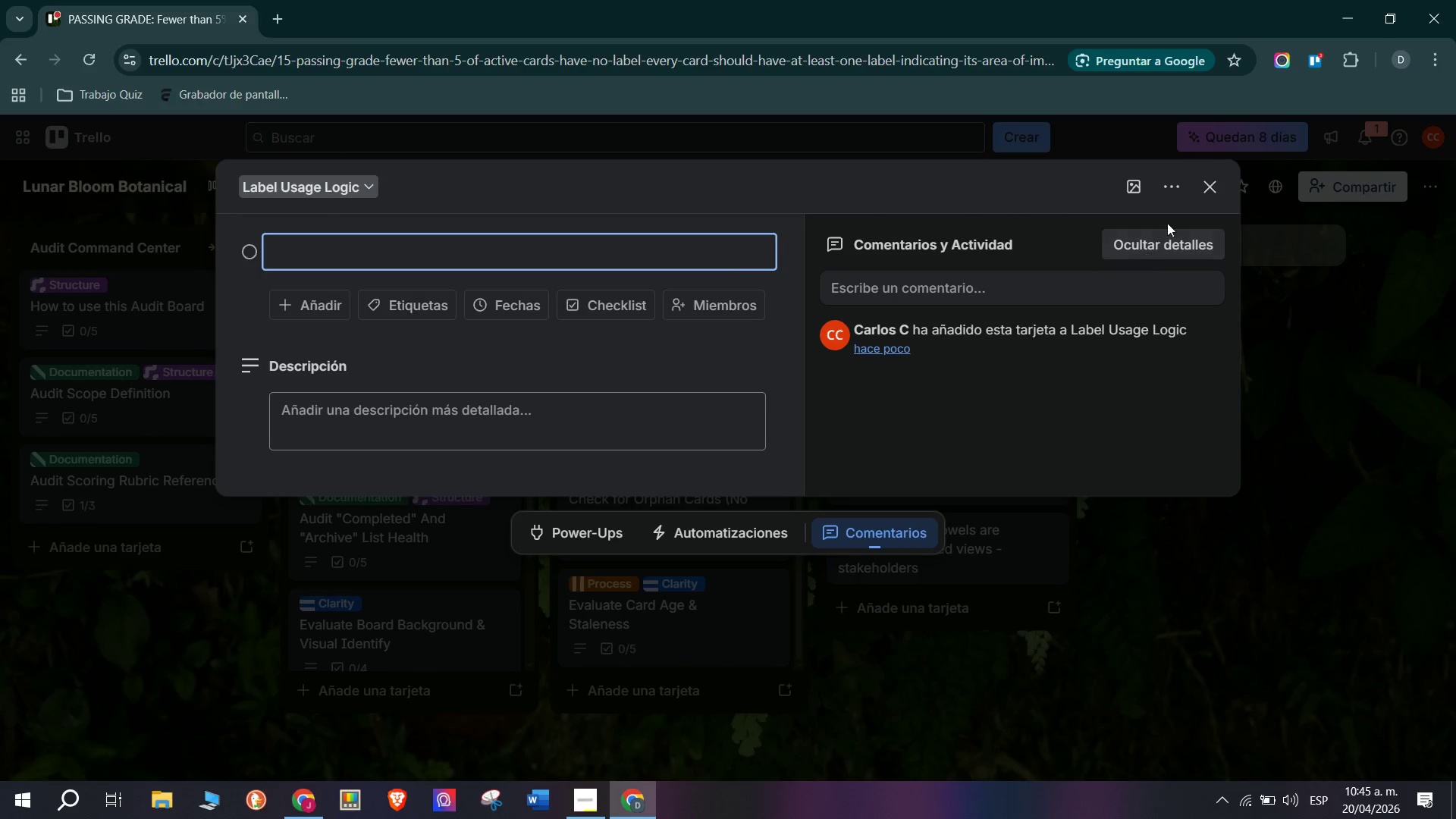 
left_click([1204, 188])
 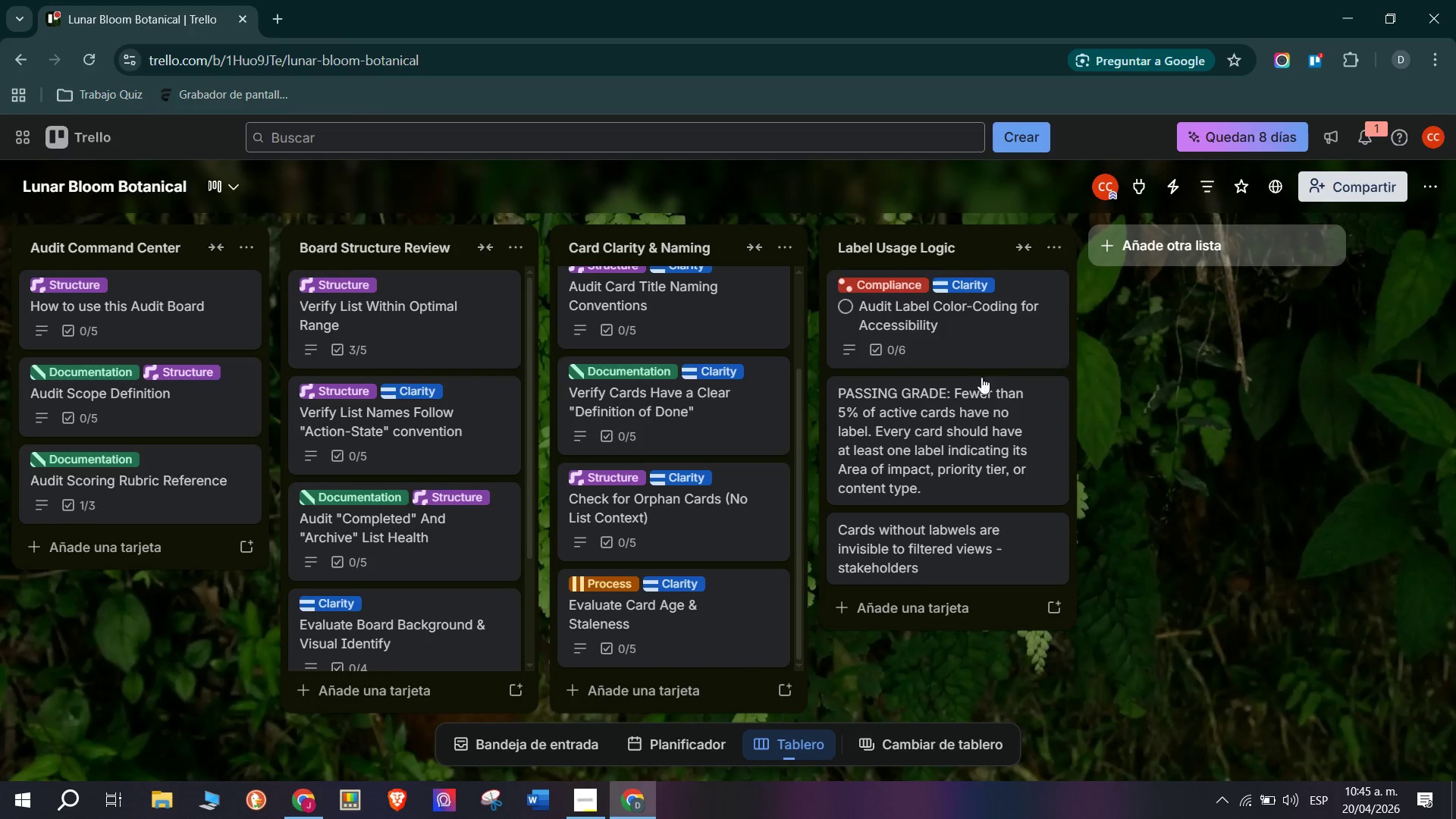 
left_click([978, 416])
 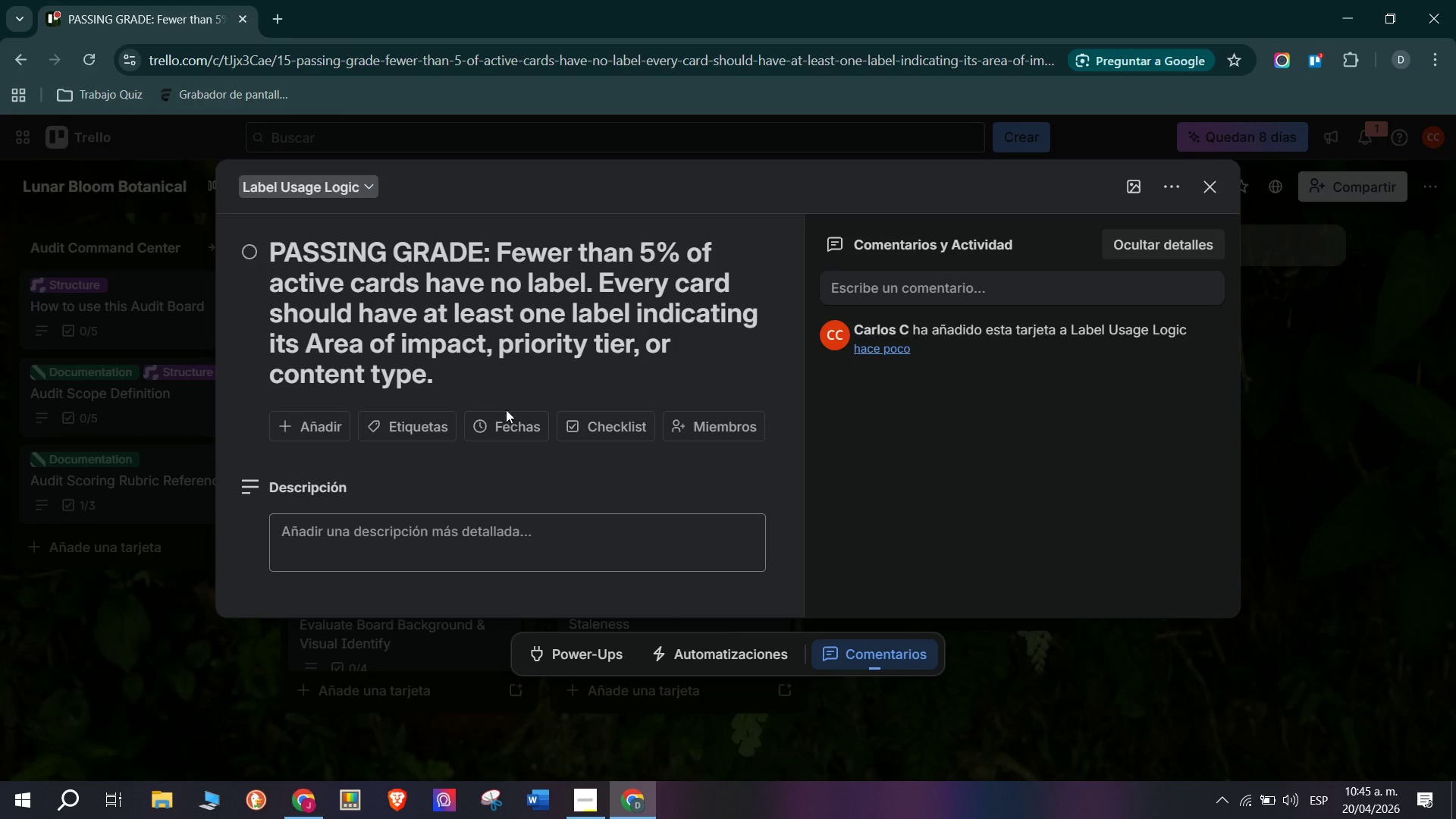 
left_click_drag(start_coordinate=[504, 386], to_coordinate=[241, 226])
 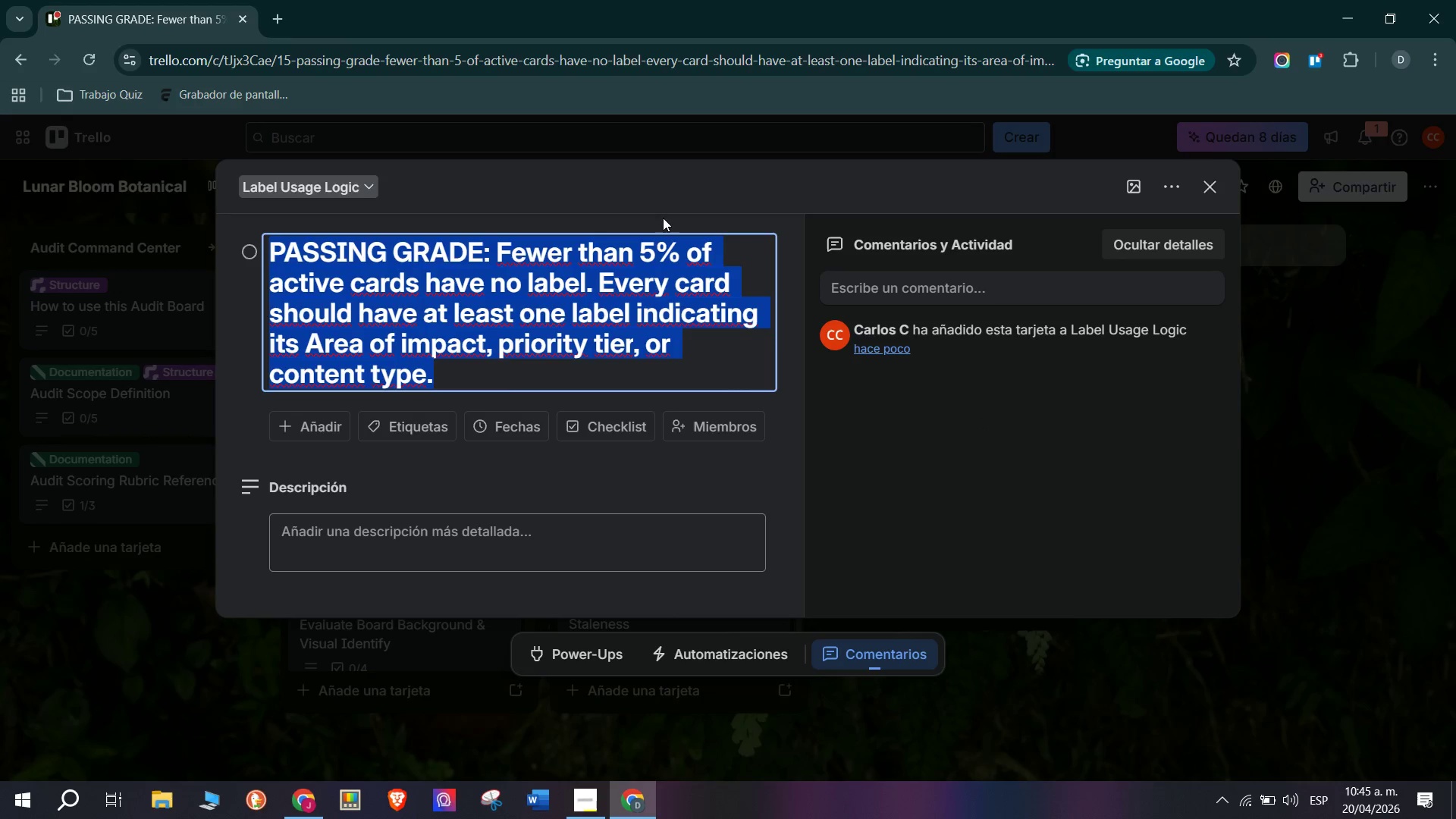 
type(Verify Label Cob)
key(Backspace)
type(verage - Cards Without Labels)
 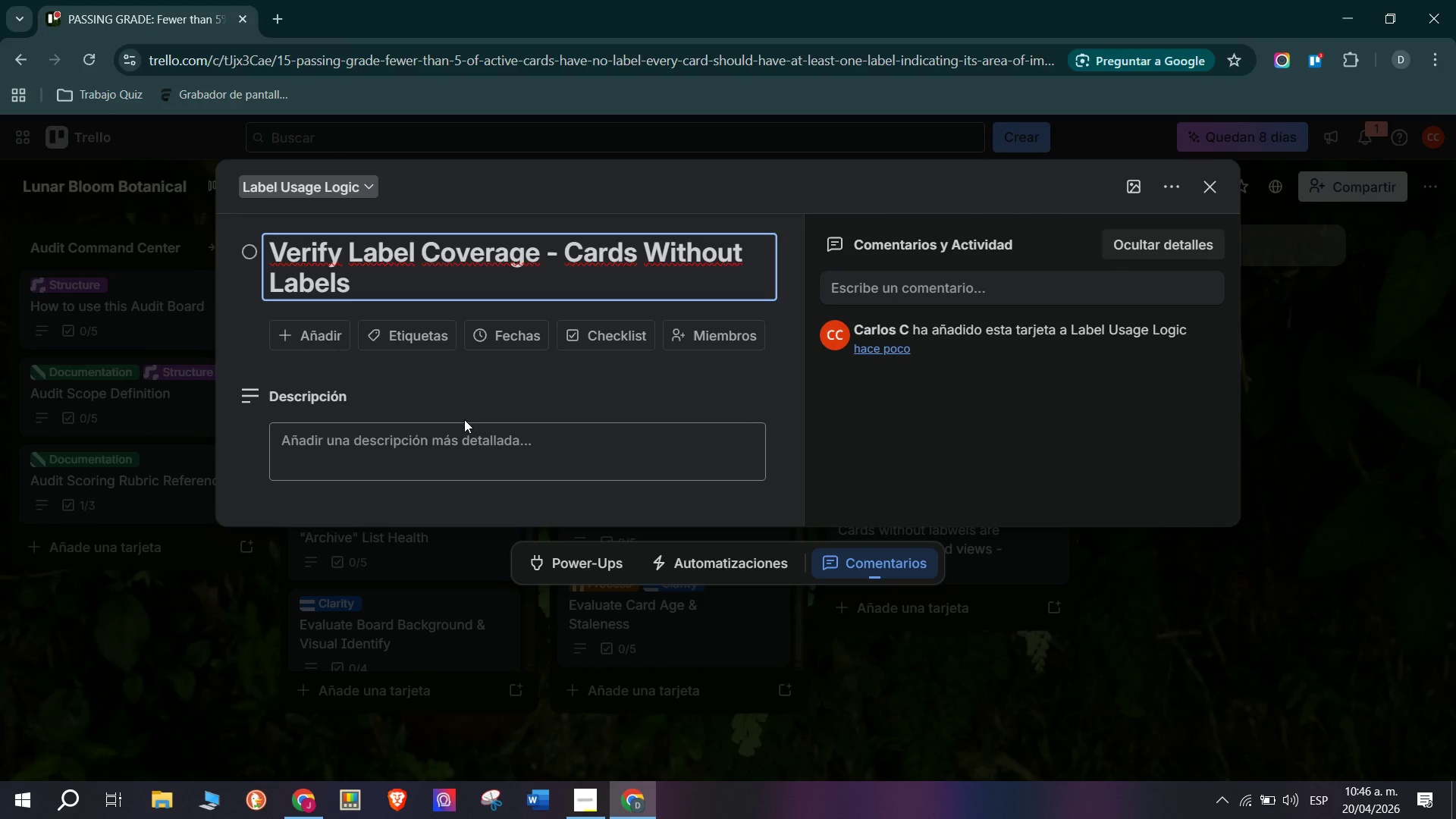 
left_click([466, 459])
 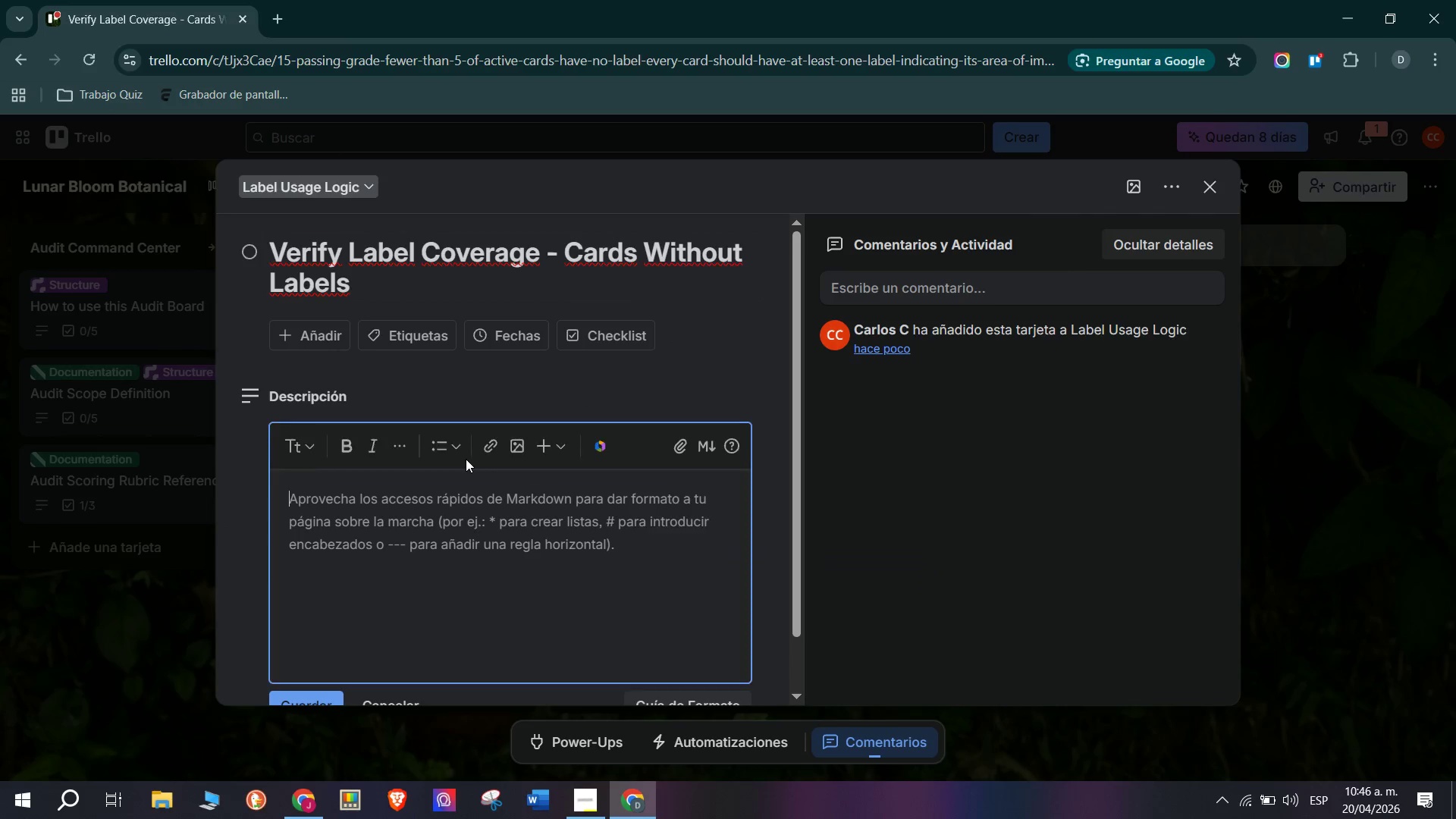 
key(Control+V)
 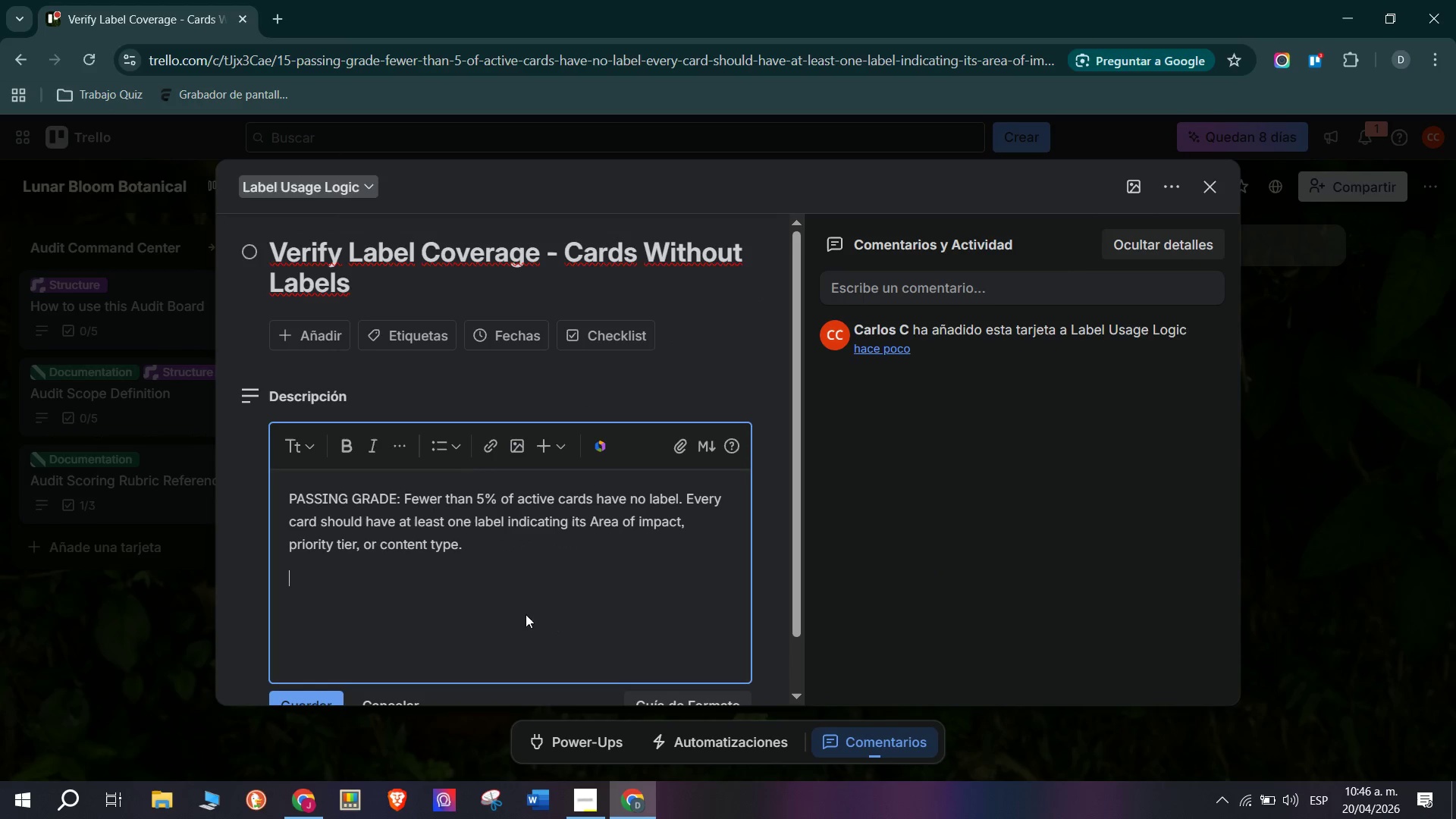 
scroll: coordinate [439, 589], scroll_direction: down, amount: 2.0
 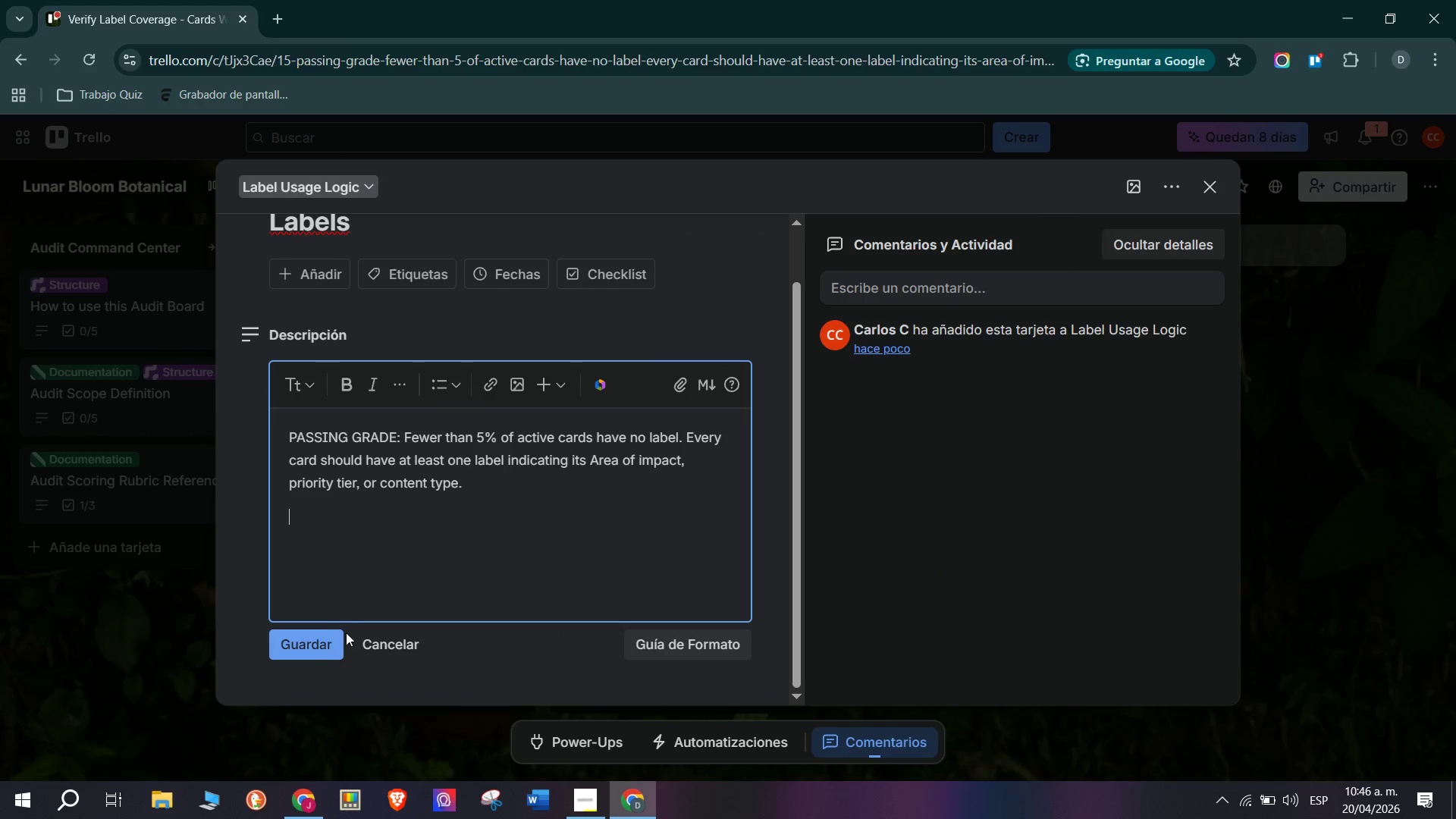 
left_click([329, 642])
 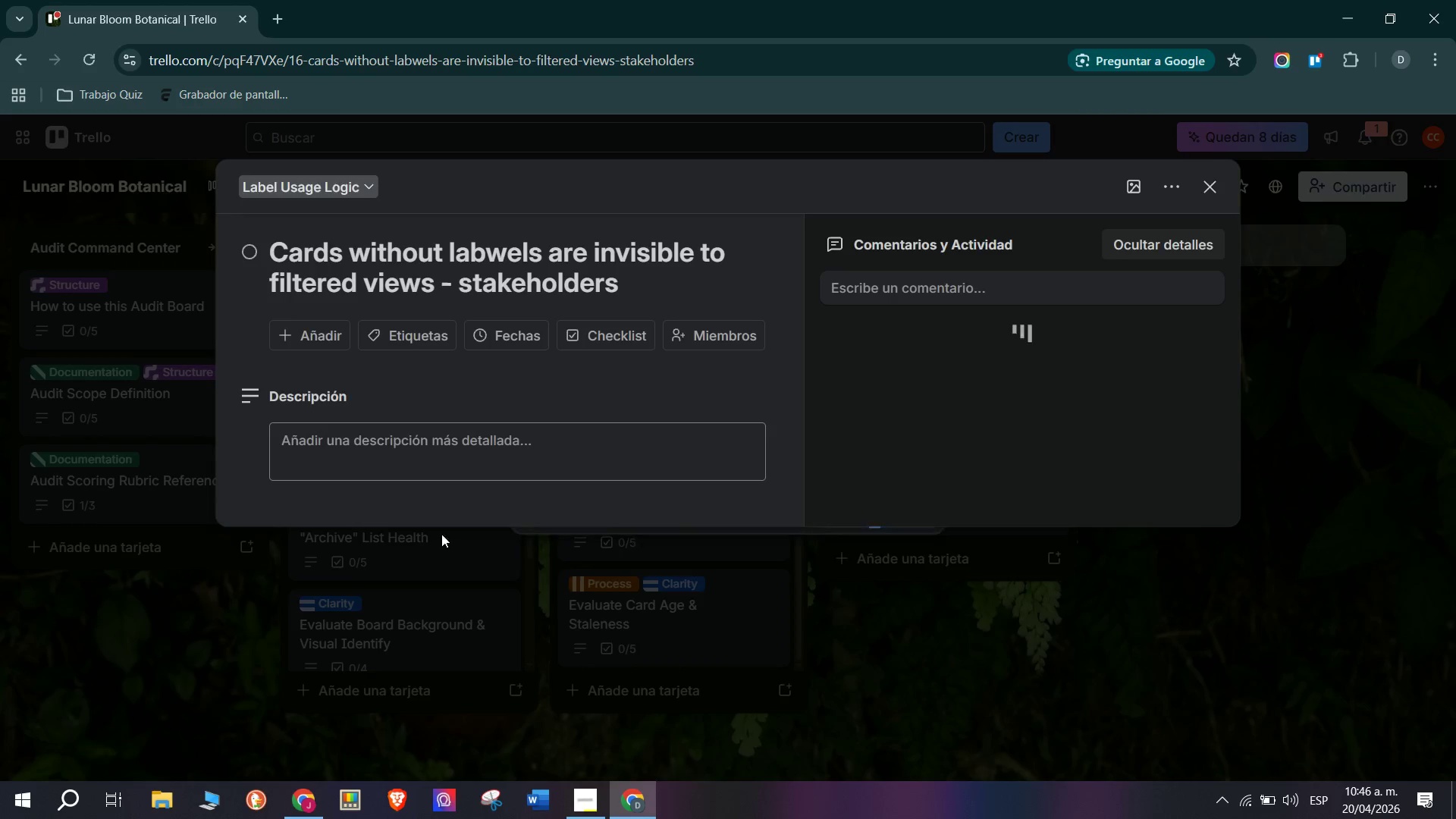 
left_click([561, 445])
 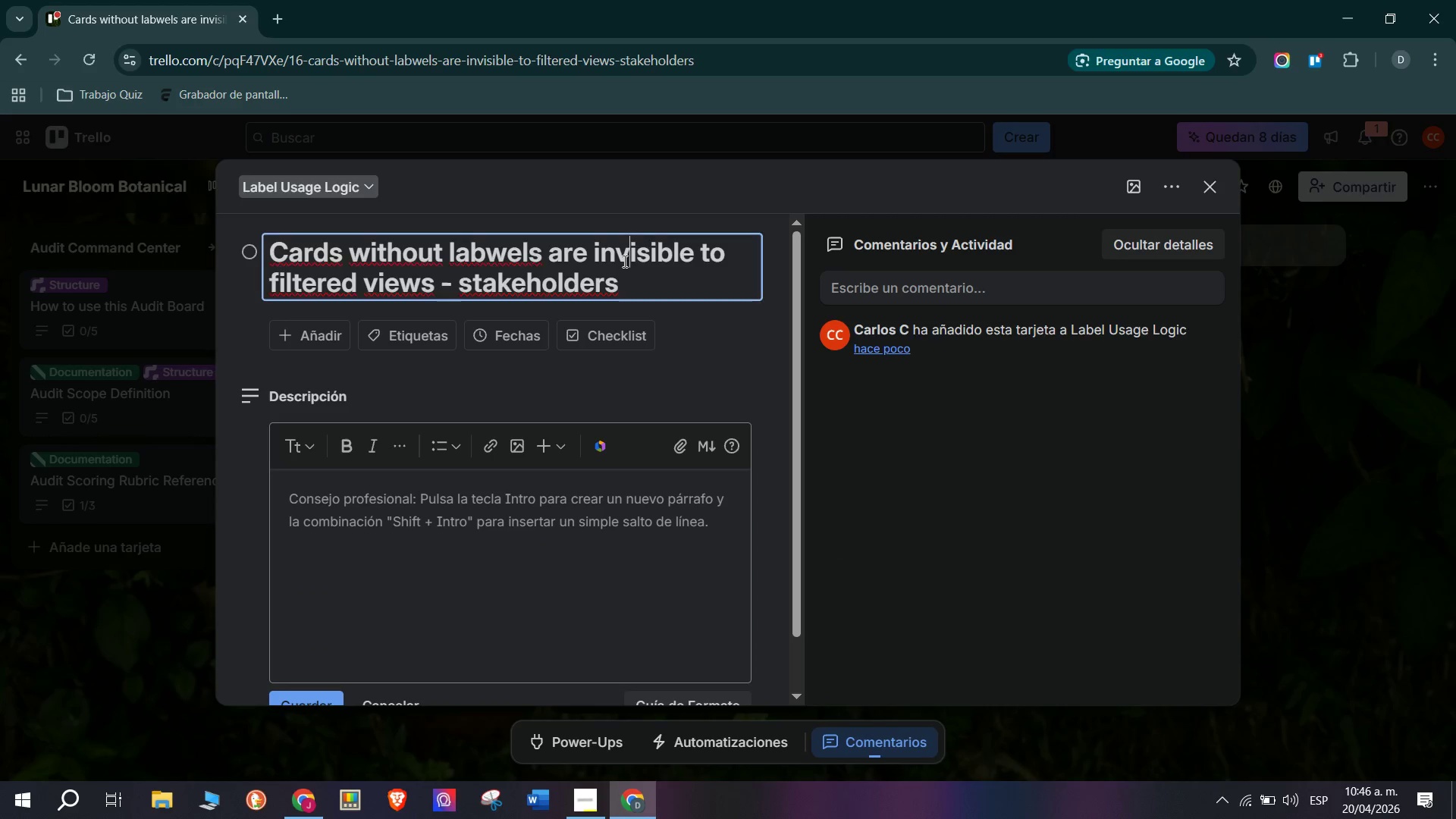 
double_click([642, 270])
 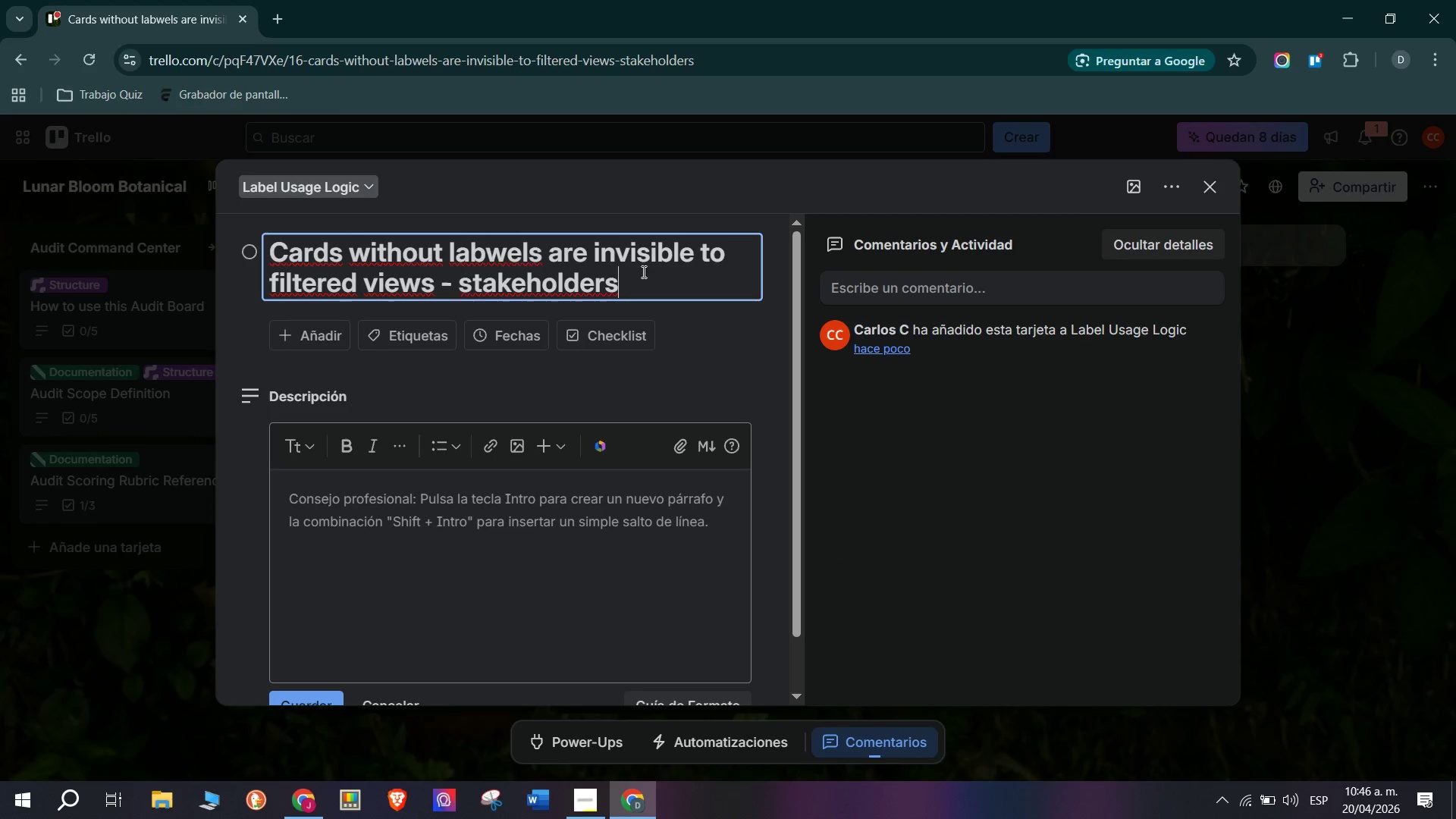 
left_click_drag(start_coordinate=[642, 274], to_coordinate=[62, 228])
 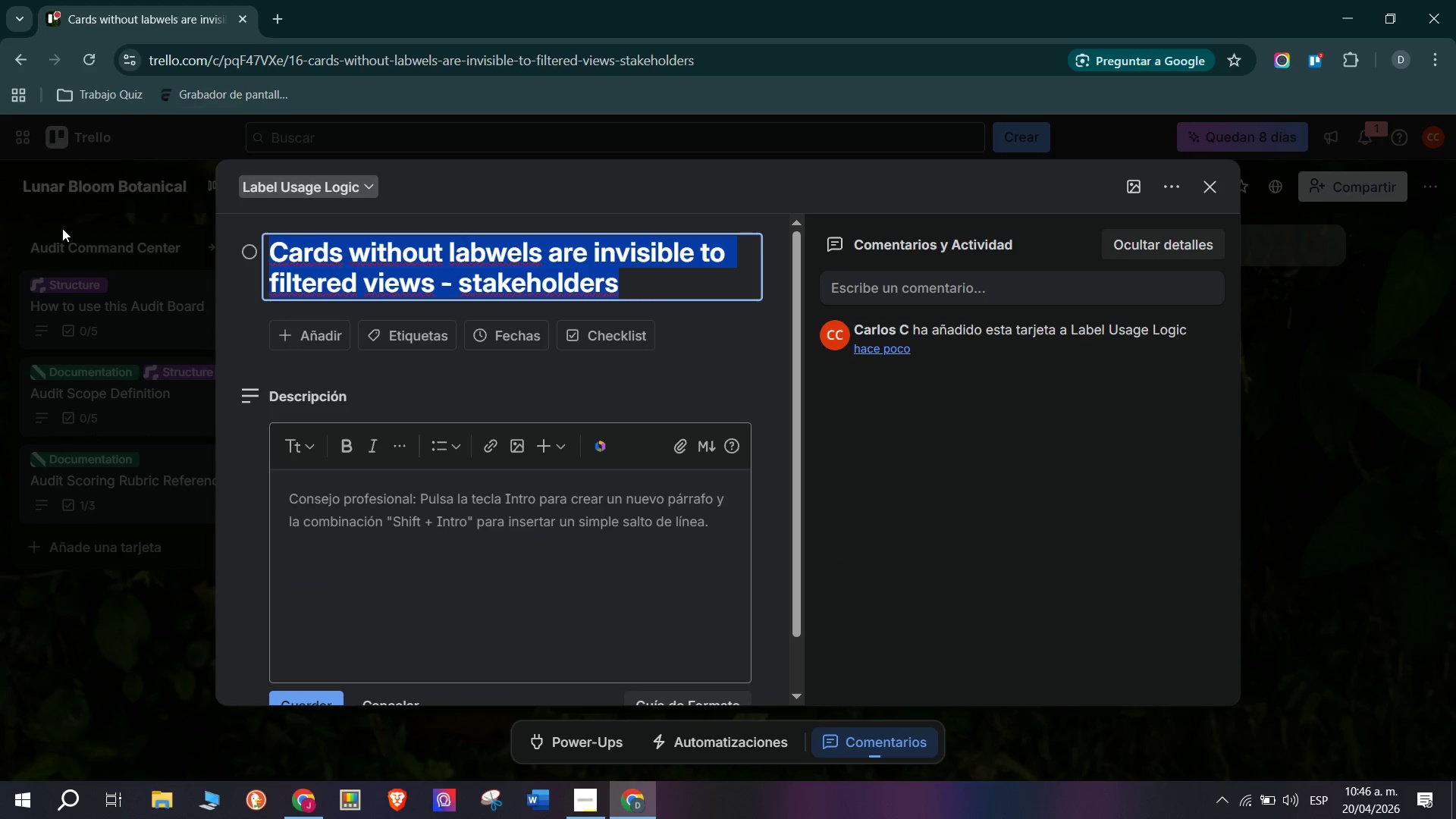 
hold_key(key=ShiftLeft, duration=0.34)
 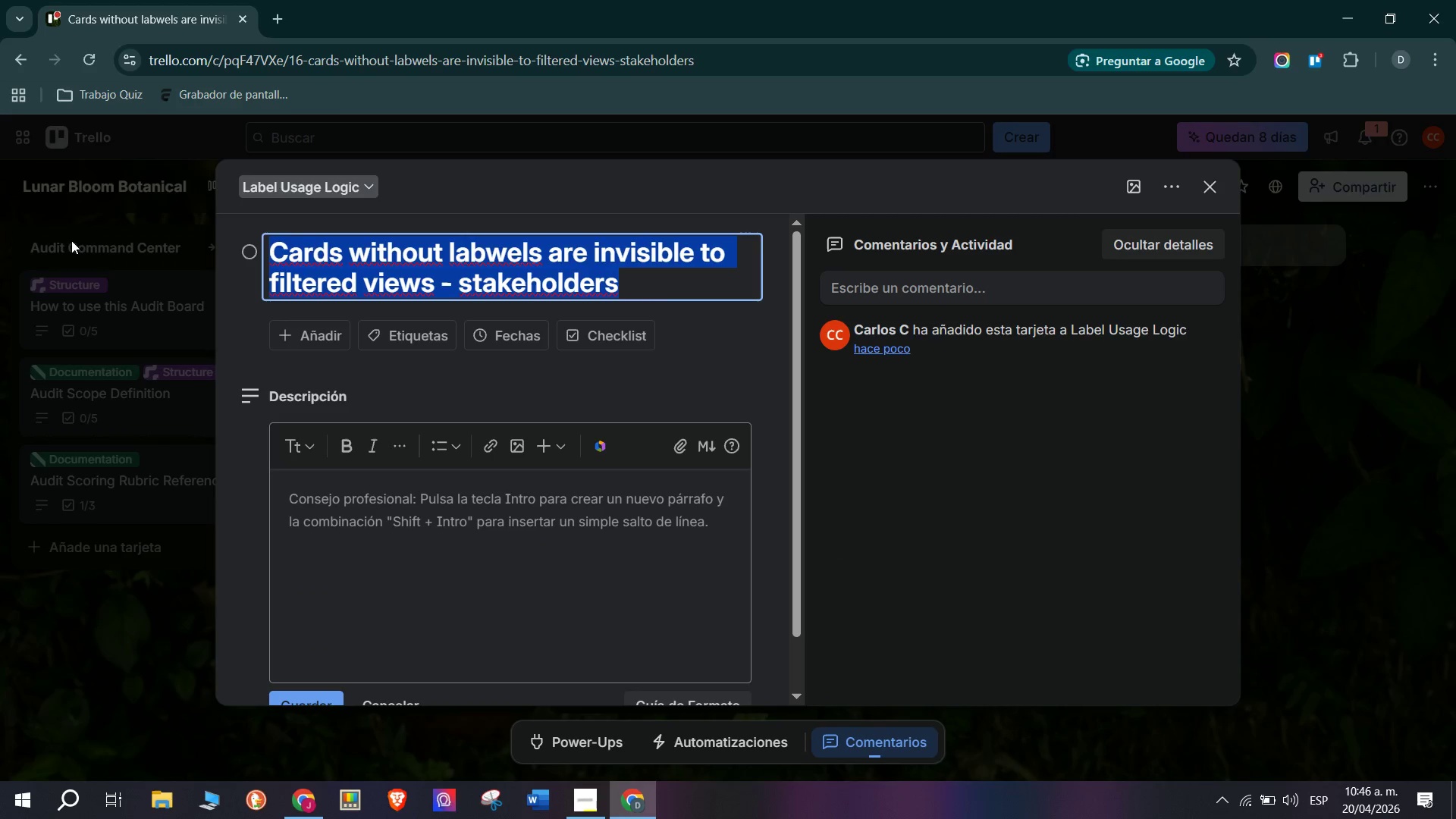 
key(Control+C)
 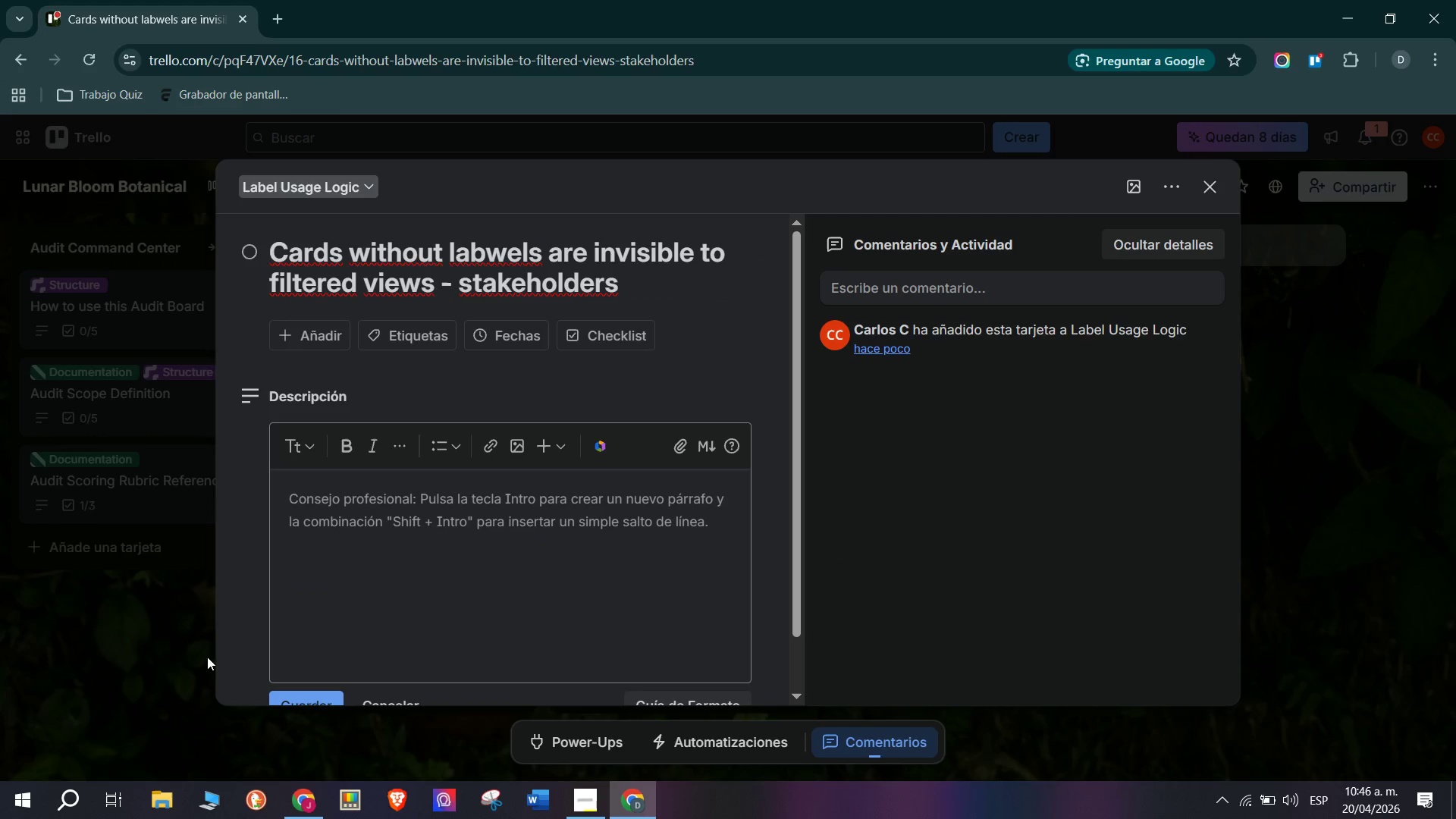 
double_click([83, 651])
 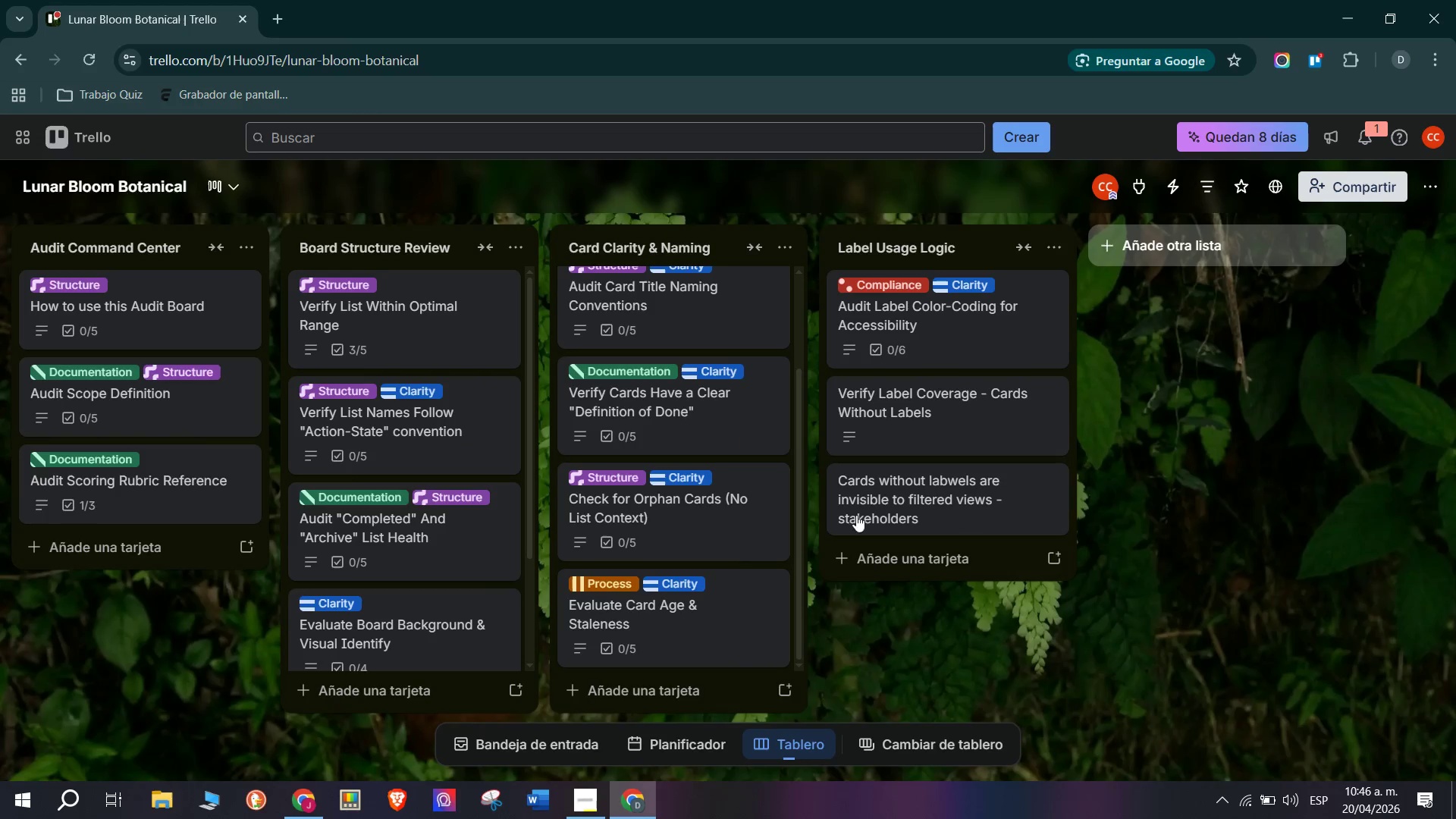 
left_click([894, 441])
 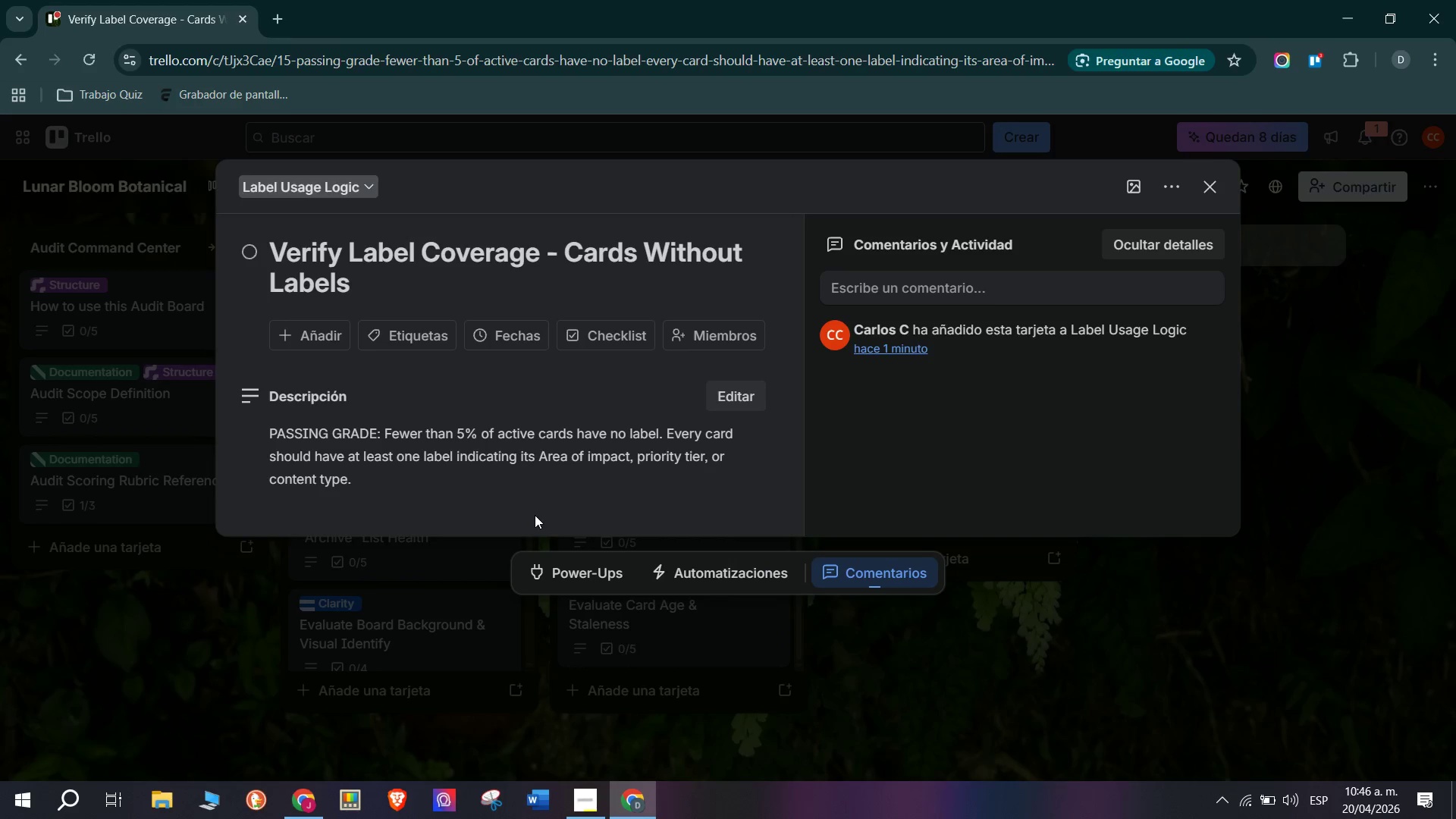 
double_click([535, 497])
 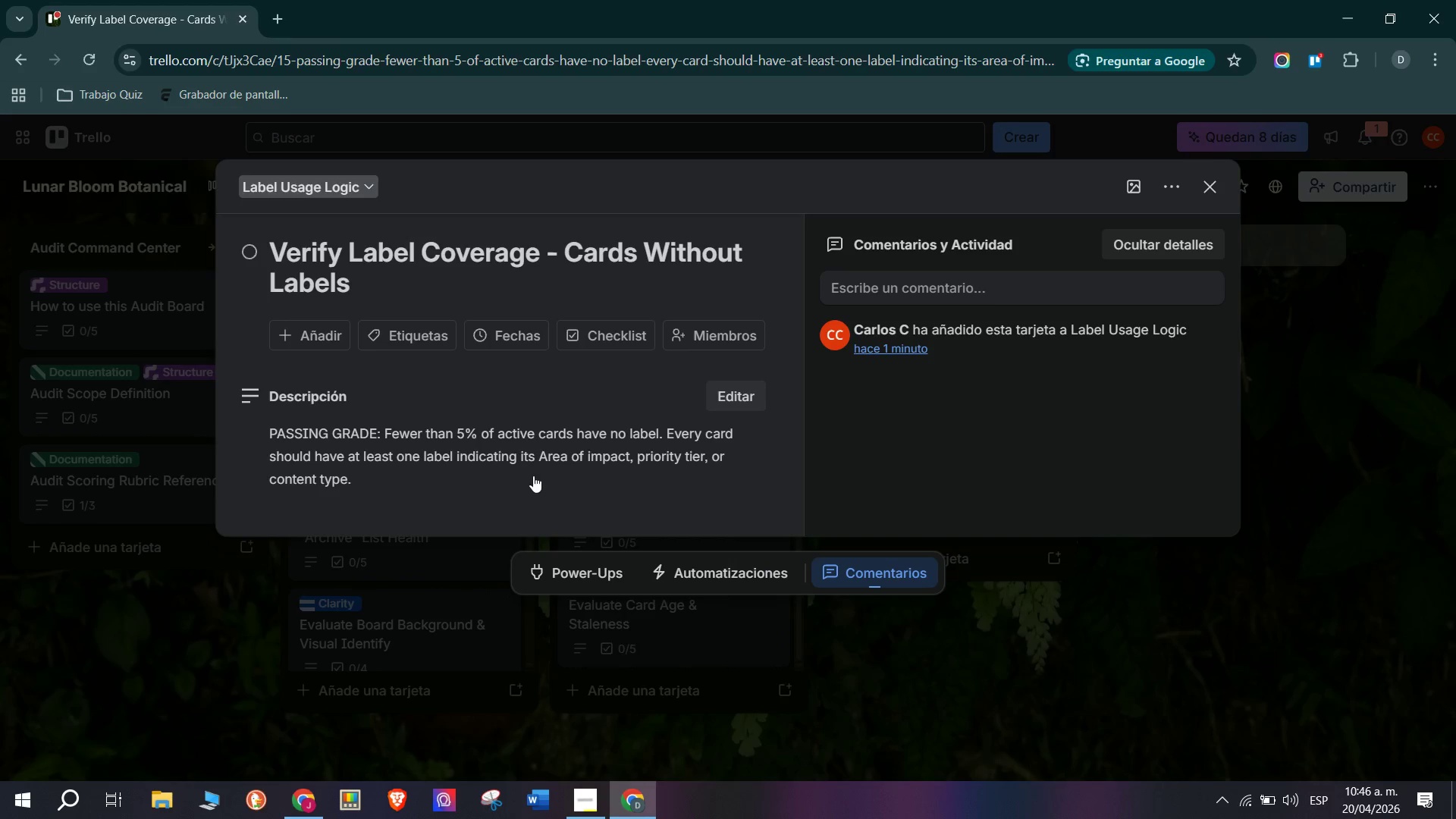 
triple_click([533, 475])
 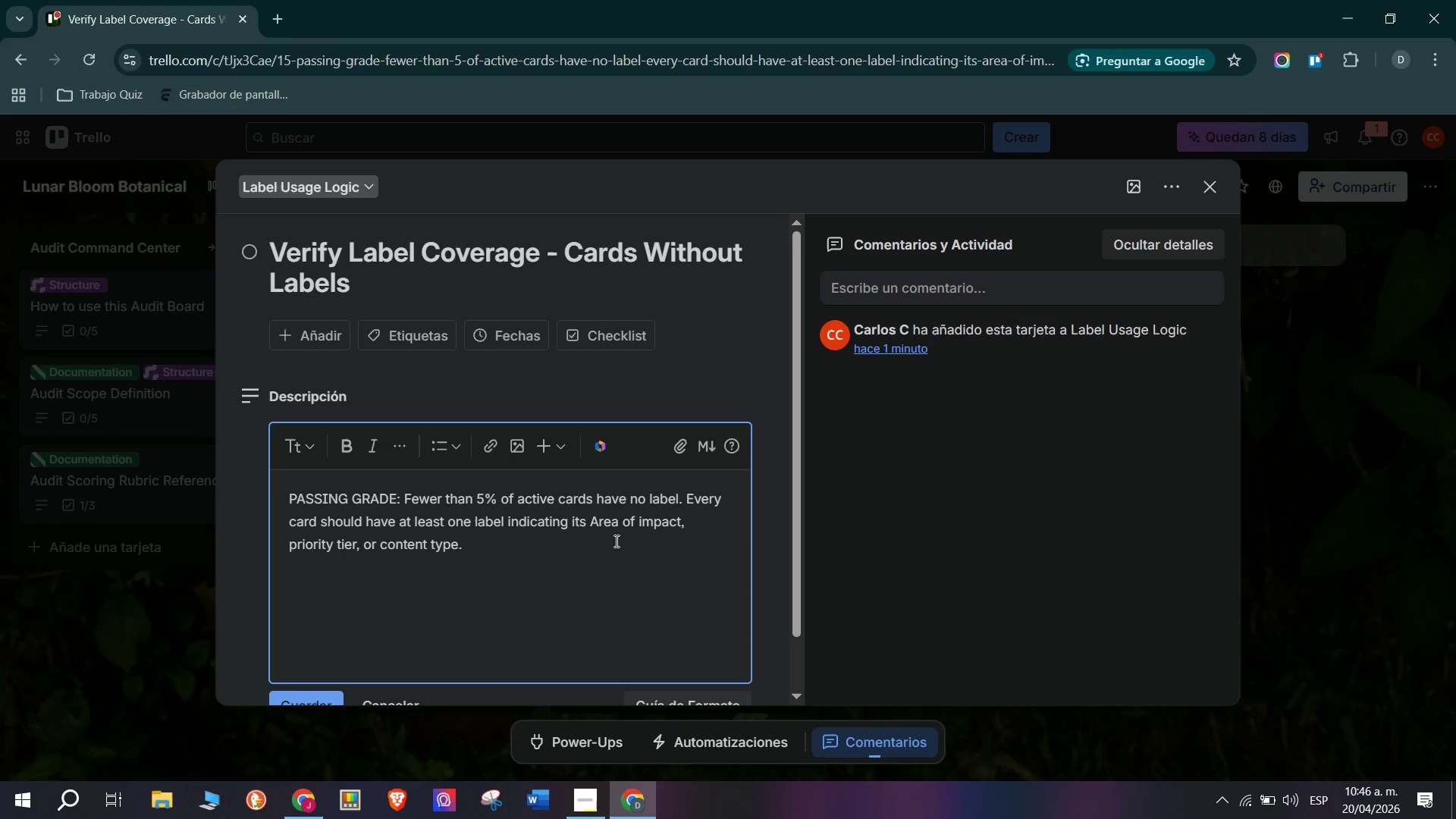 
key(Enter)
 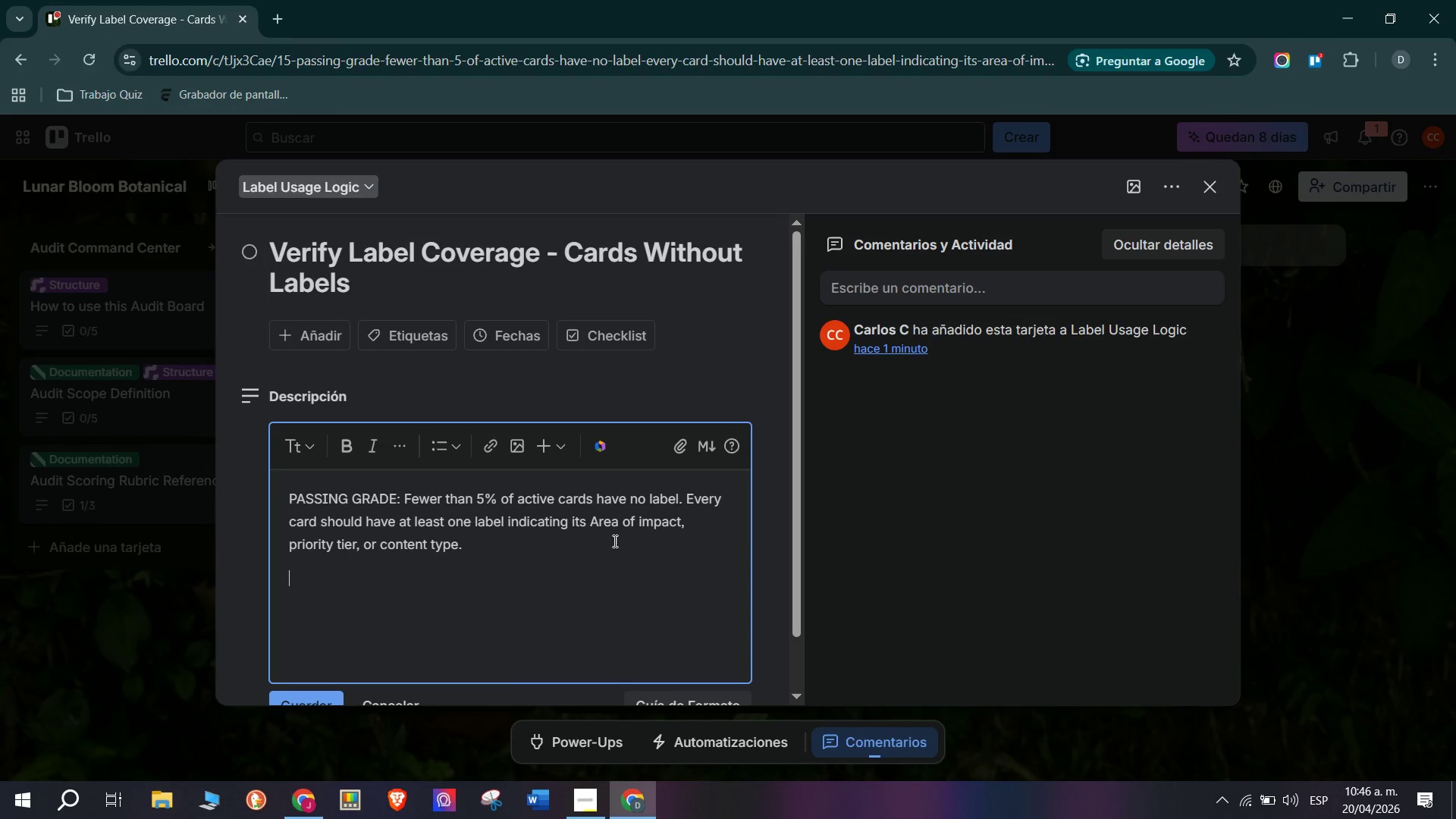 
key(Control+ControlLeft)
 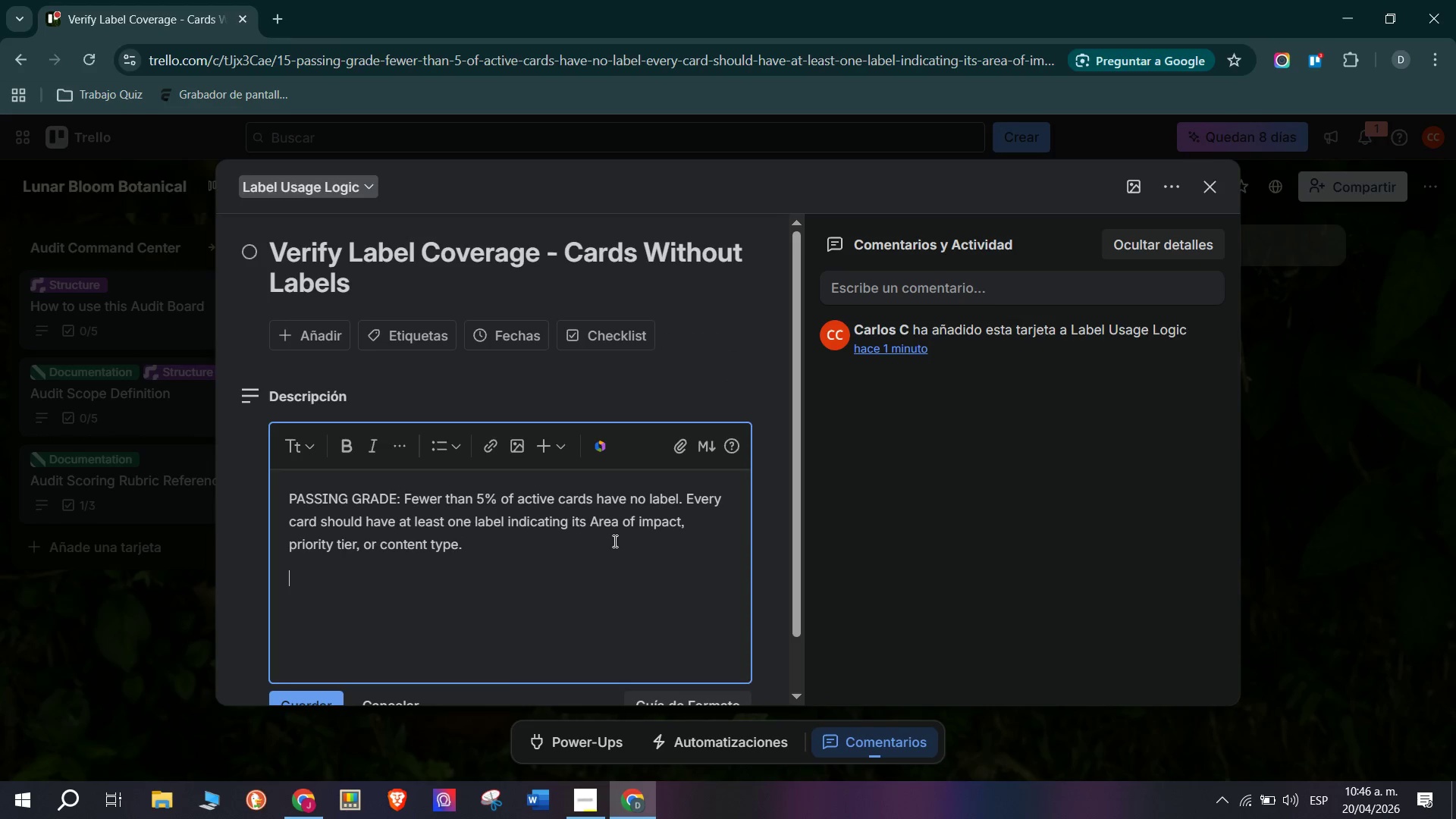 
key(Control+V)
 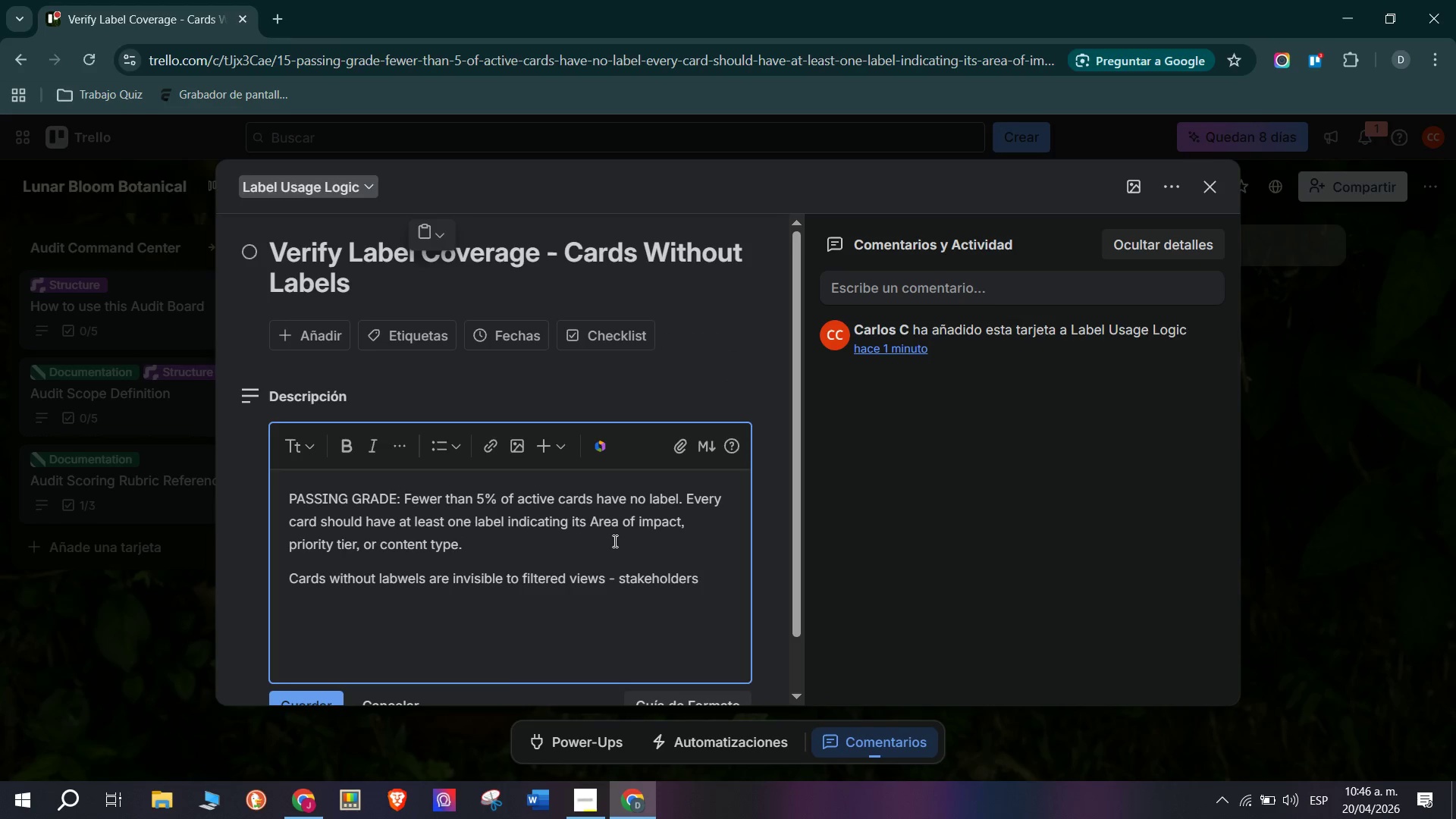 
wait(9.22)
 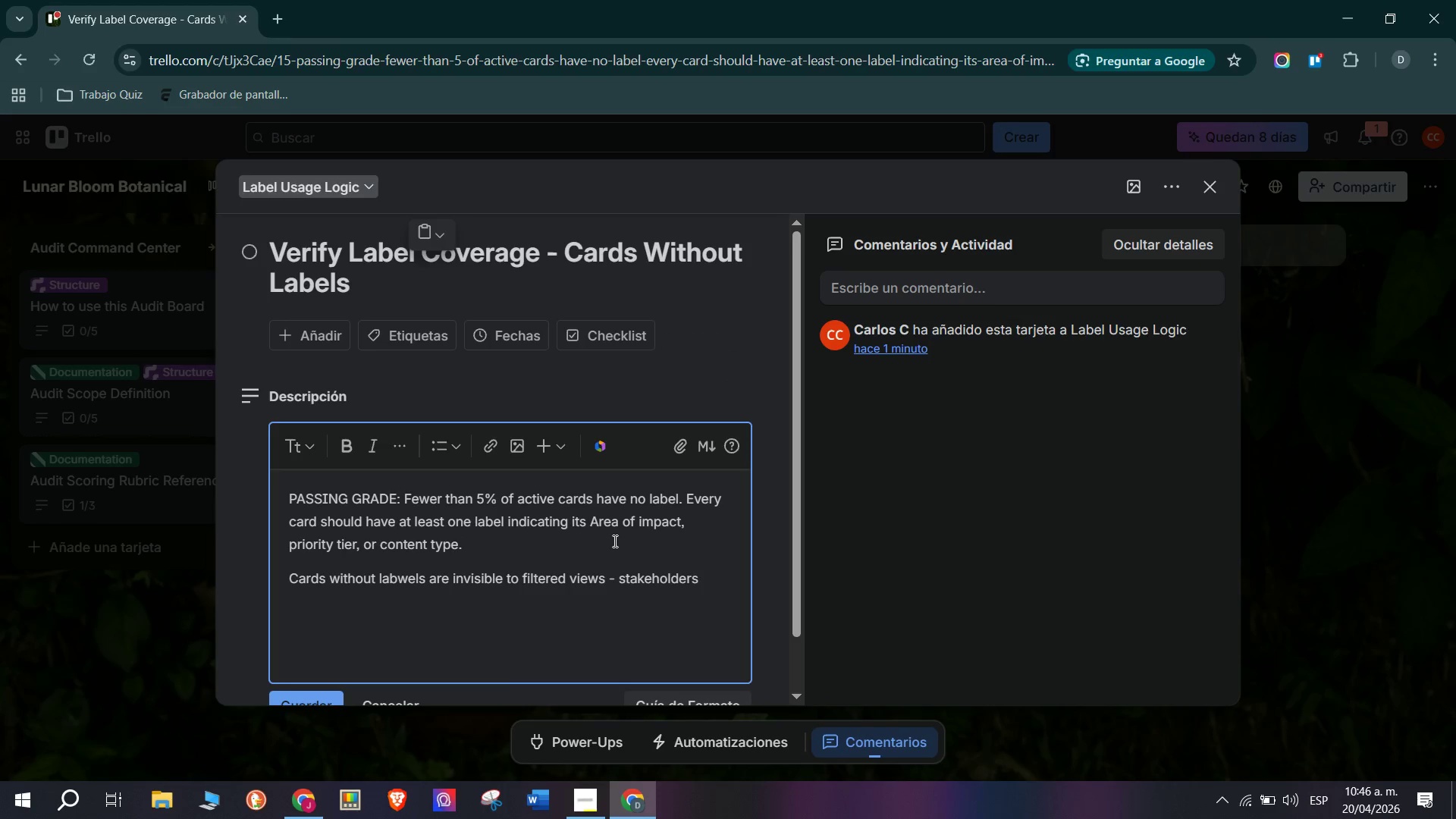 
type( using label filters will miss them entri)
key(Backspace)
key(Backspace)
type(irely.)
 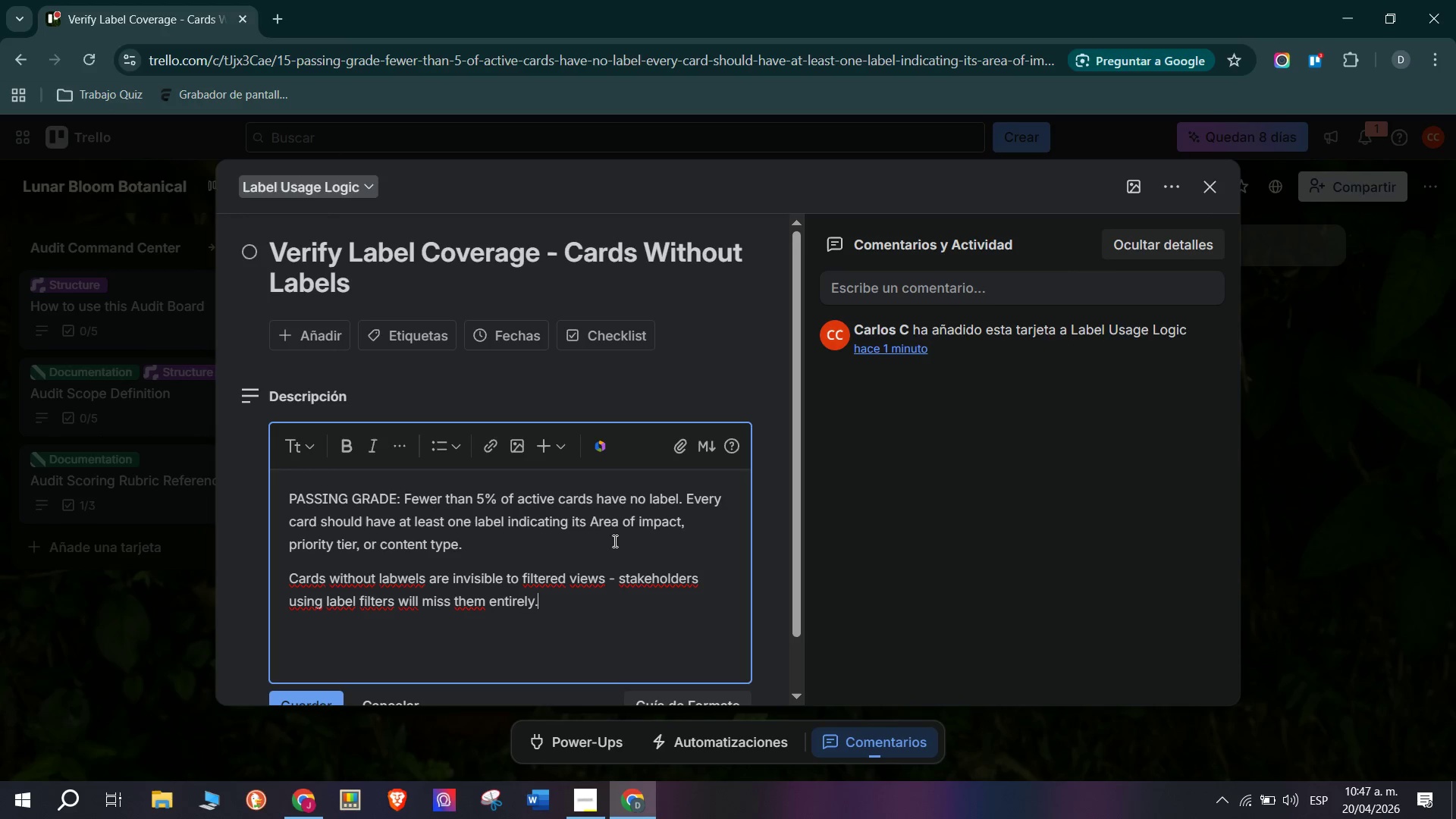 
key(Enter)
 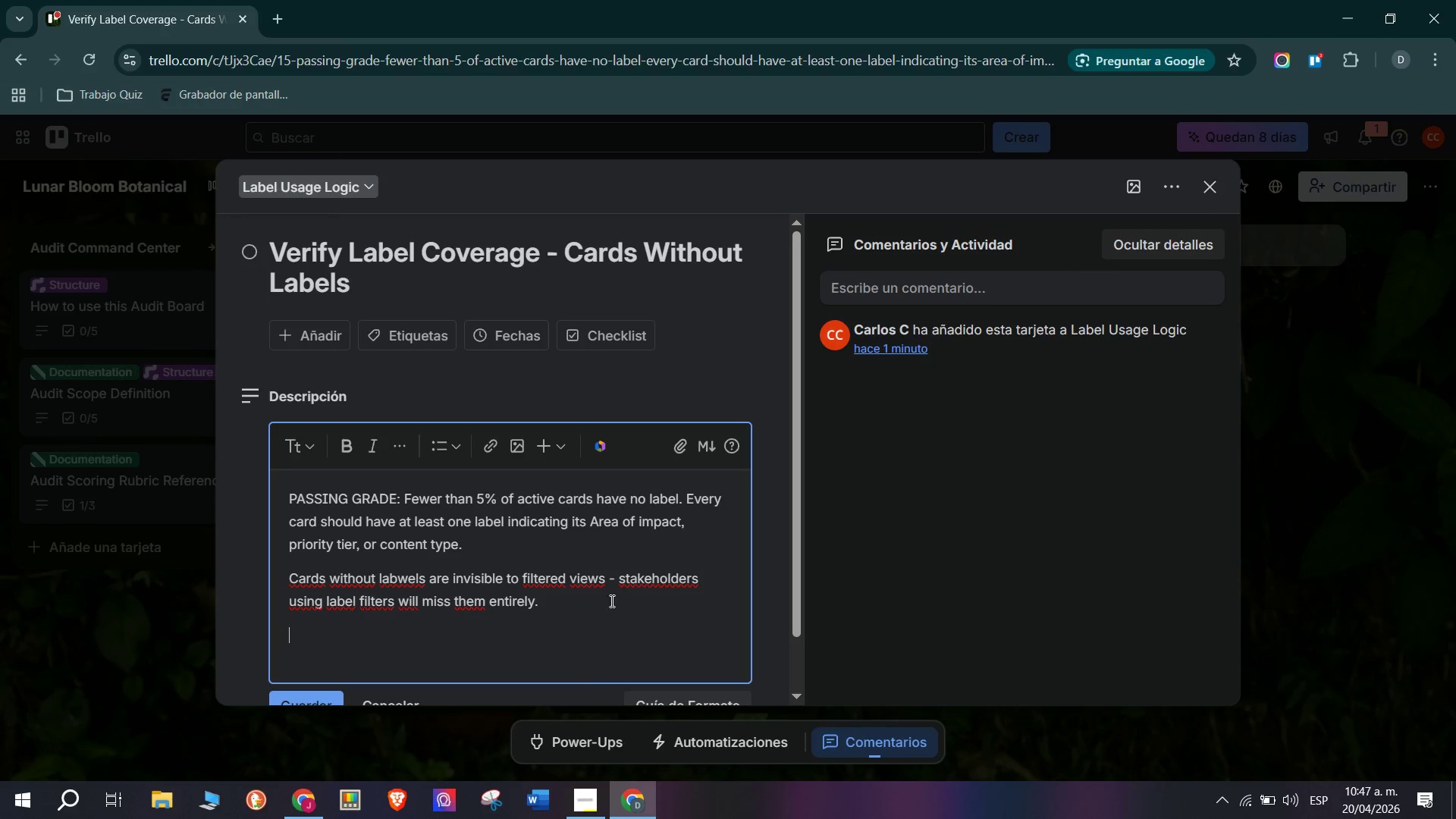 
scroll: coordinate [300, 653], scroll_direction: down, amount: 2.0
 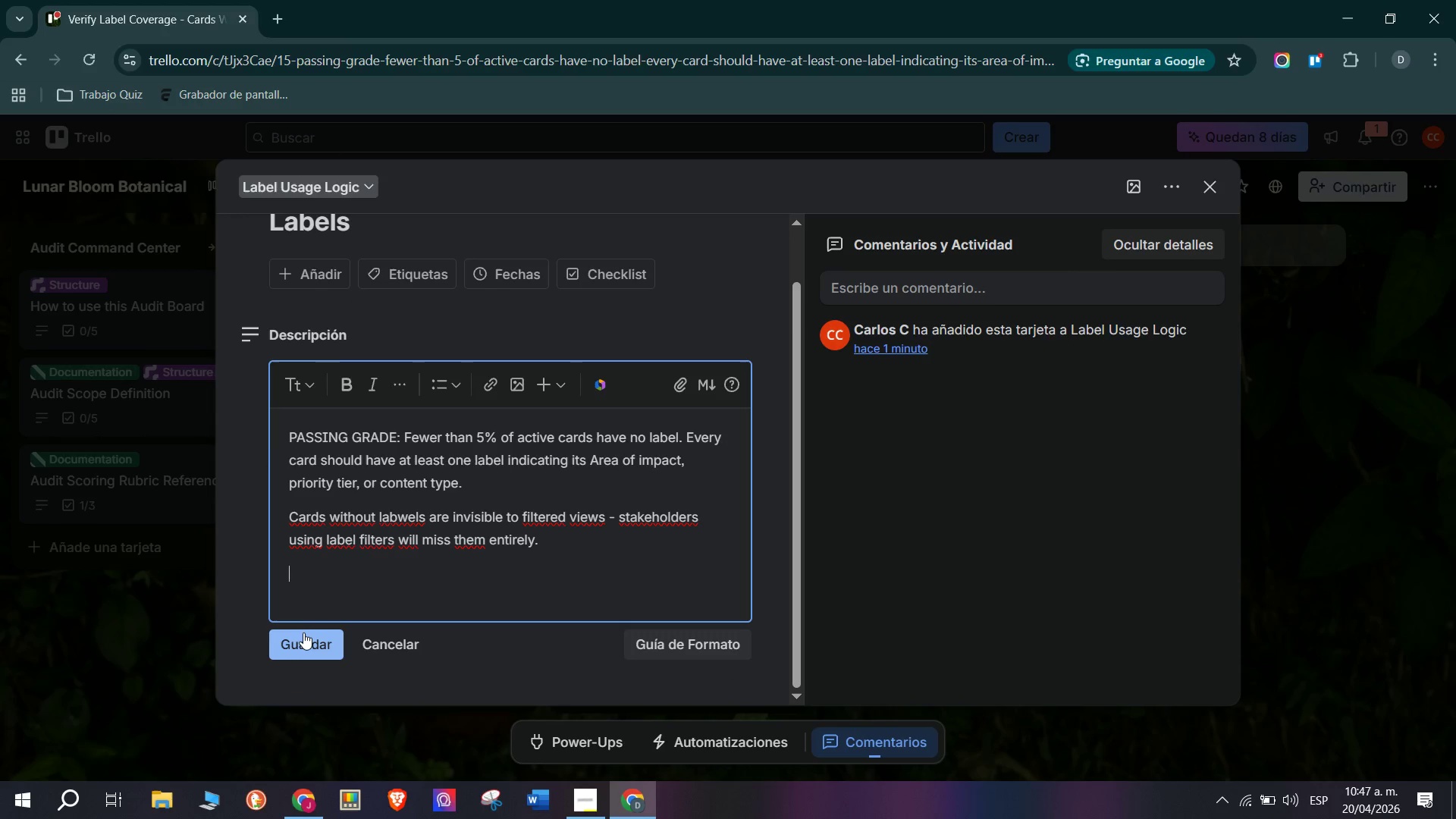 
left_click([305, 635])
 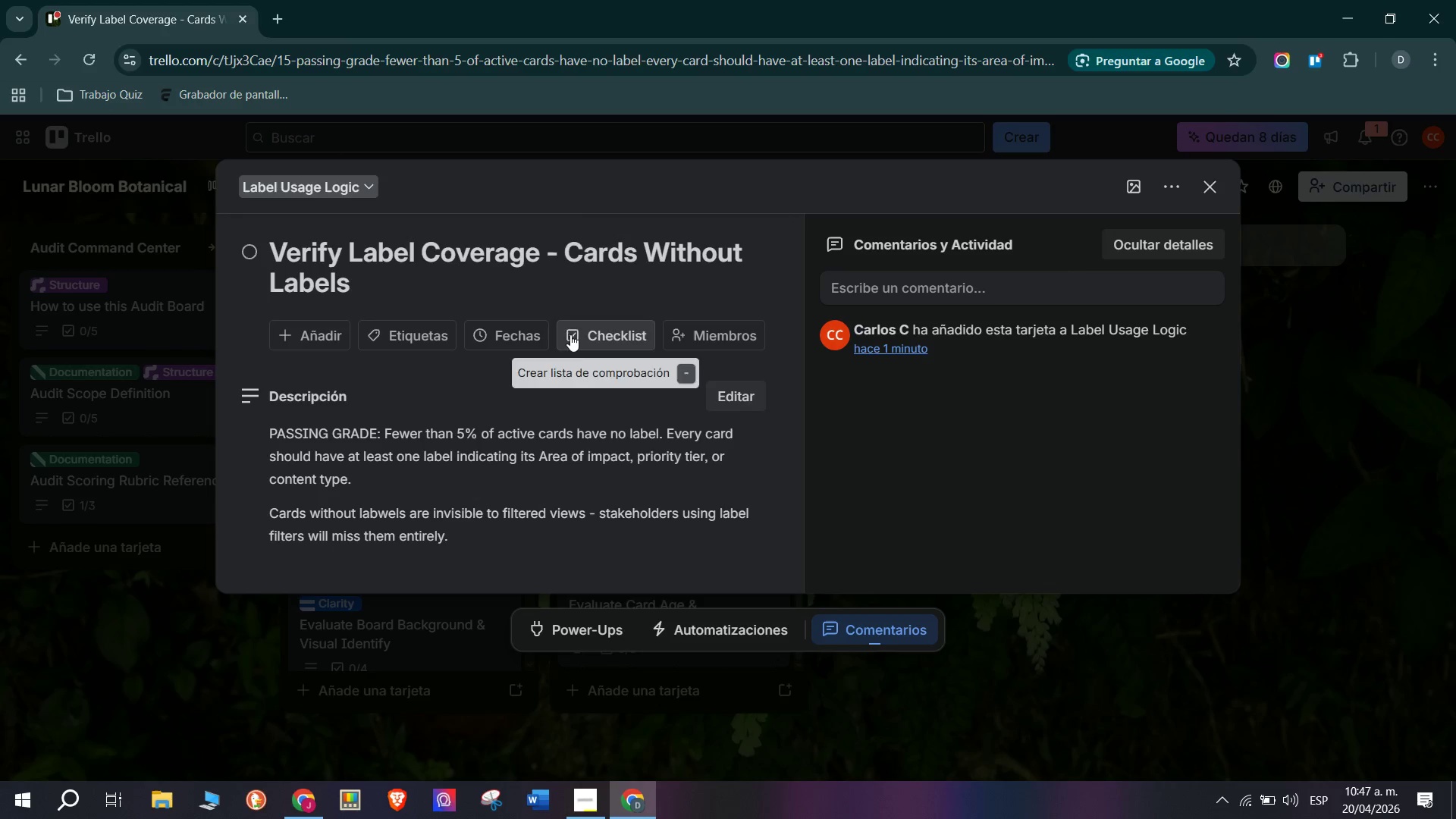 
left_click([604, 564])
 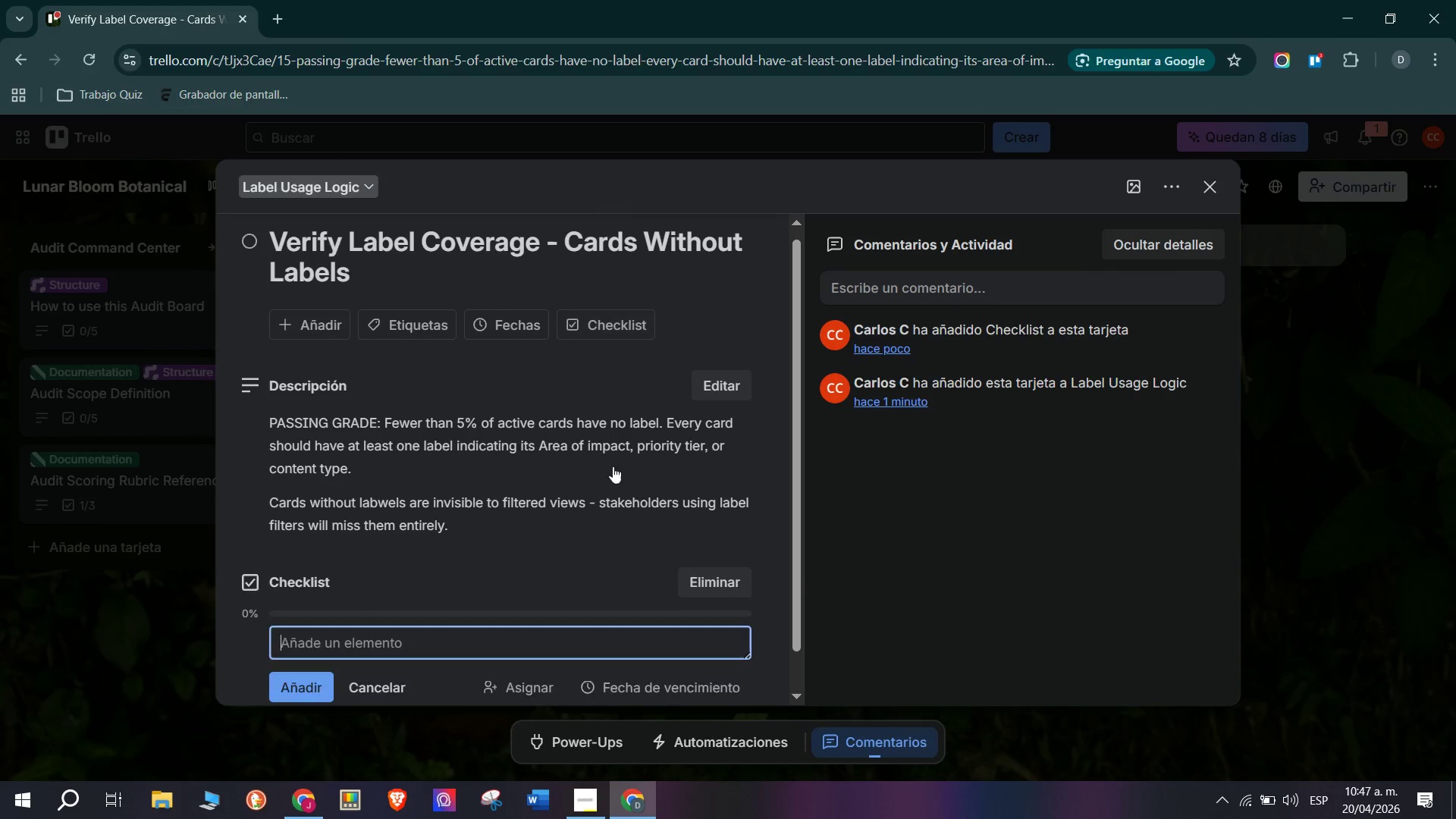 
scroll: coordinate [504, 529], scroll_direction: down, amount: 4.0
 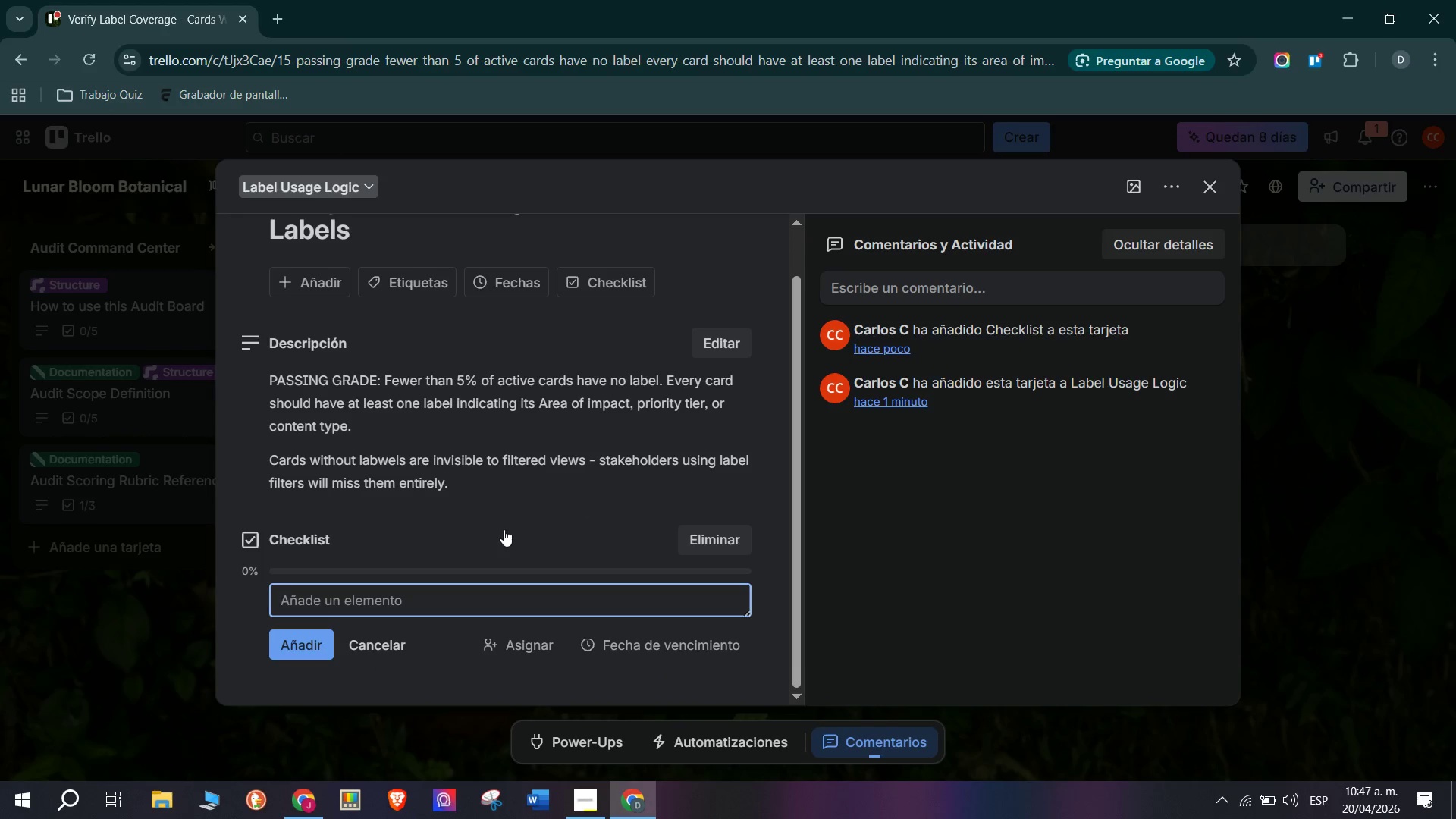 
type(Cou)
 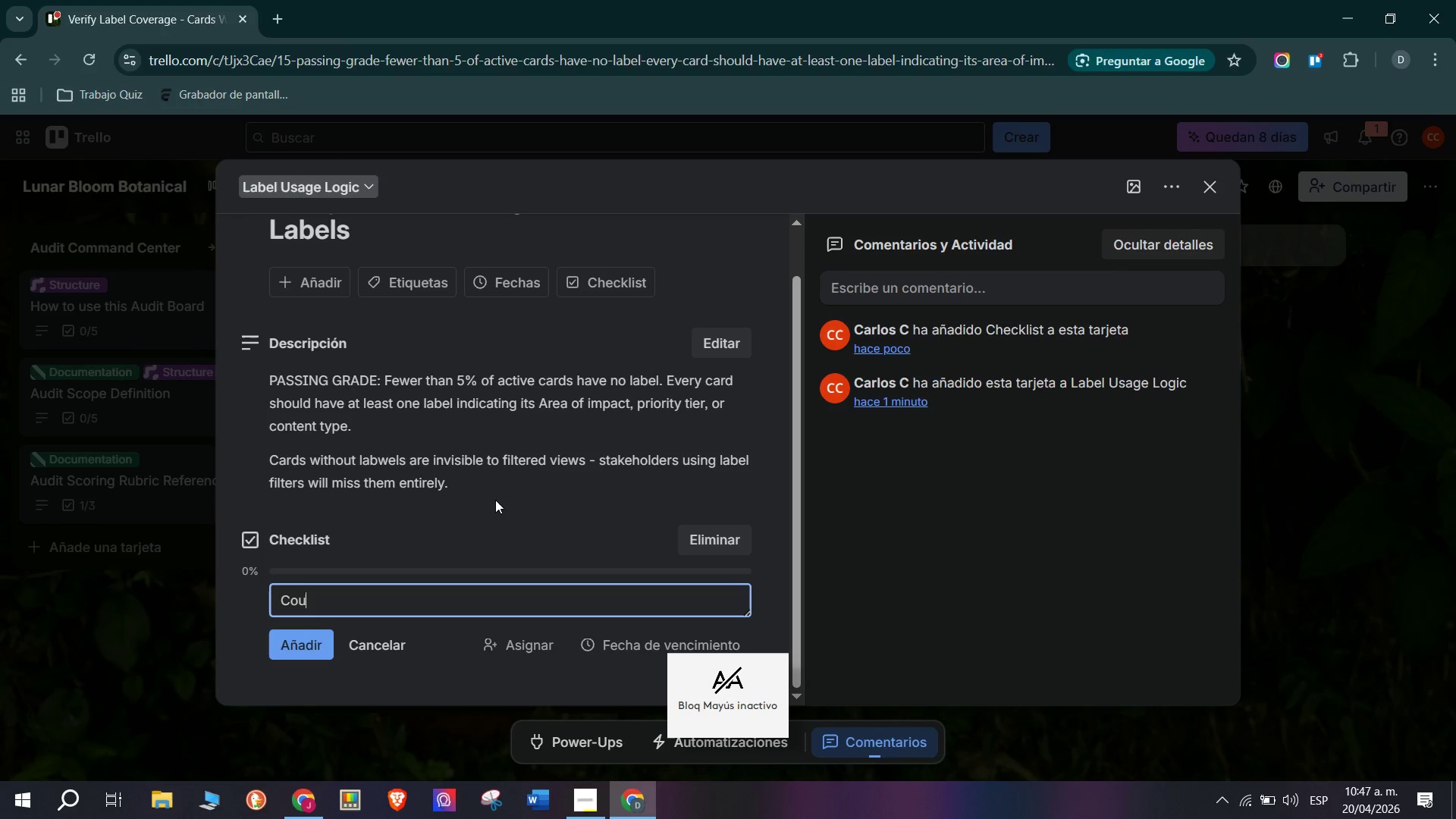 
type(nt activve)
key(Backspace)
key(Backspace)
type(e Cards with zero labels)
 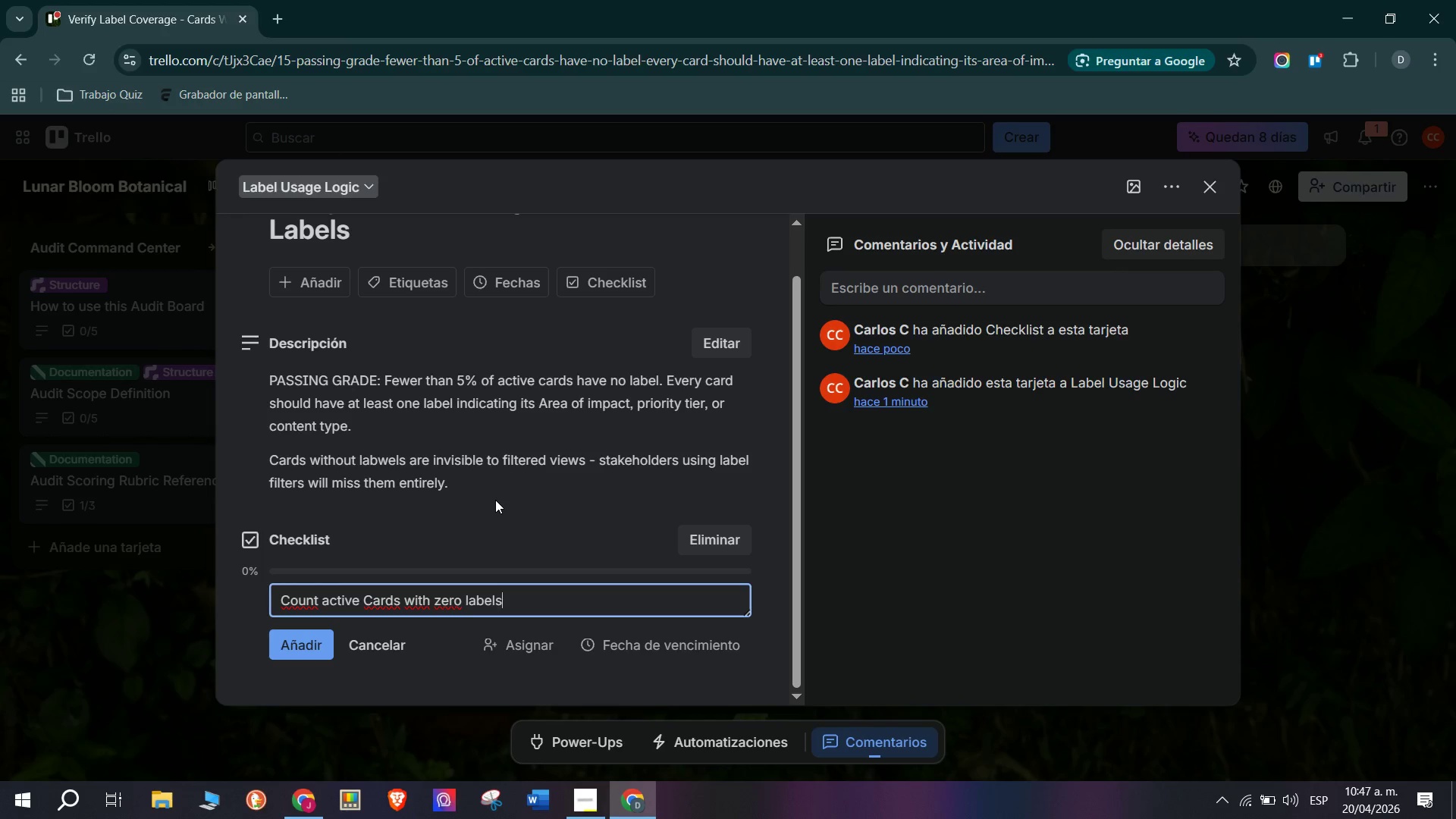 
key(Enter)
 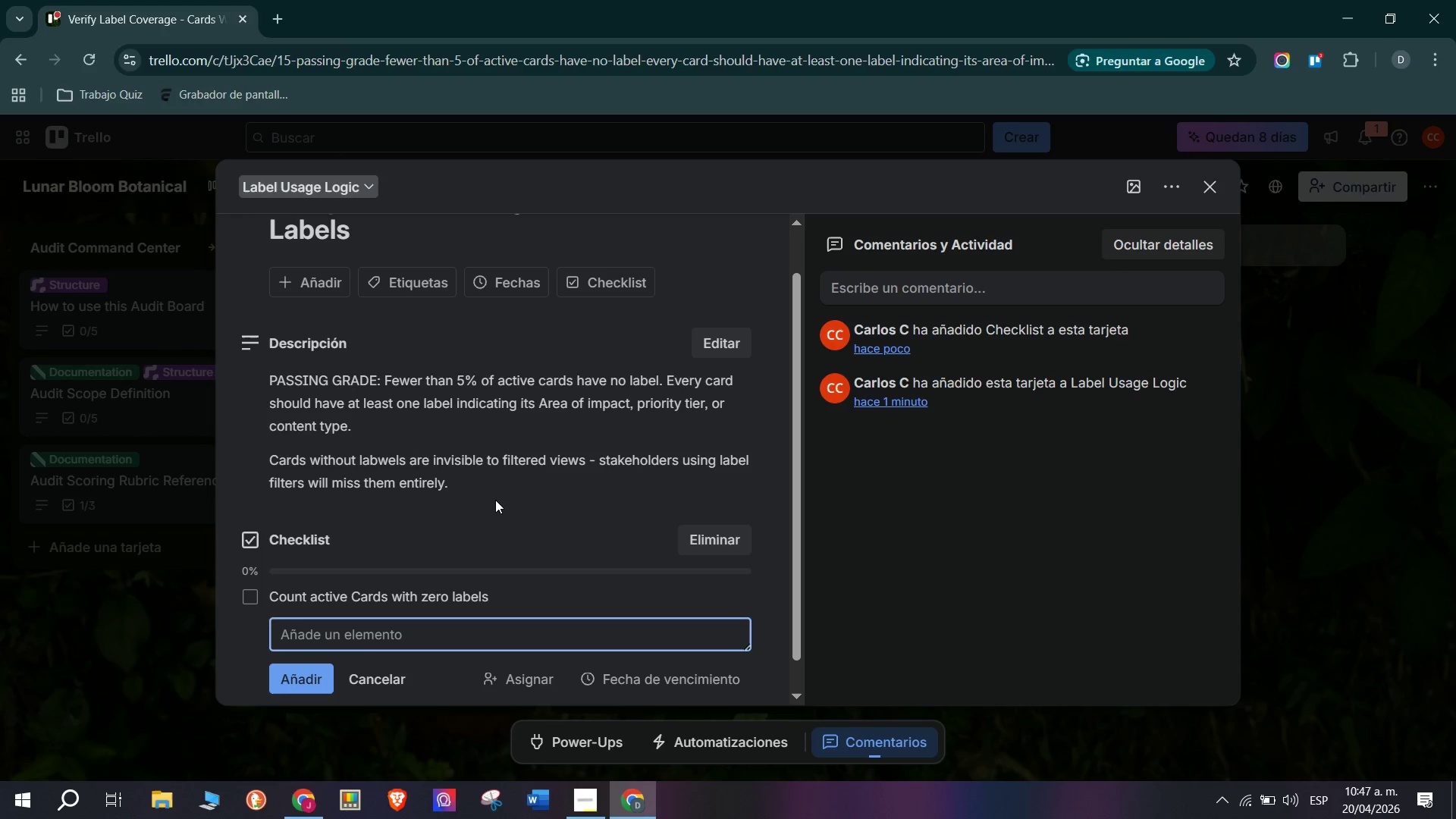 
type(Calc)
 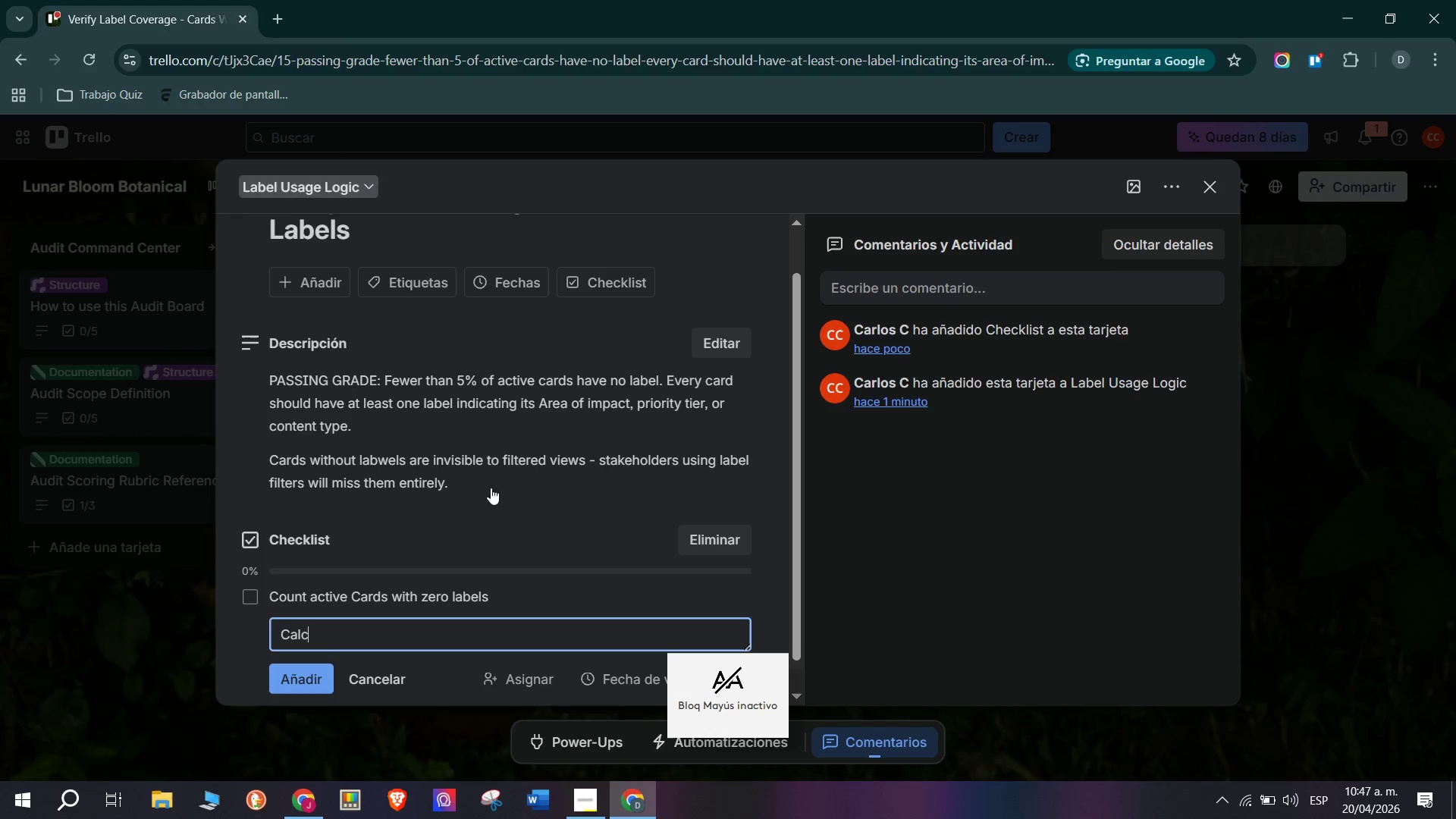 
type(ulate percentage of unlabeled aa)
key(Backspace)
type(ctive cards)
 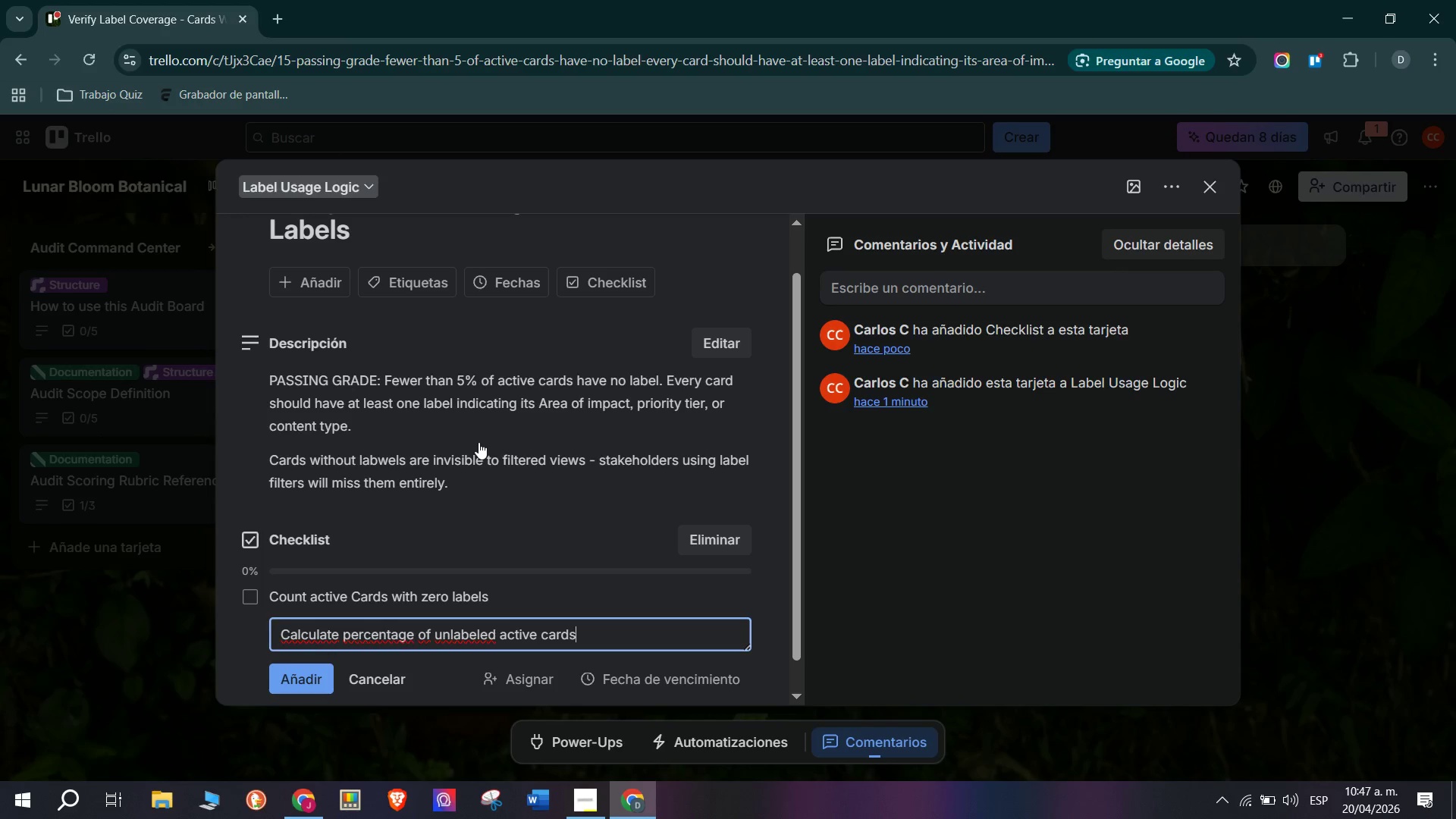 
key(Enter)
 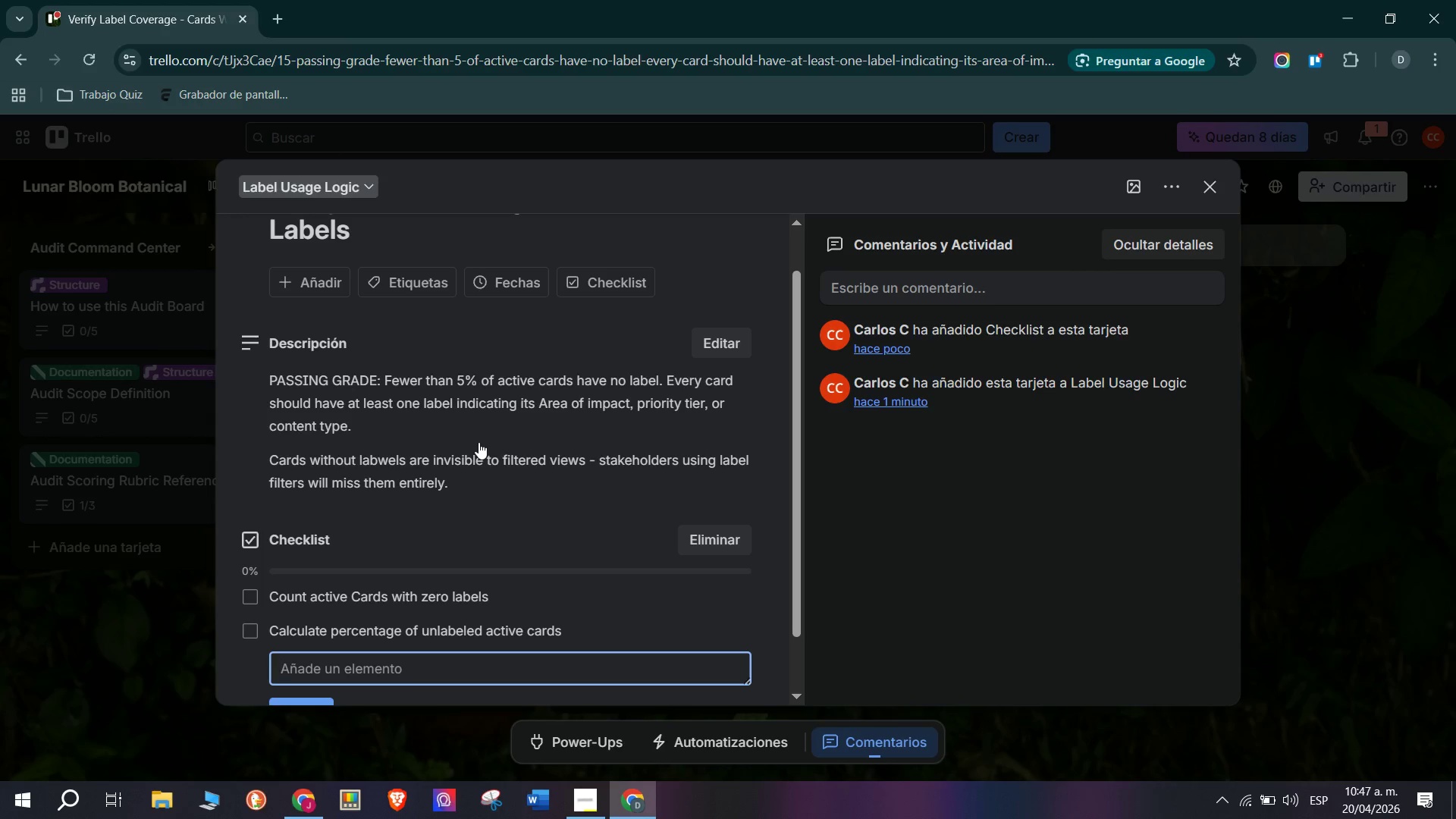 
type(Identify which lists )
 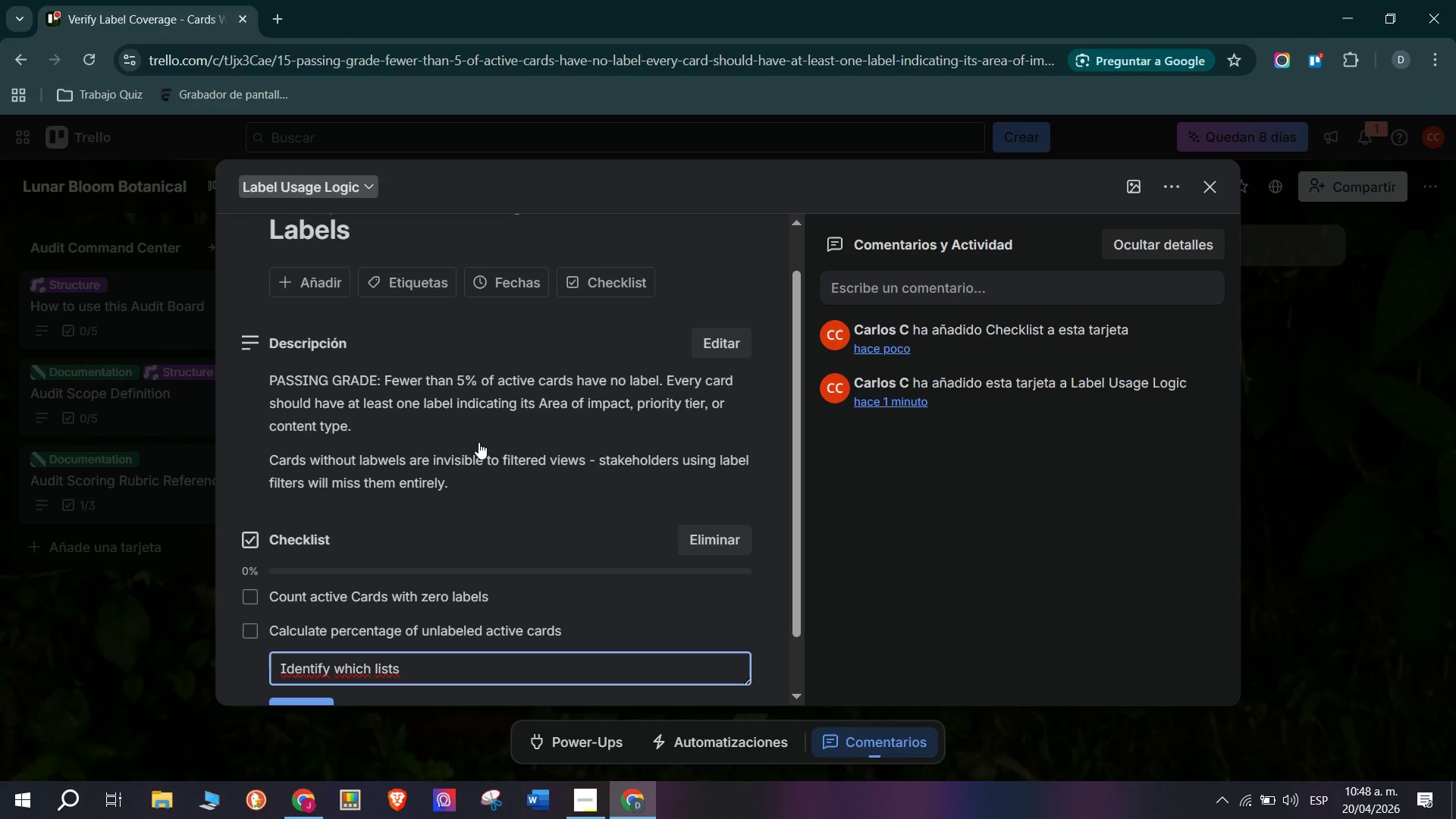 
type(have th)
 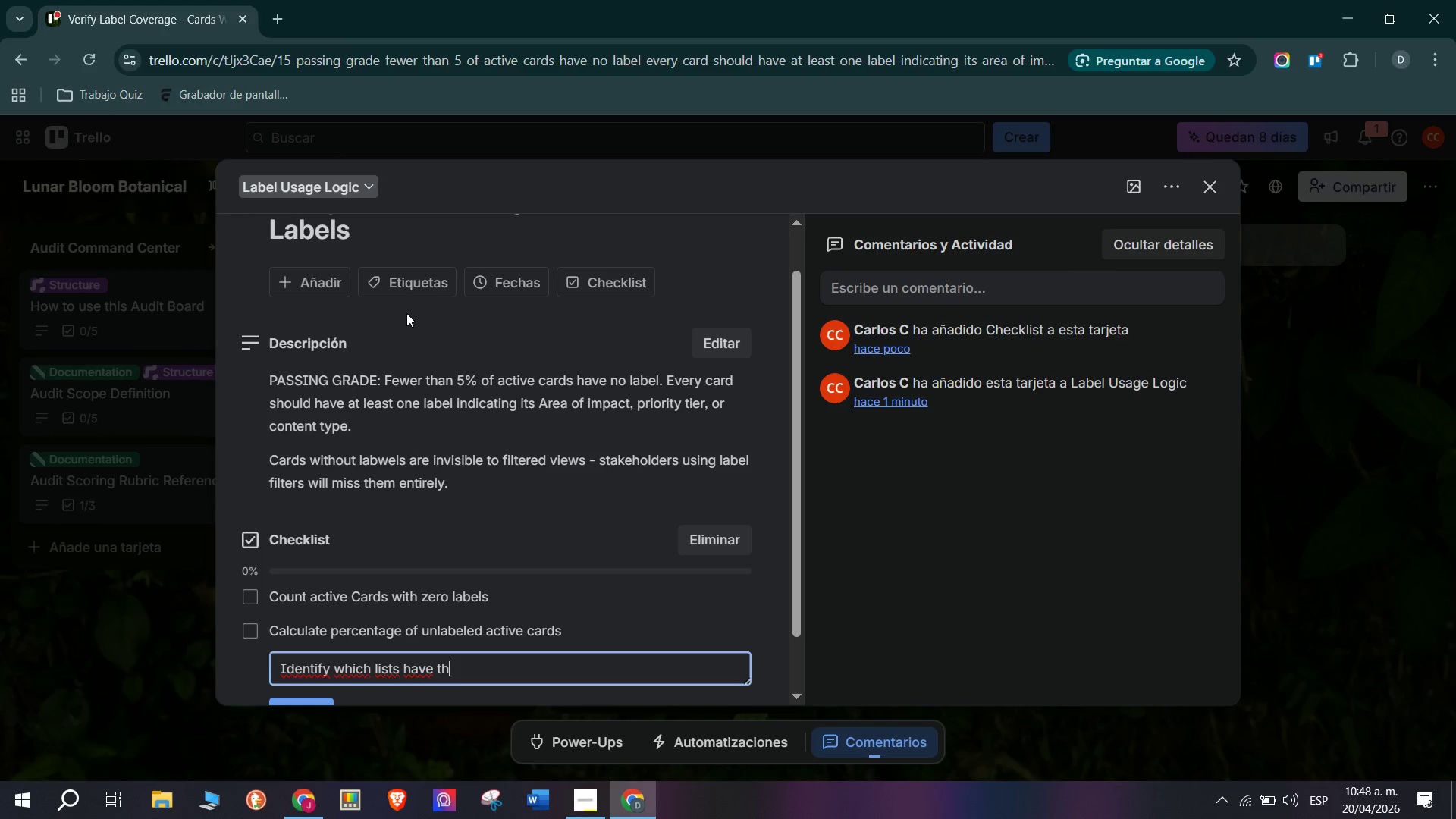 
type(e worst label coverage )
 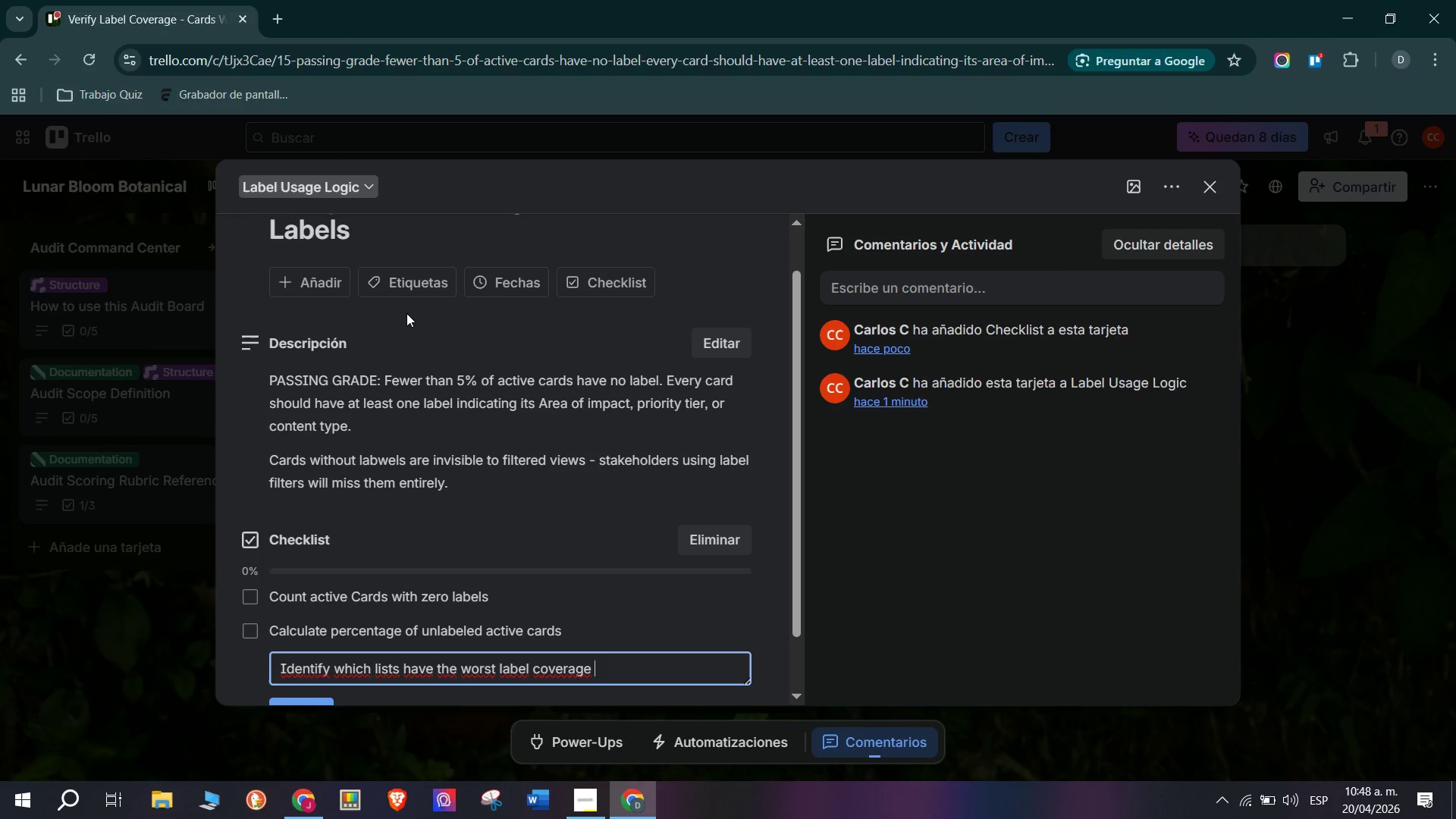 
key(Enter)
 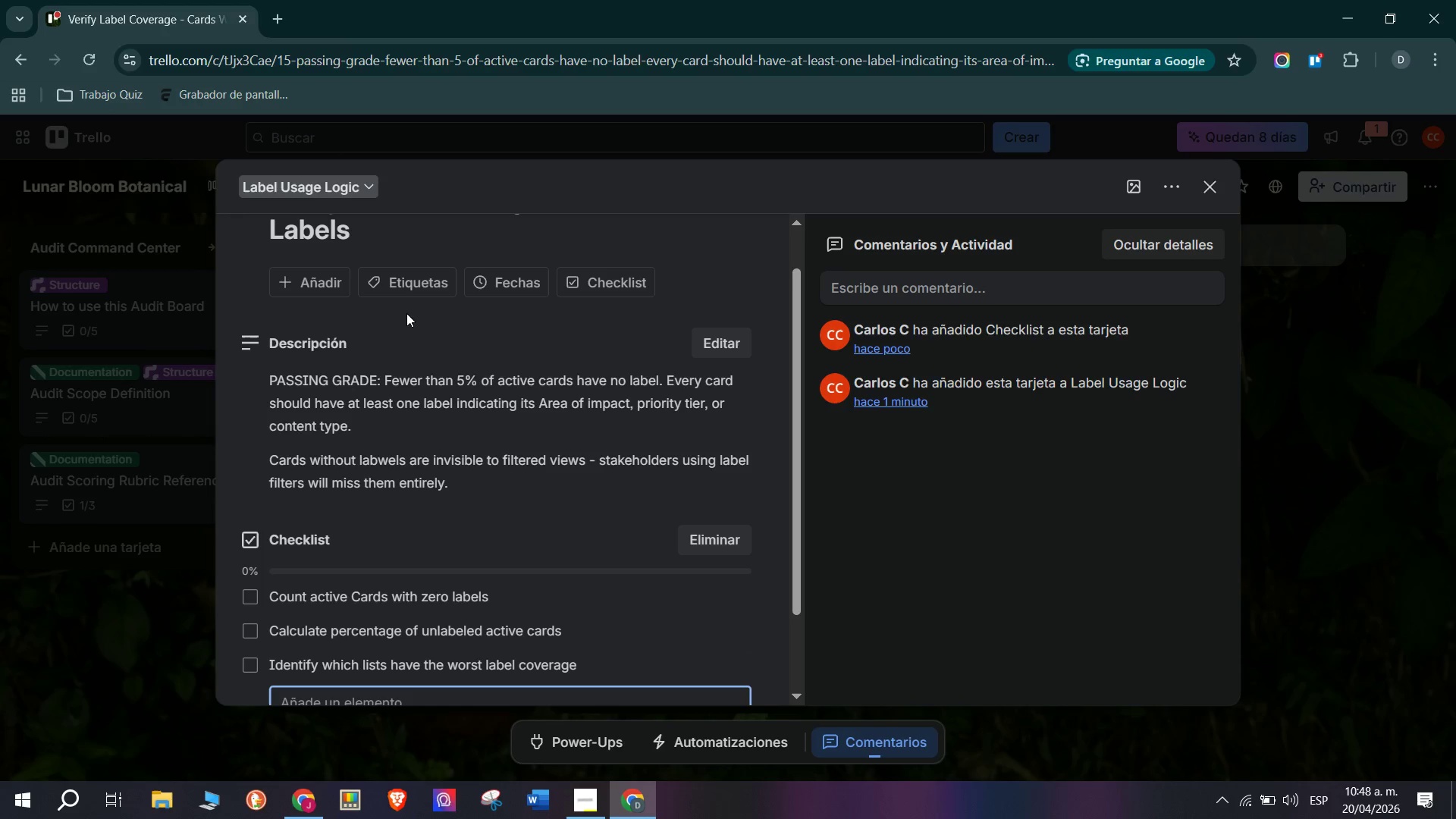 
key(CapsLock)
 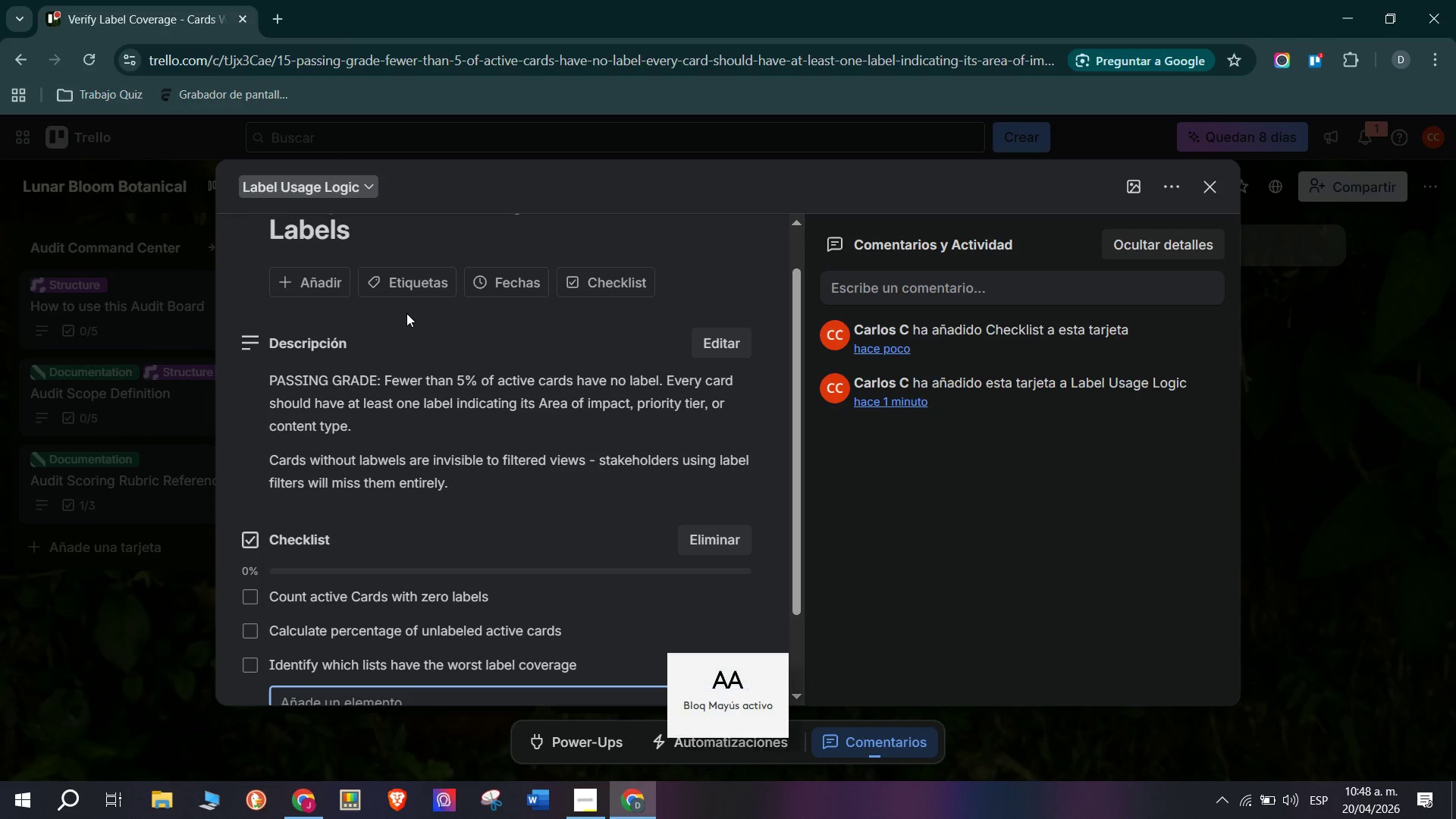 
key(C)
 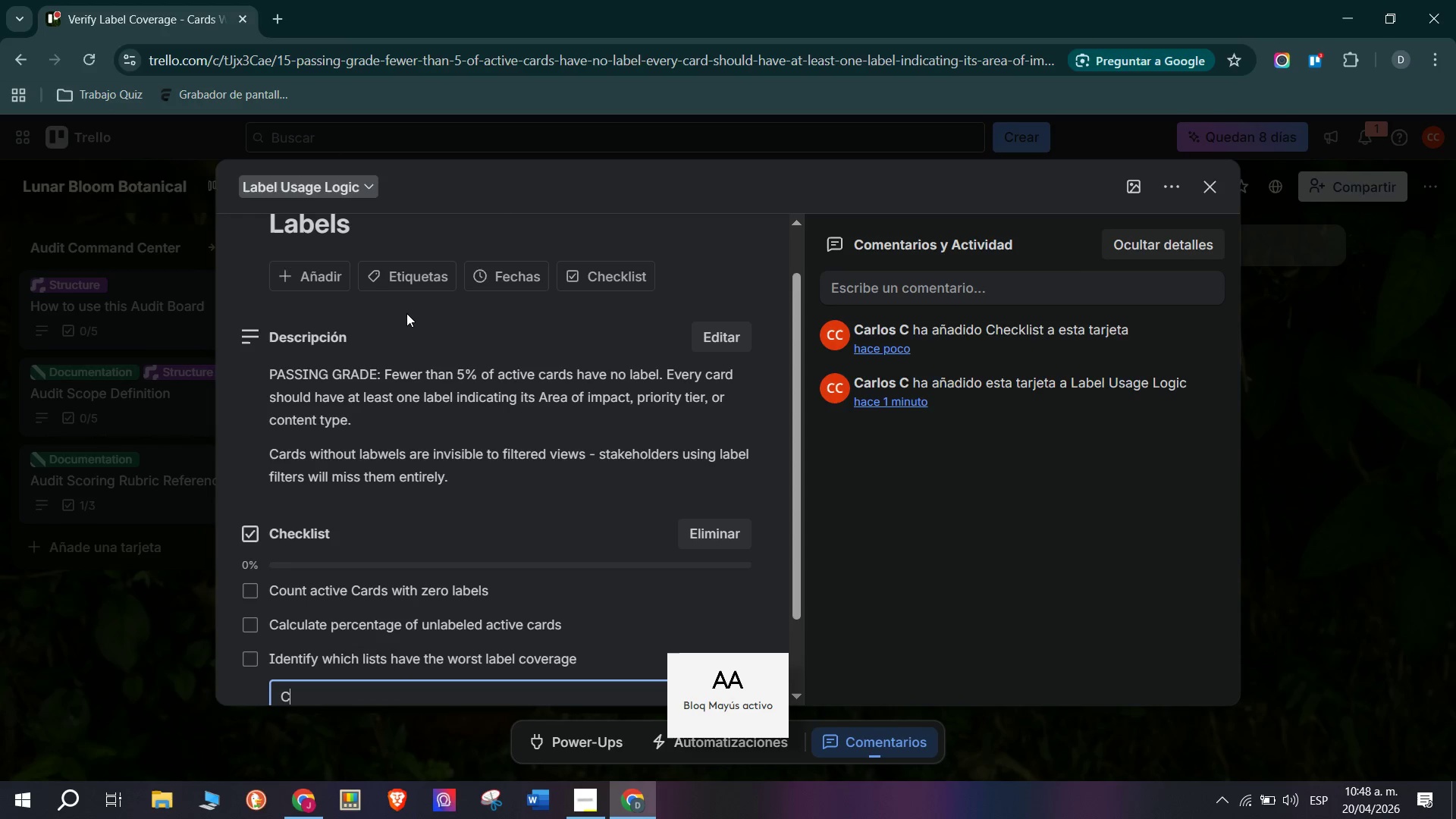 
key(CapsLock)
 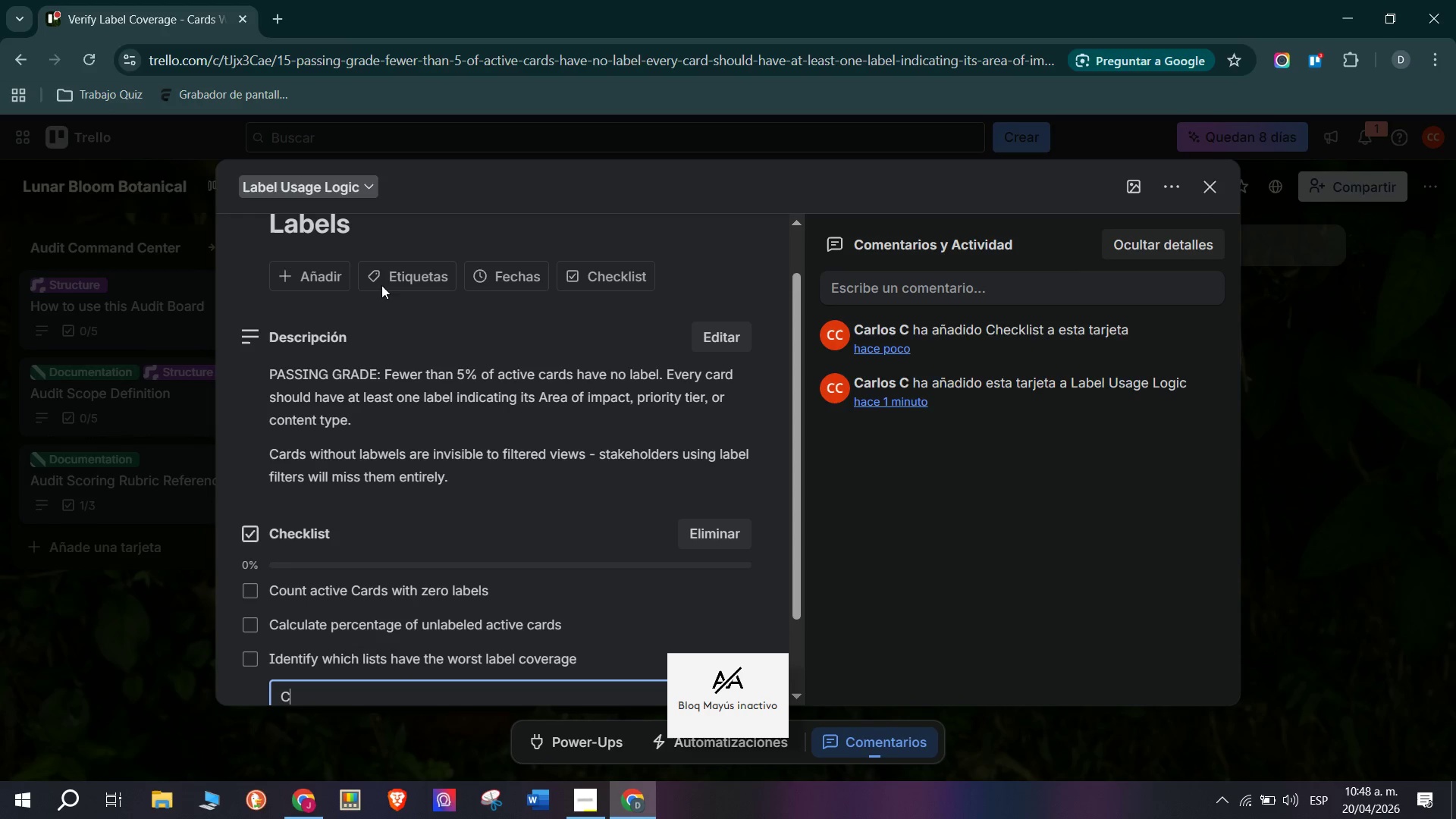 
type(heck if labels)
 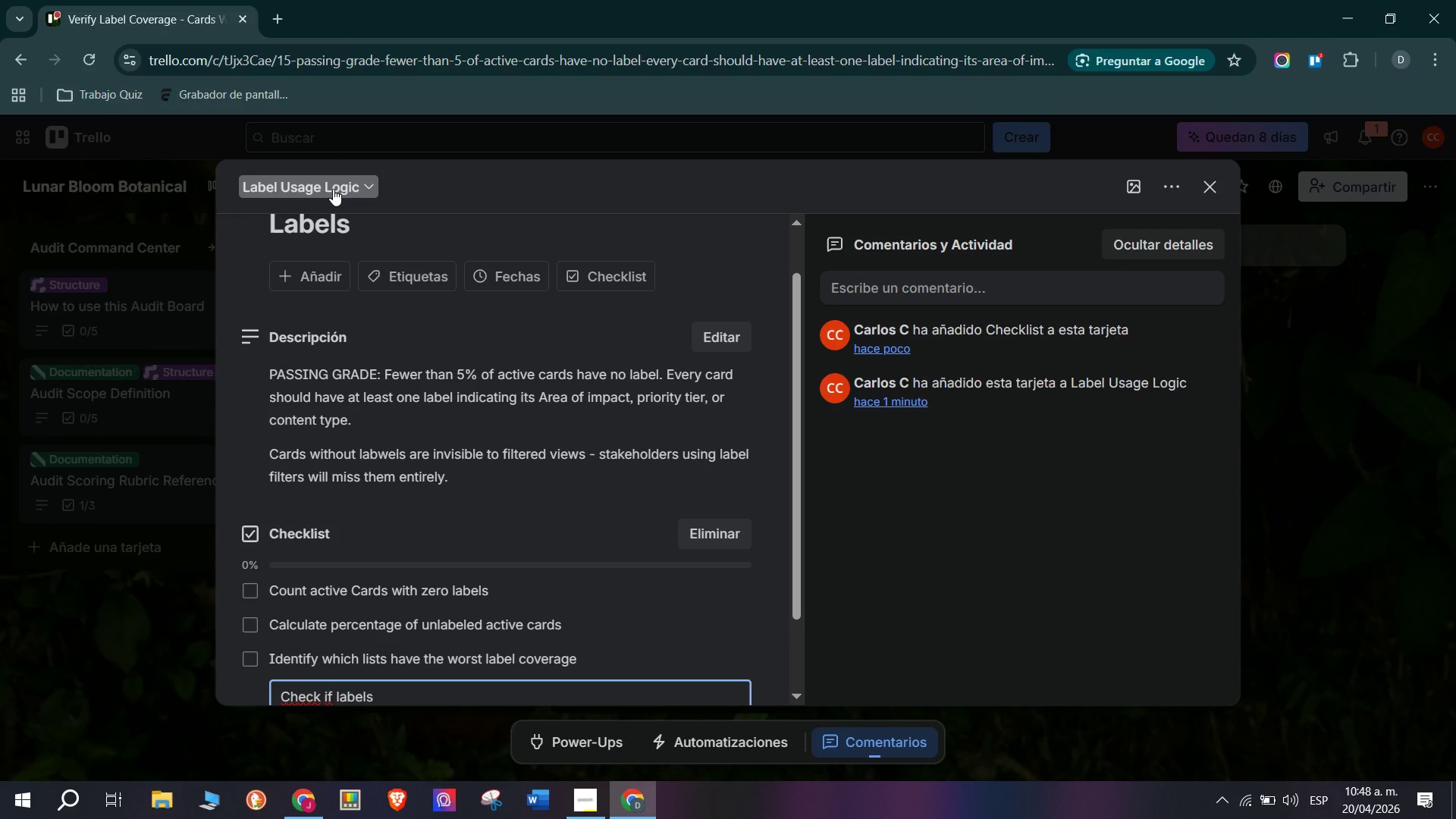 
key(Backspace)
type( filters ret)
 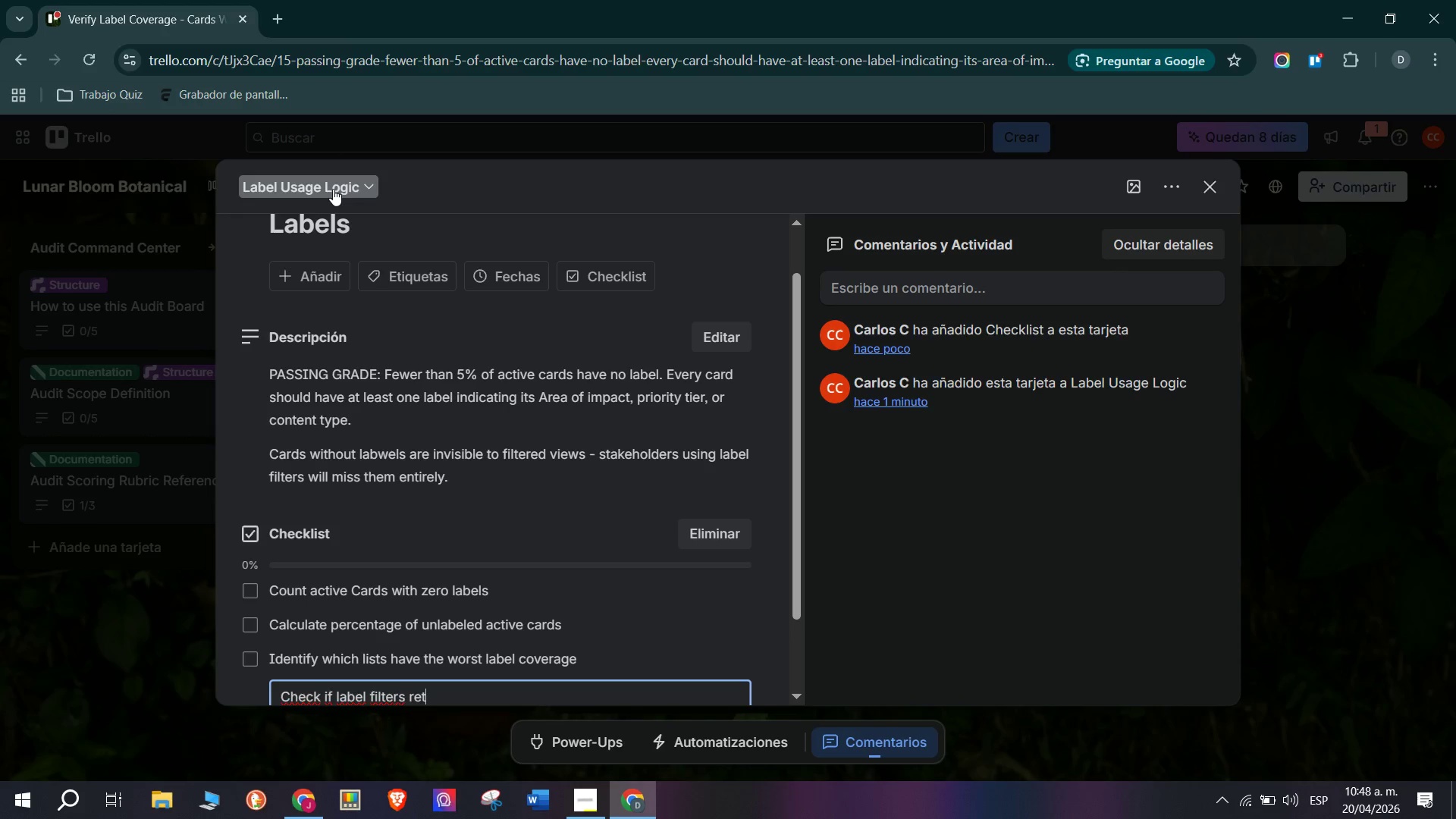 
type(urn expected resu)
 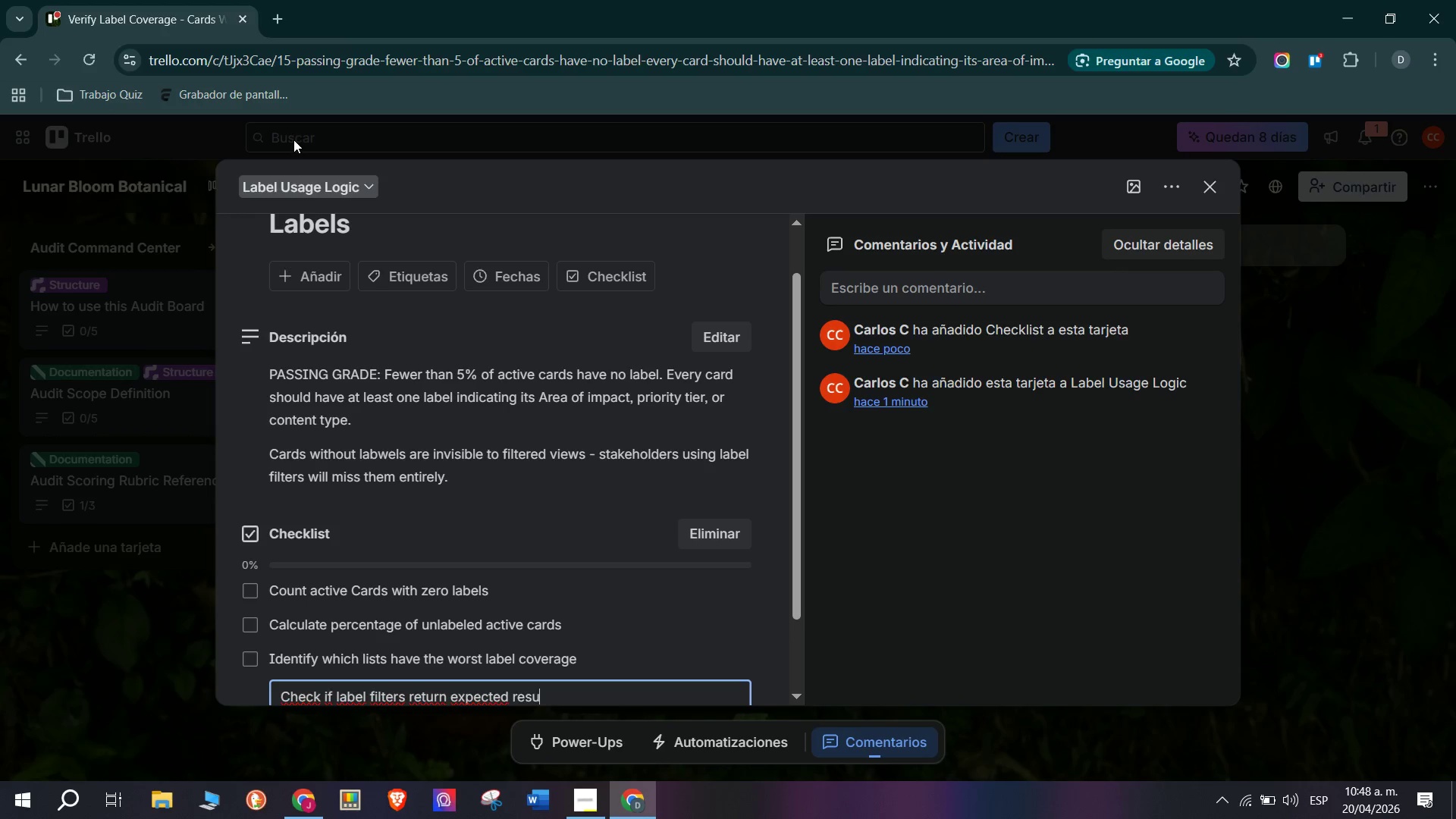 
type(lts)
 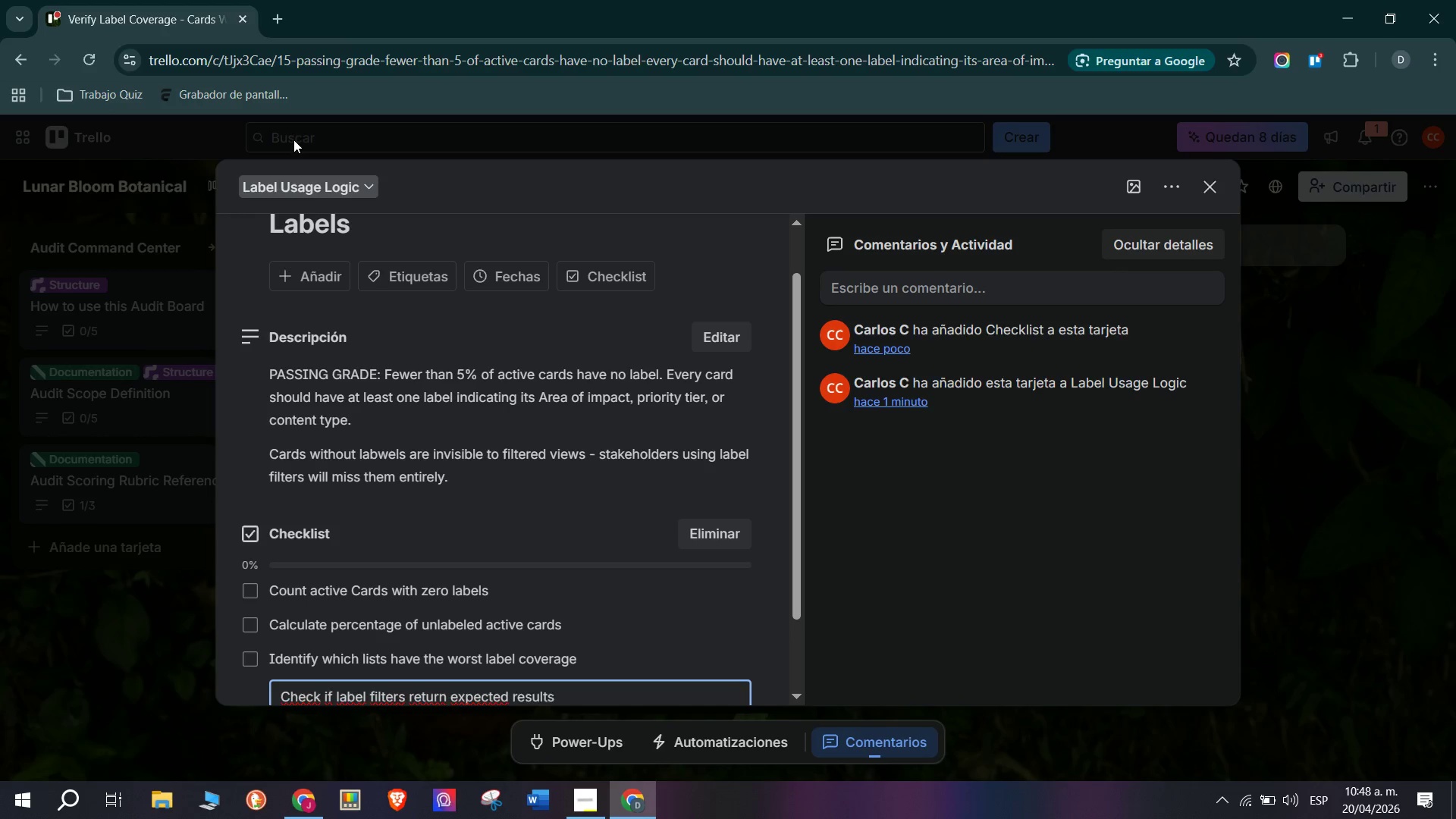 
key(Enter)
 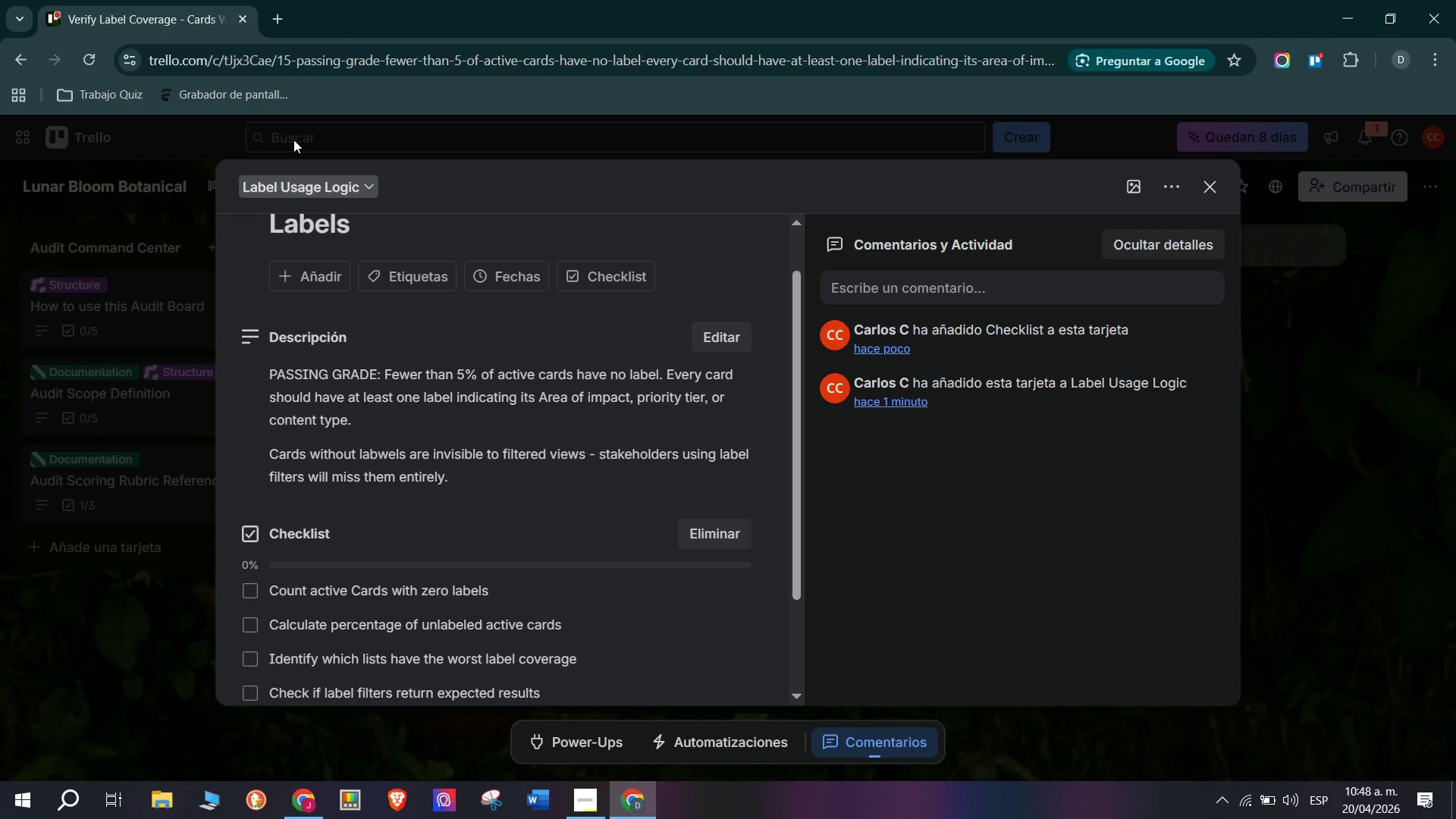 
type(Assign defau)
 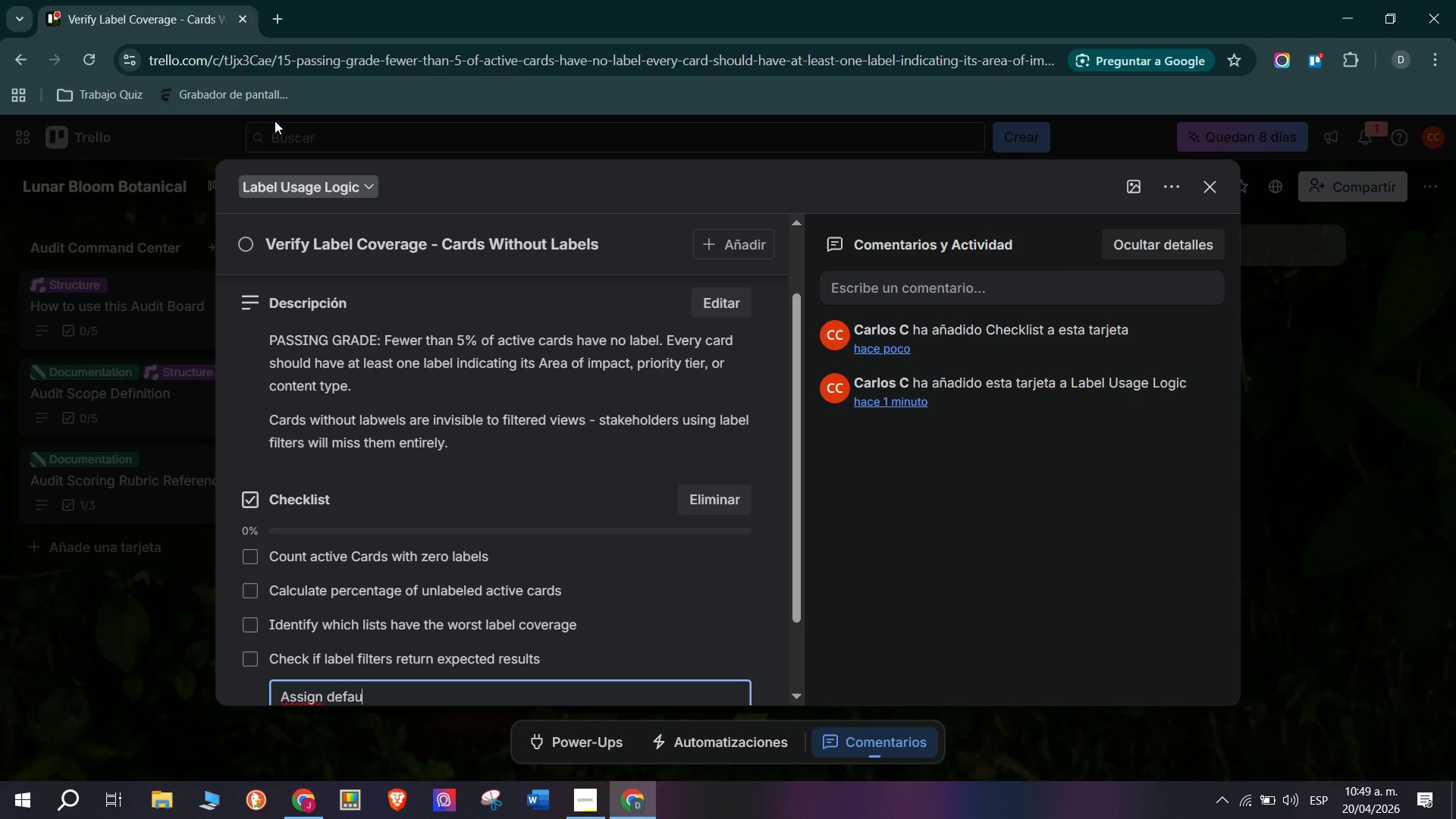 
type(lt labels to all )
 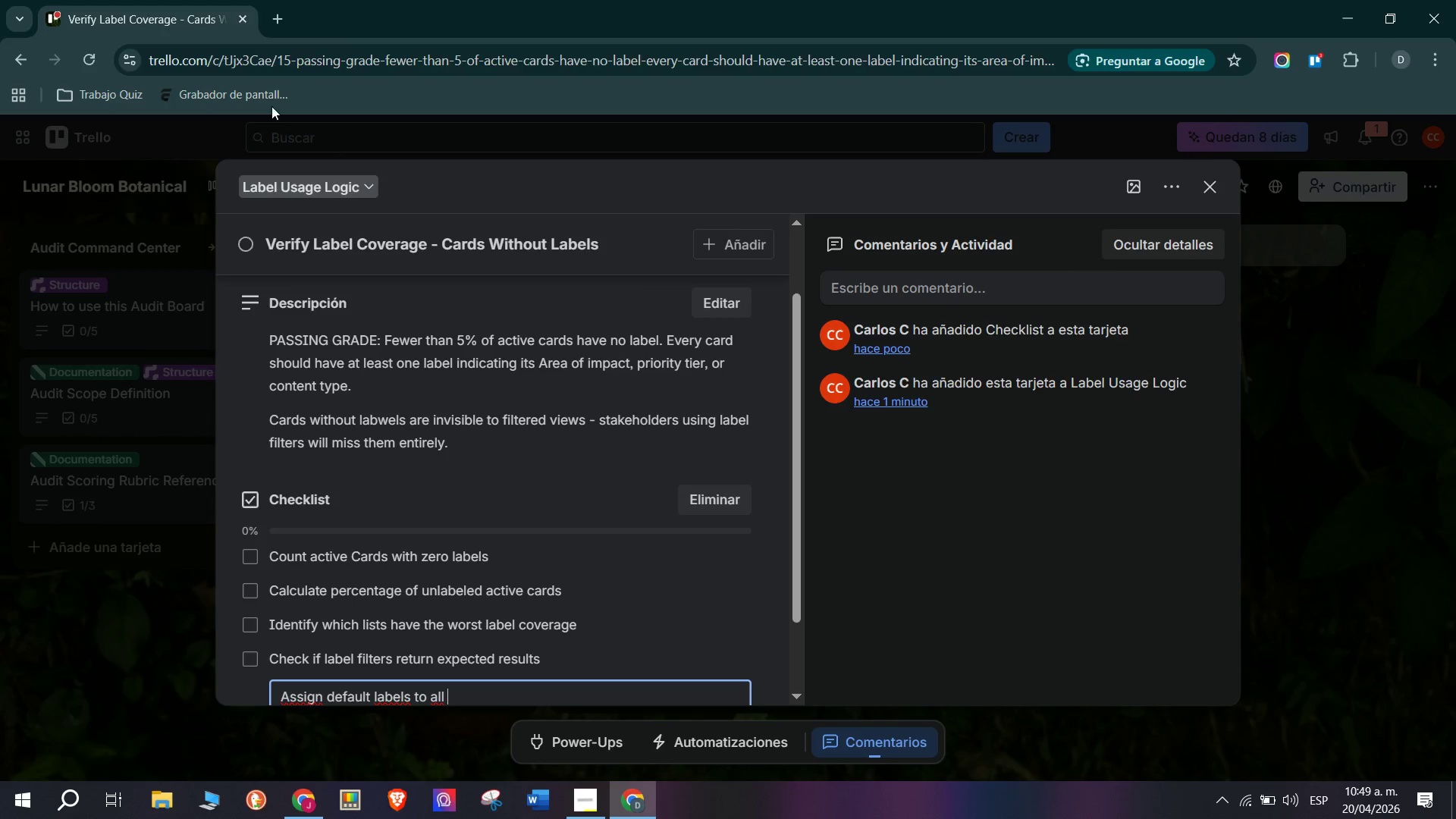 
type(unlav)
key(Backspace)
type(beled cards)
 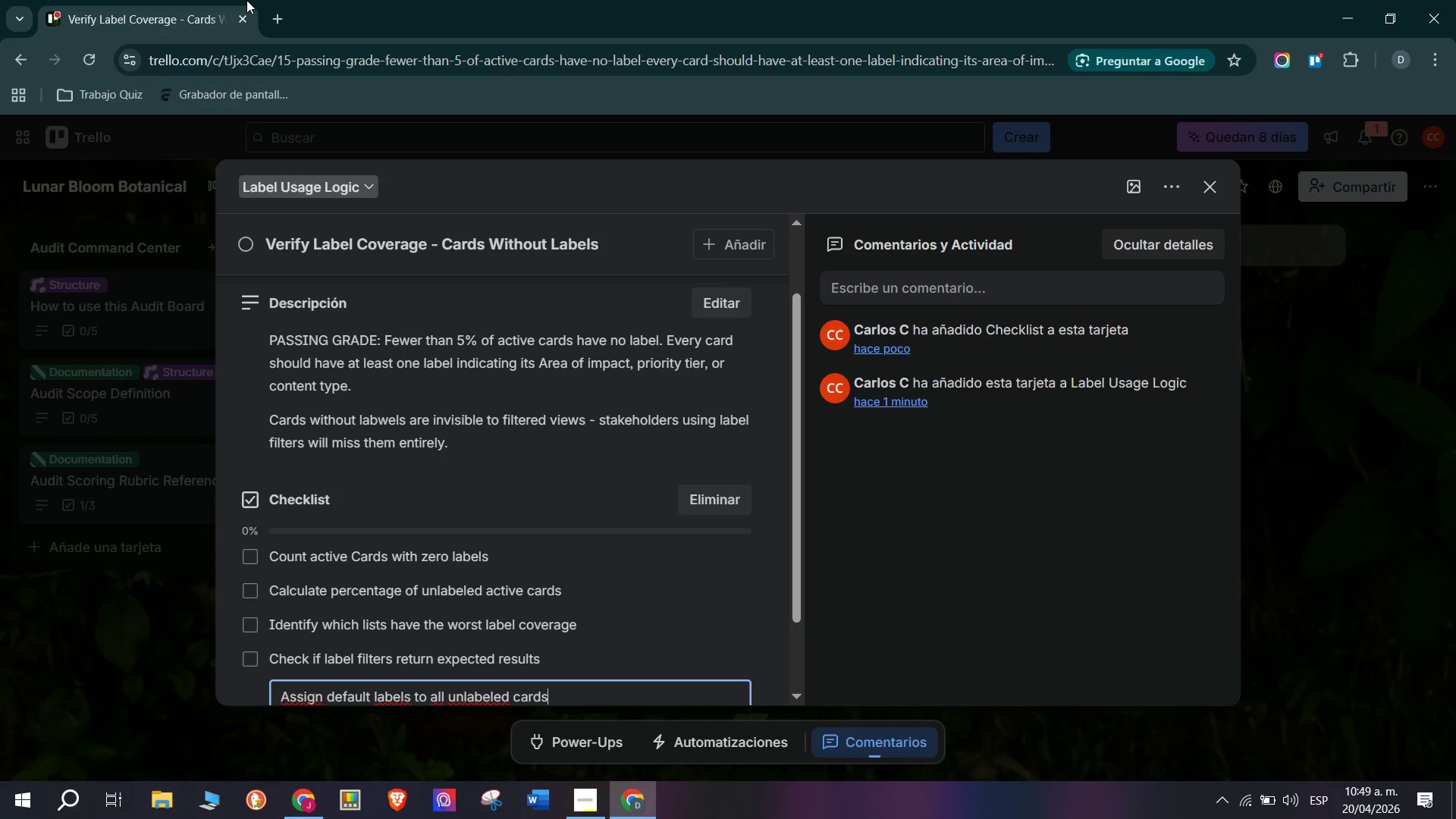 
key(Enter)
 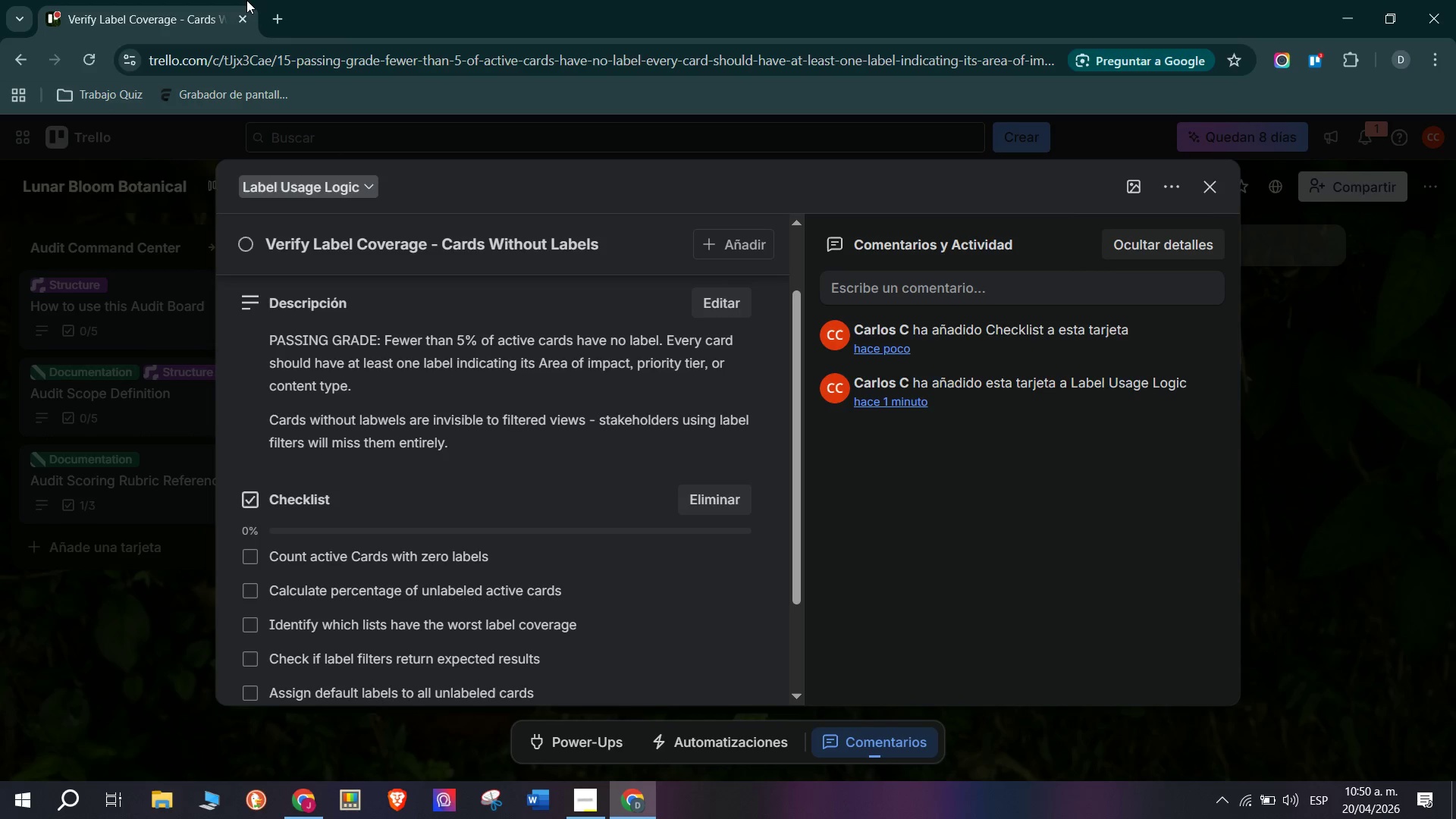 
wait(88.19)
 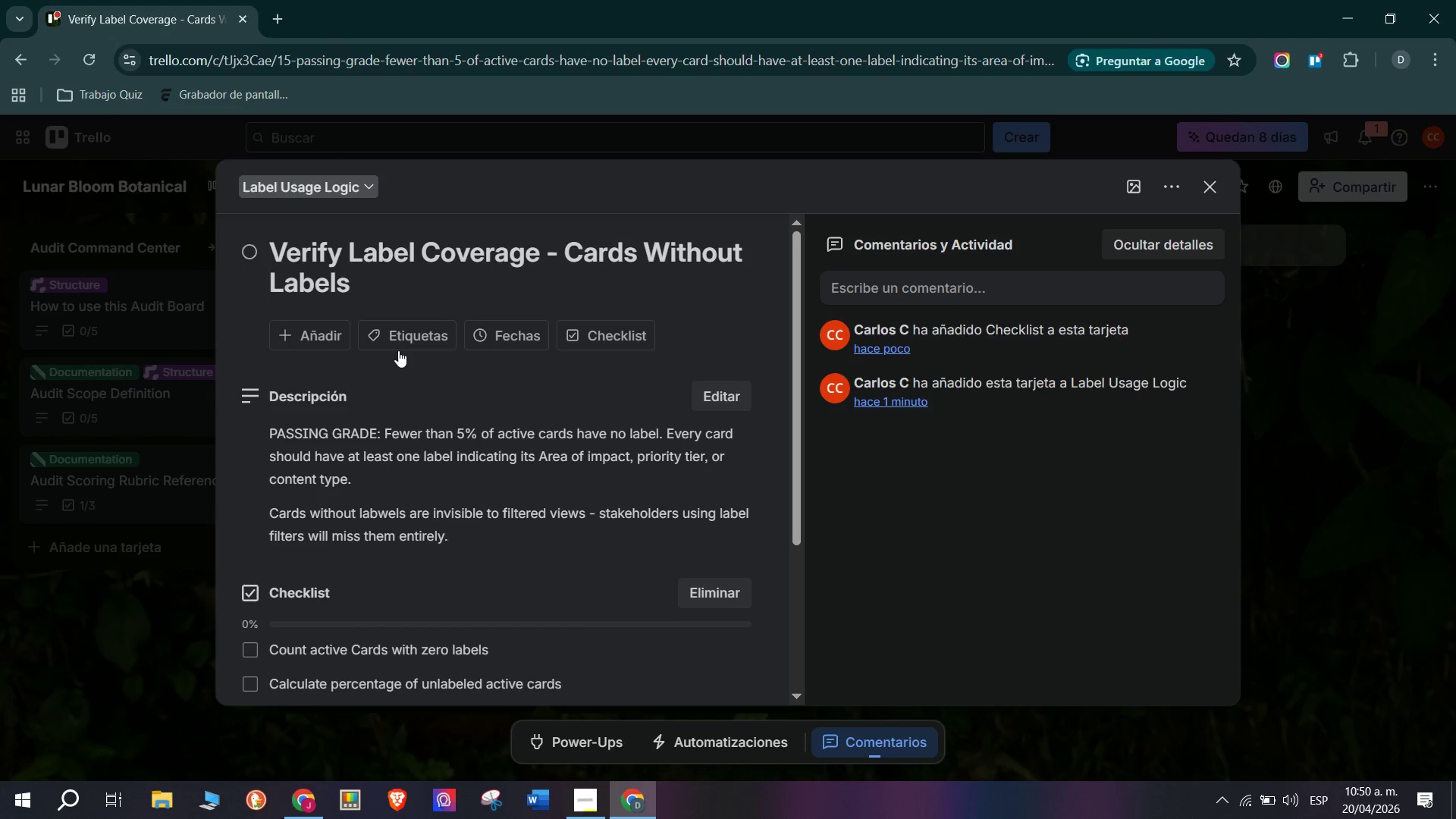 
left_click([398, 350])
 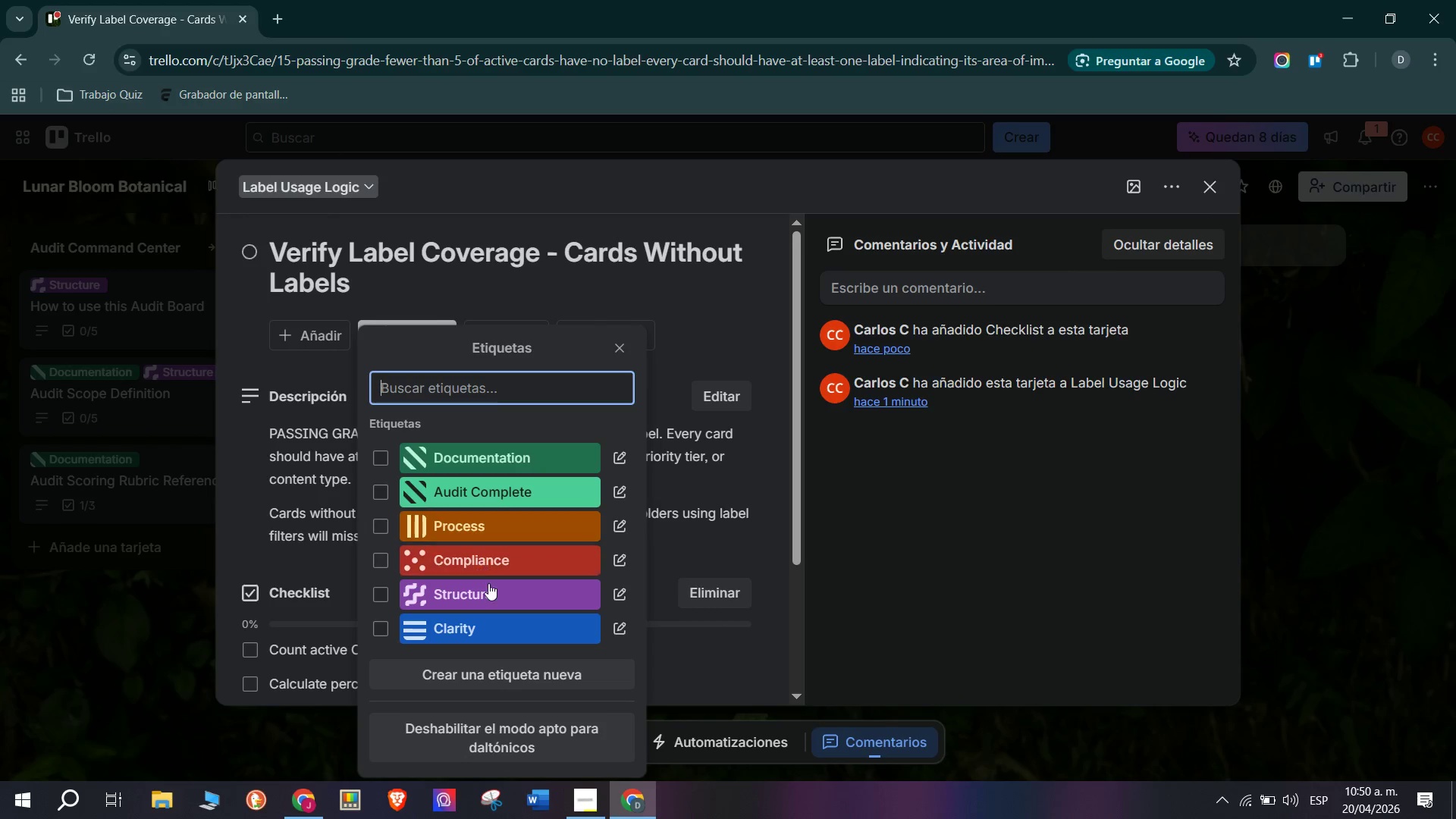 
scroll: coordinate [398, 330], scroll_direction: up, amount: 6.0
 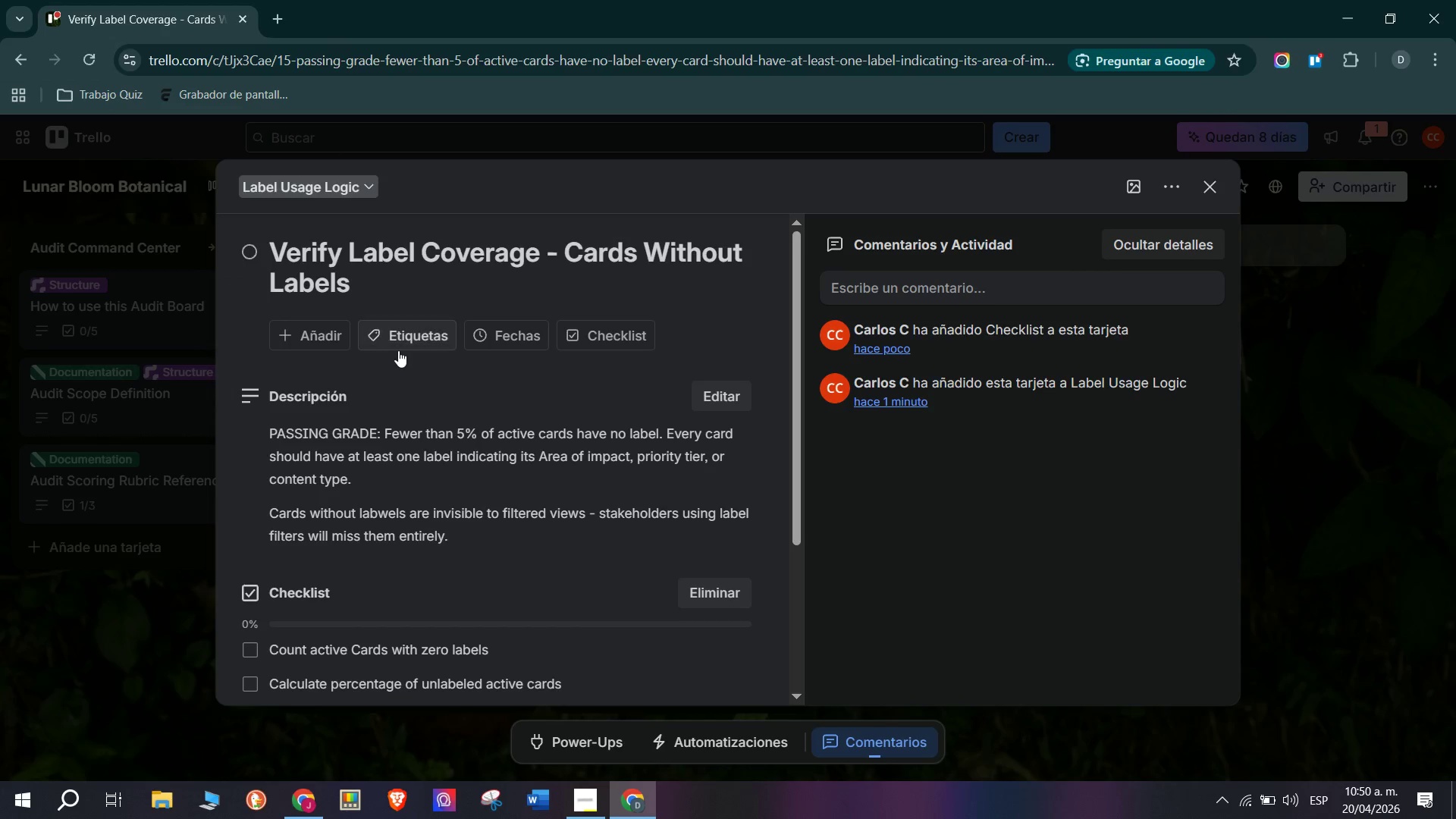 
left_click([491, 639])
 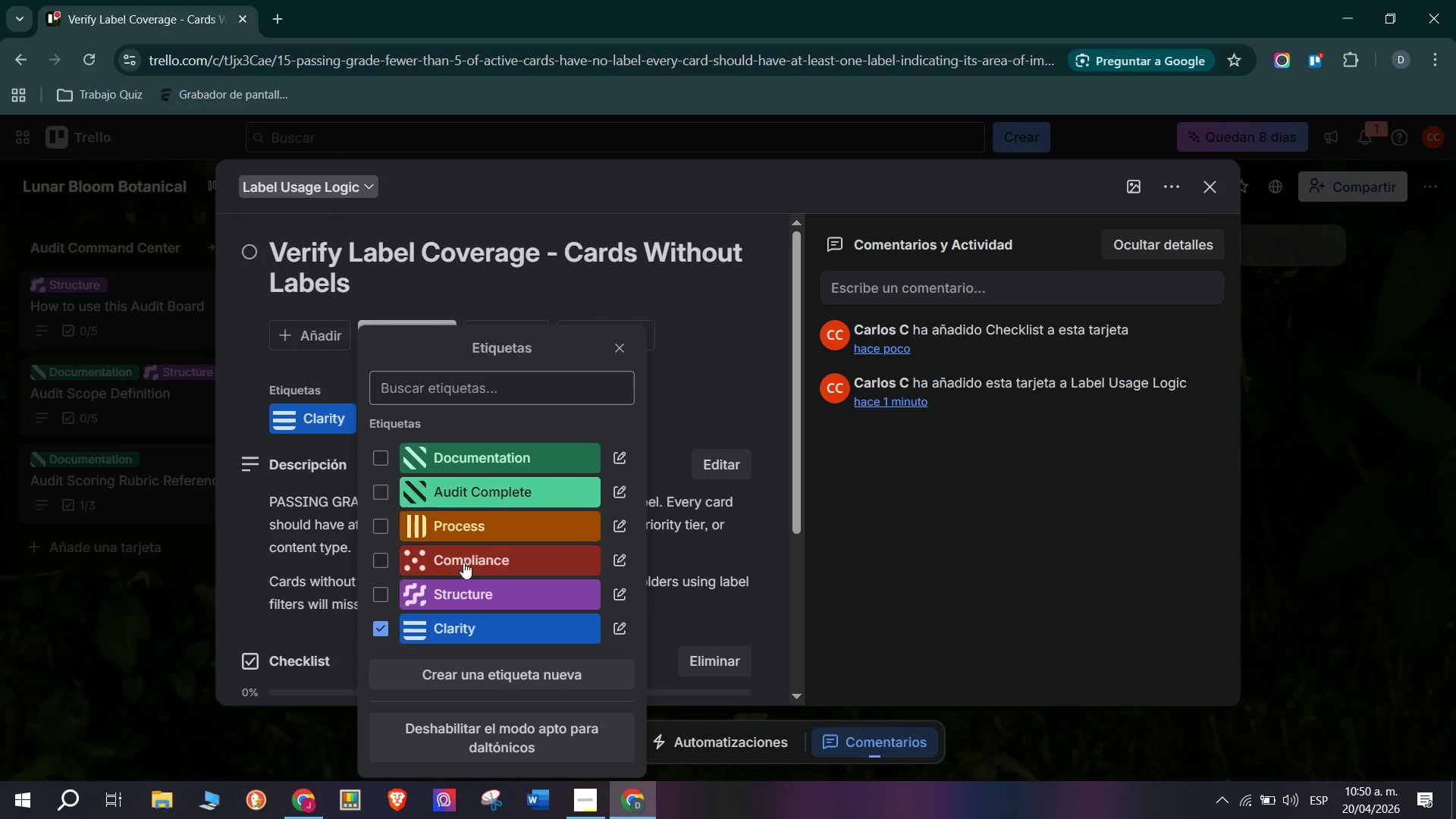 
double_click([135, 575])
 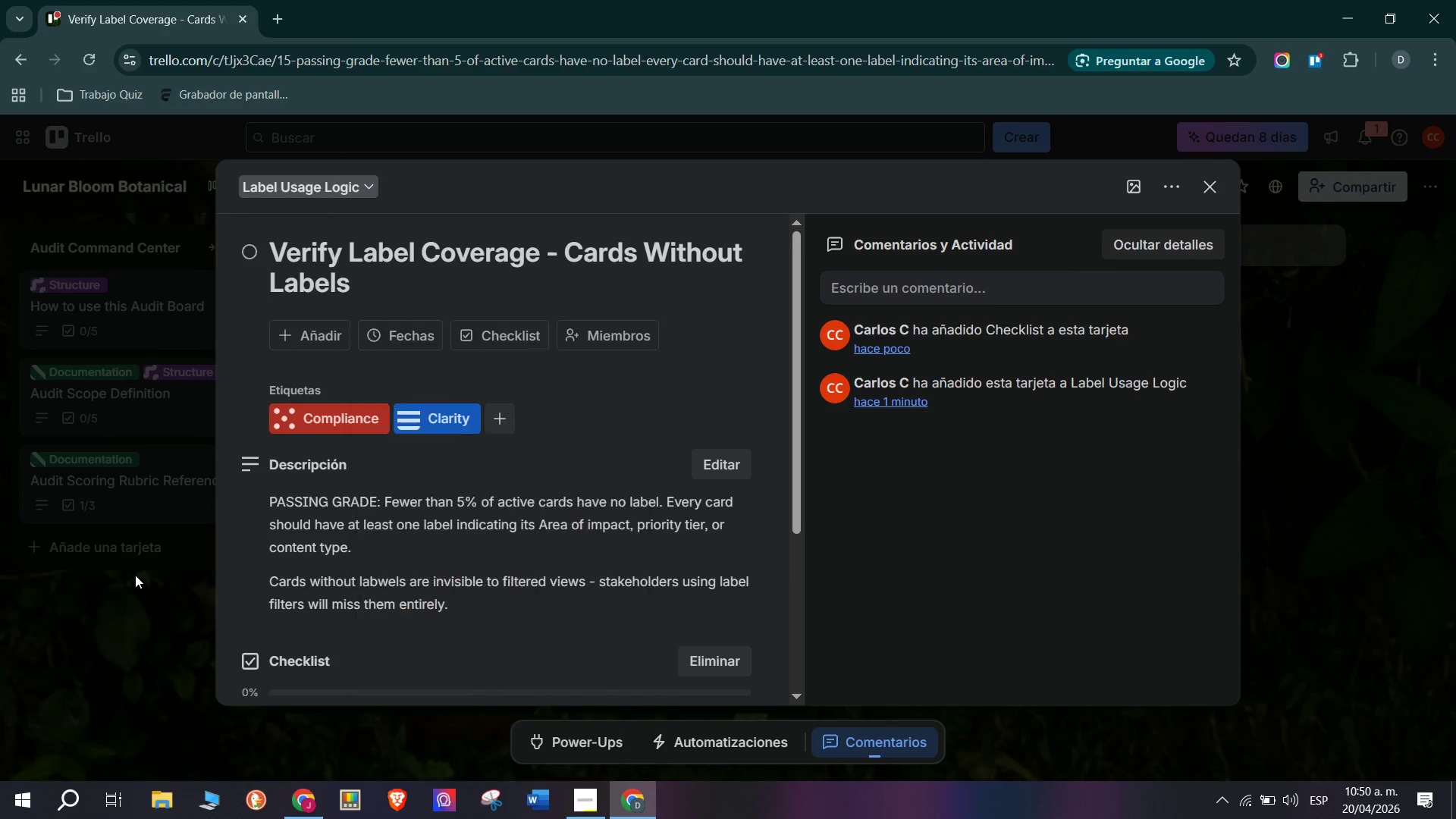 
triple_click([135, 575])
 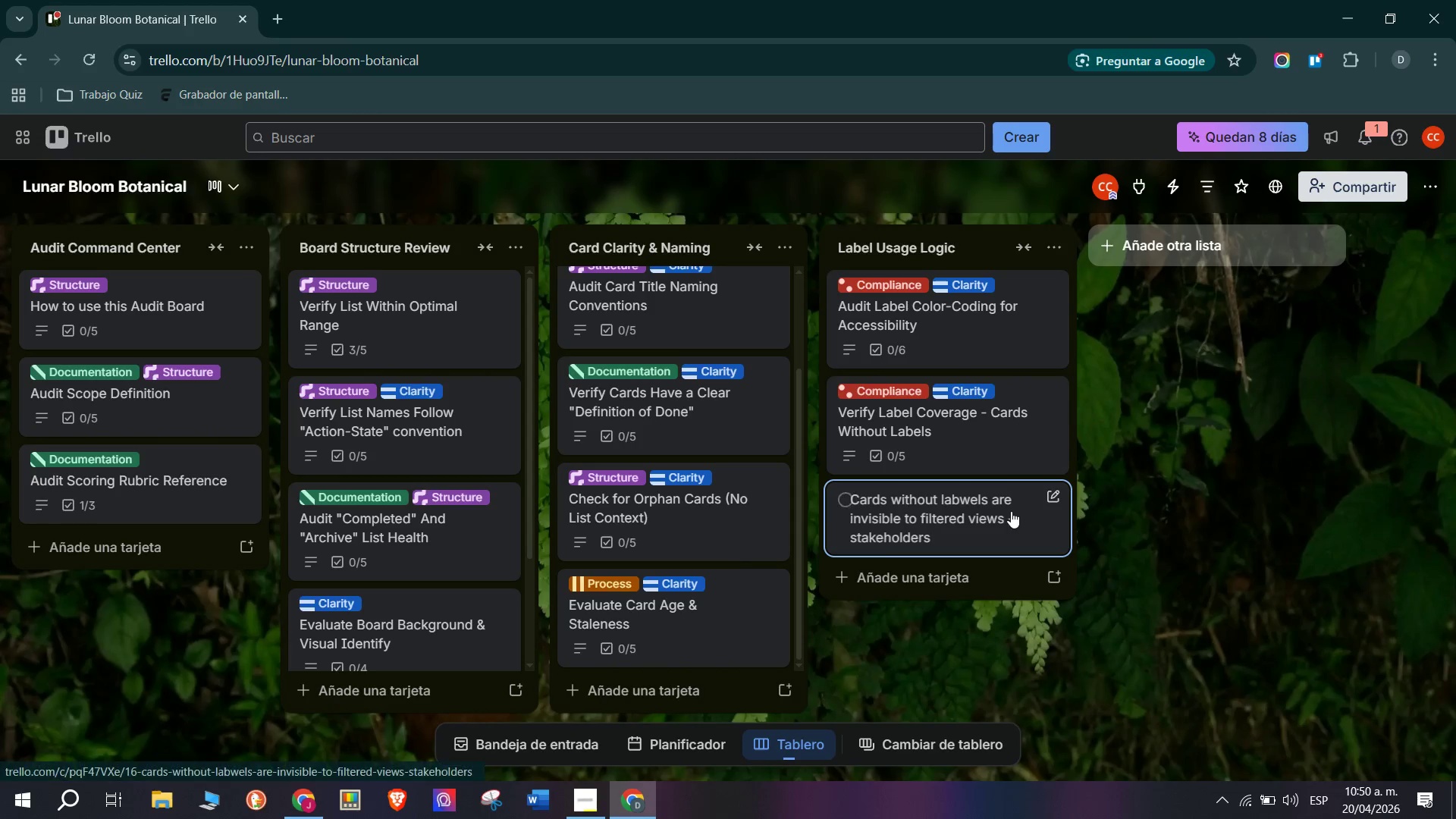 
left_click([1007, 510])
 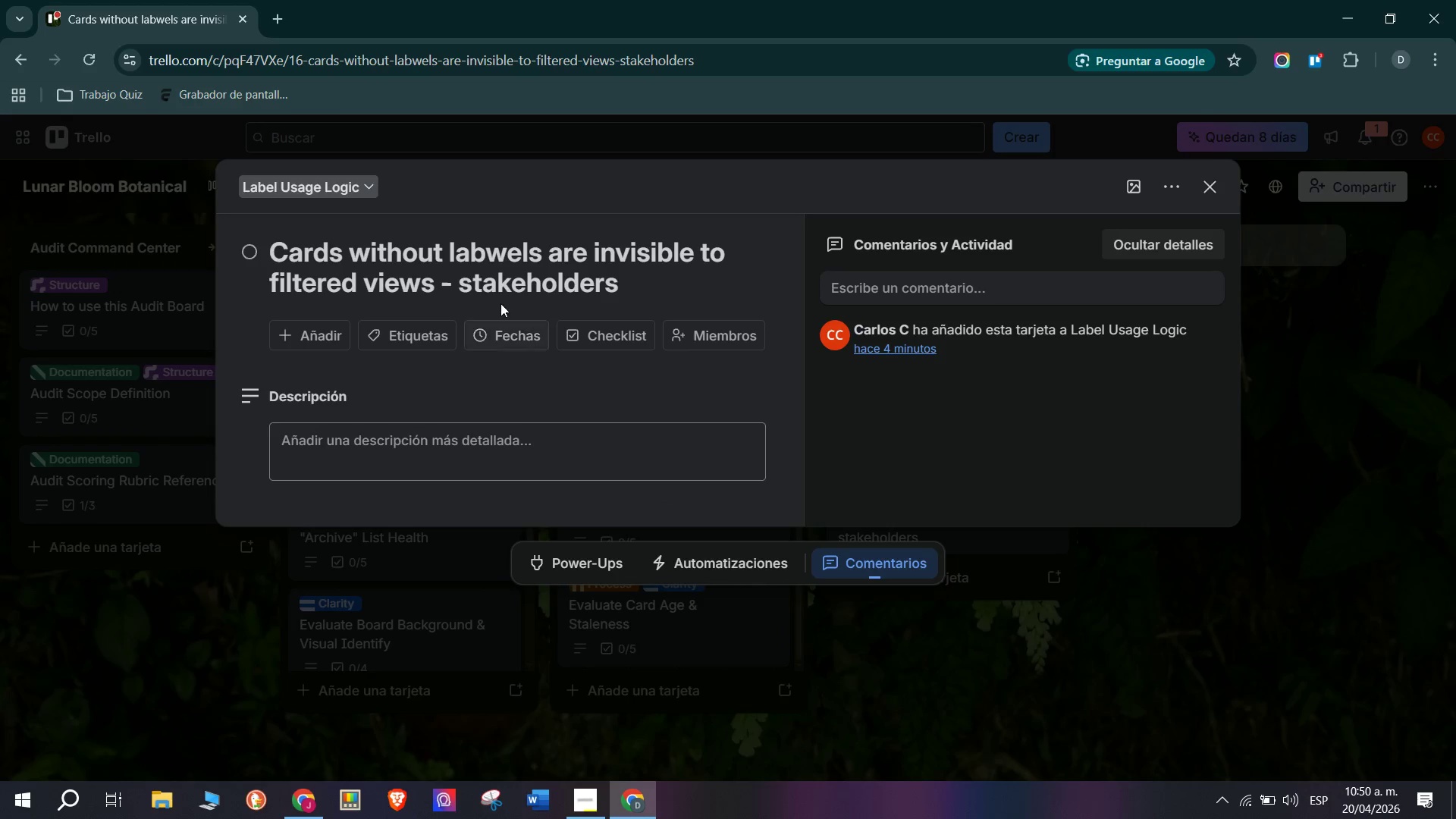 
double_click([507, 295])
 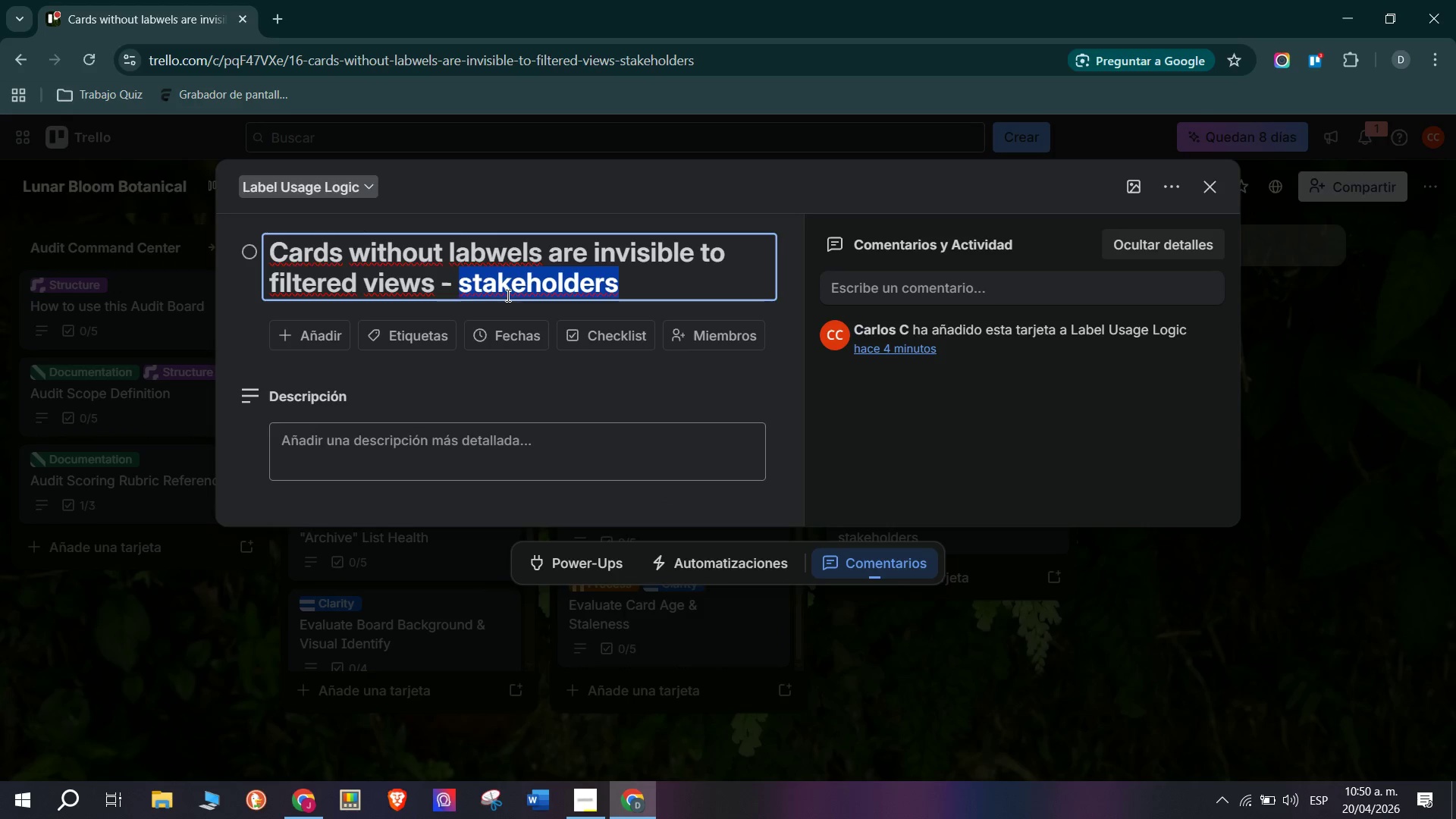 
triple_click([507, 295])
 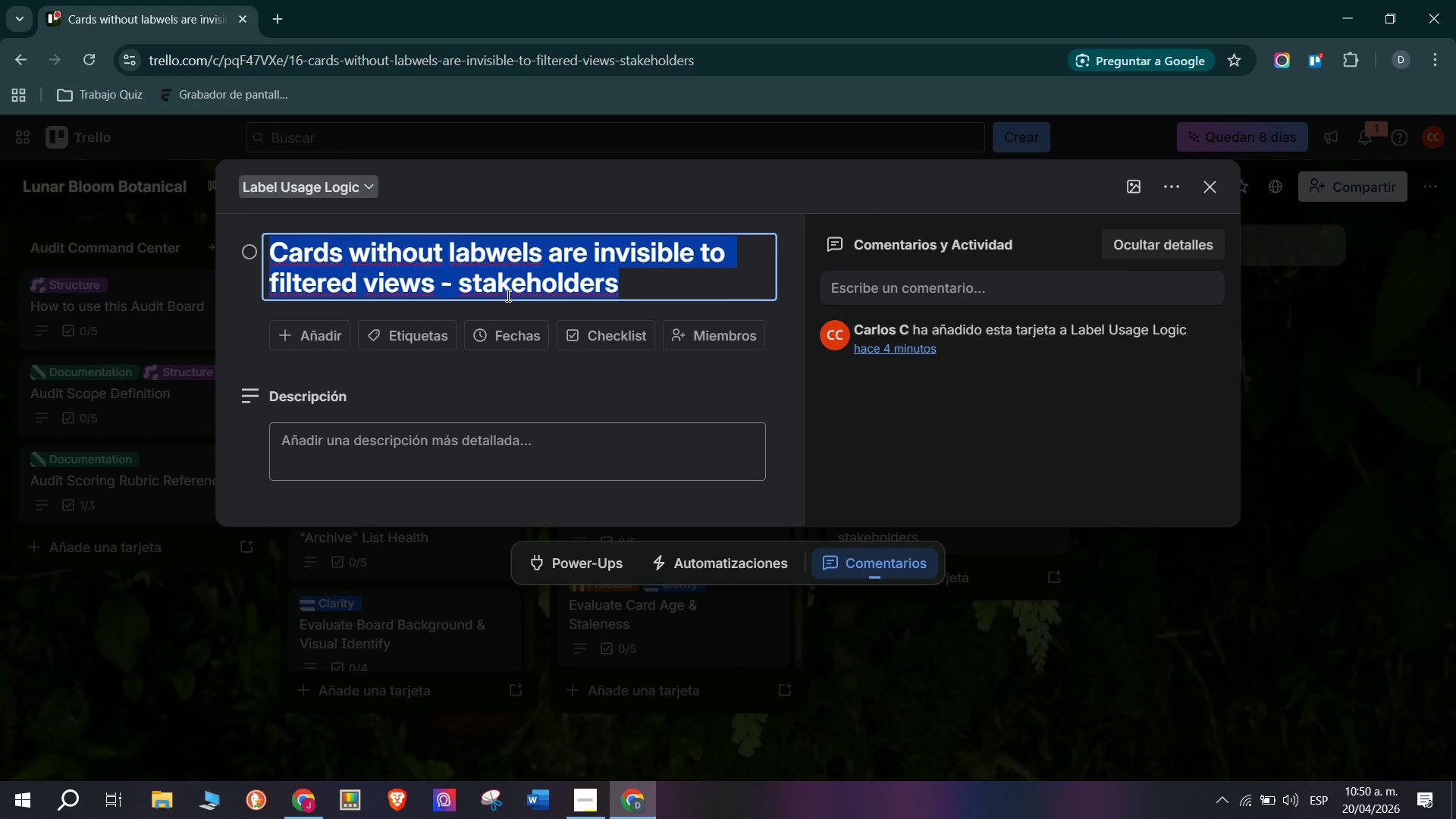 
wait(12.58)
 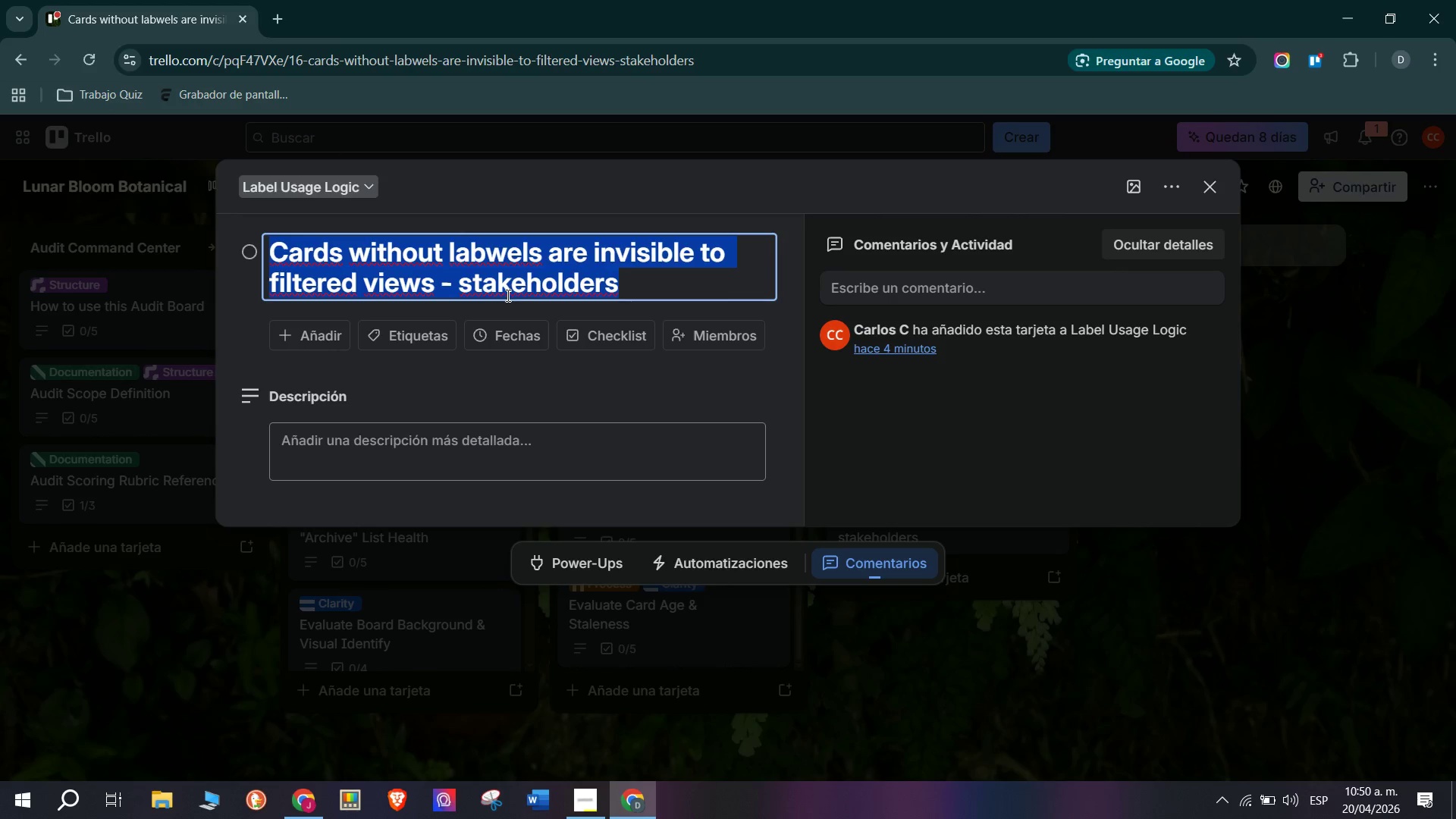 
type(Assess Label Taxonomy Consistency Across Lists)
 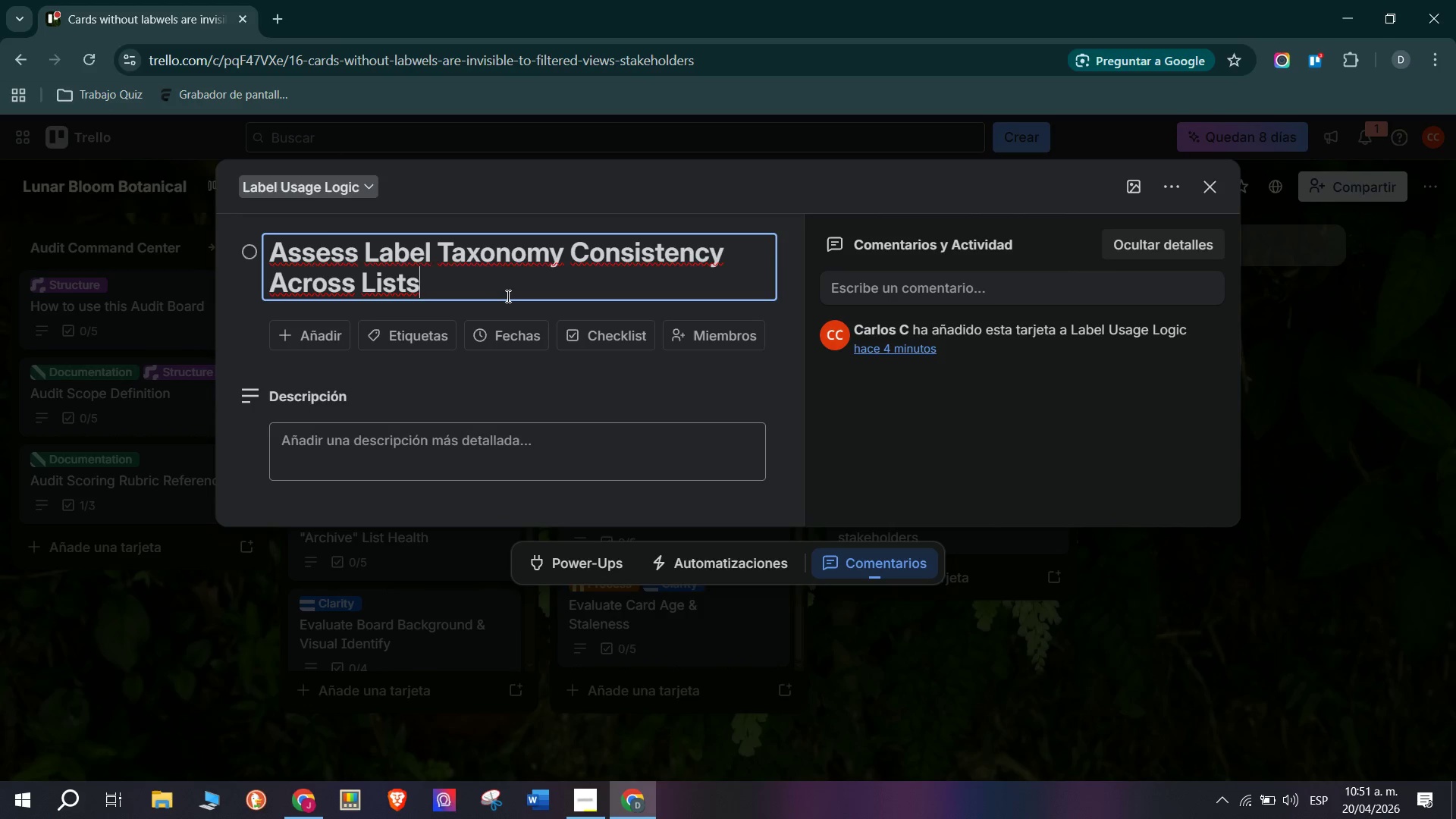 
key(Enter)
 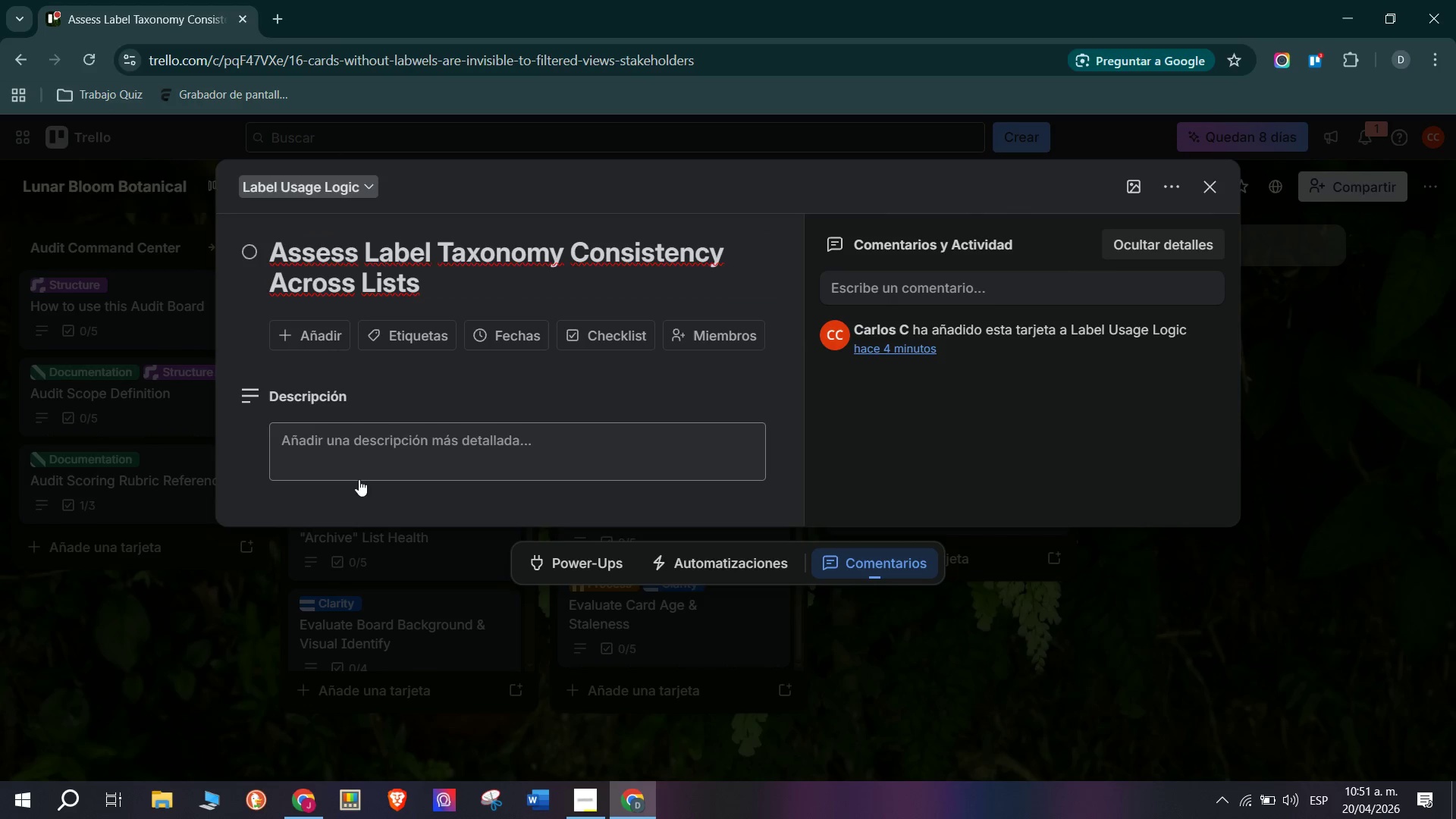 
left_click([395, 453])
 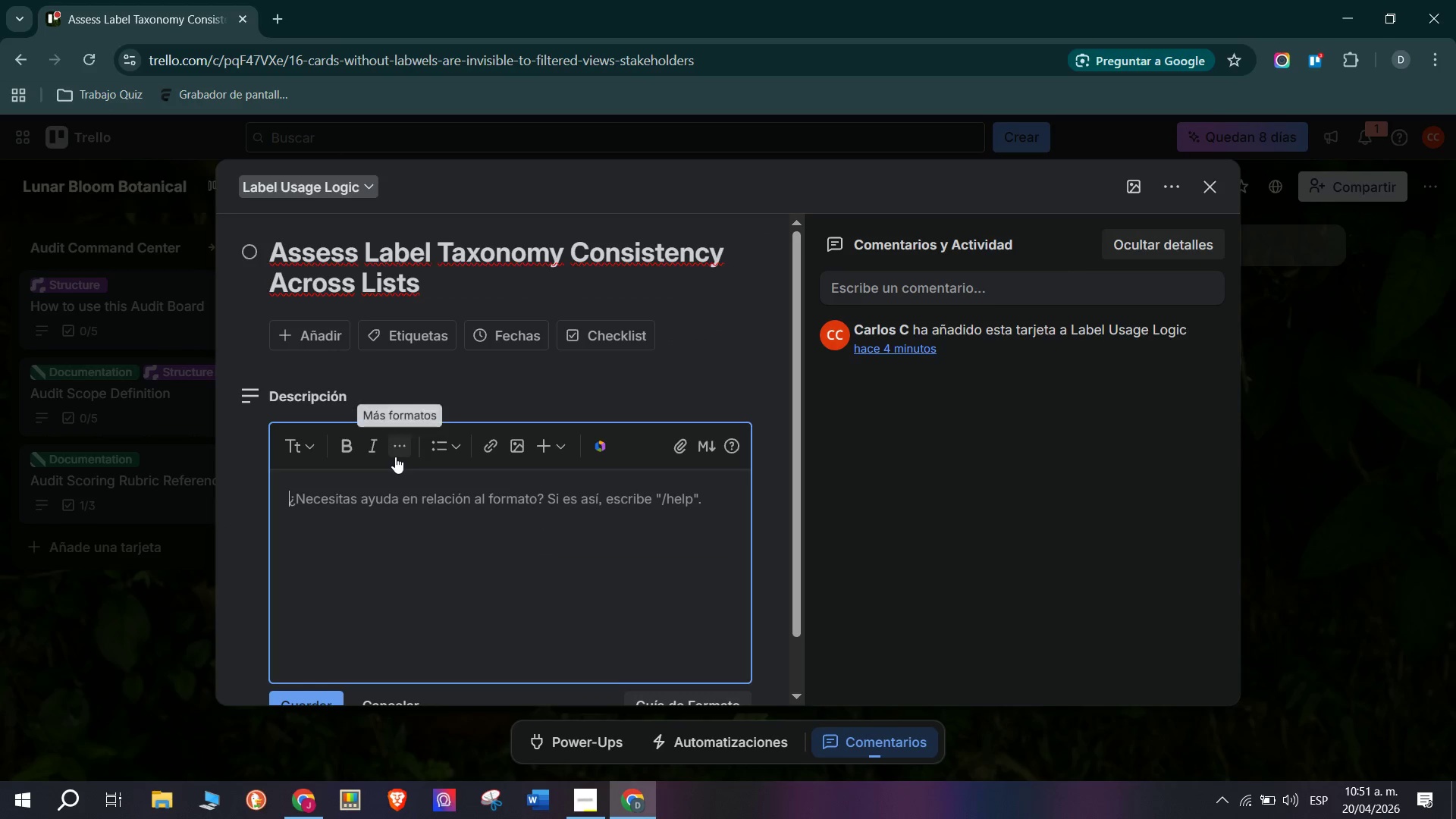 
type(PASSING GRADE> The same label means the same thing everywhere on r)
key(Backspace)
type(the board. No list has its own @Local@ interpretation of a shared label color.)
 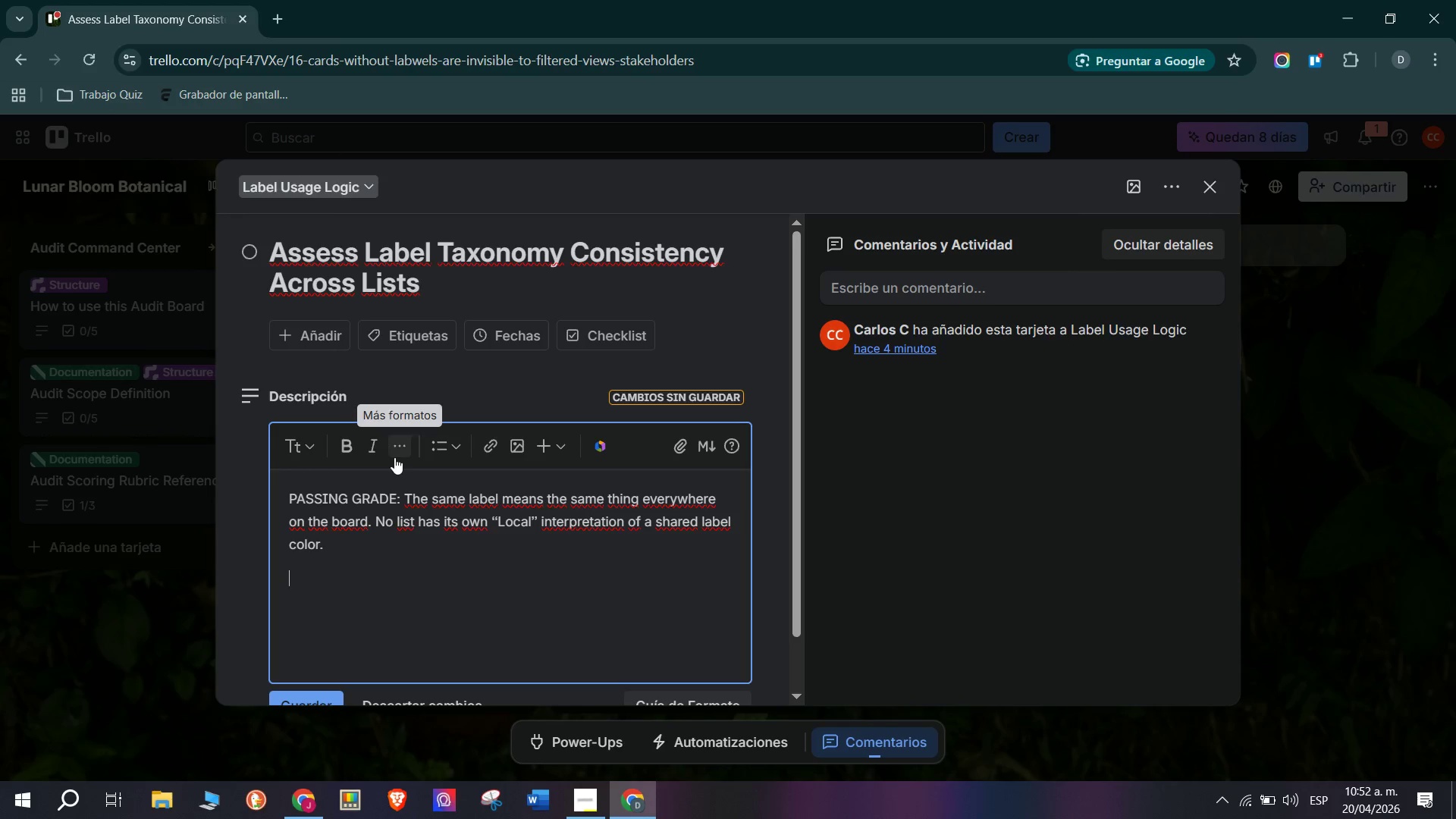 
 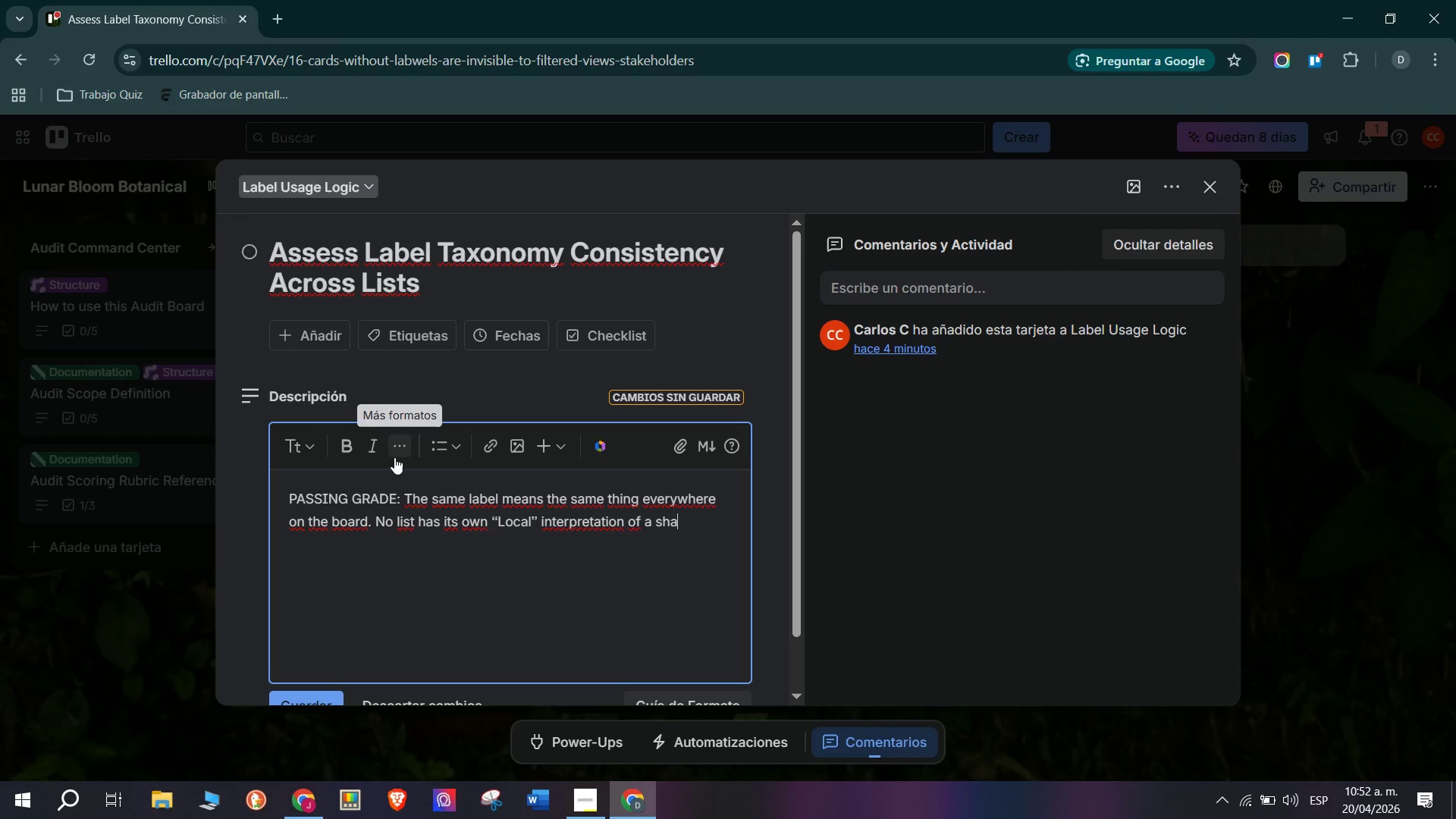 
key(Enter)
 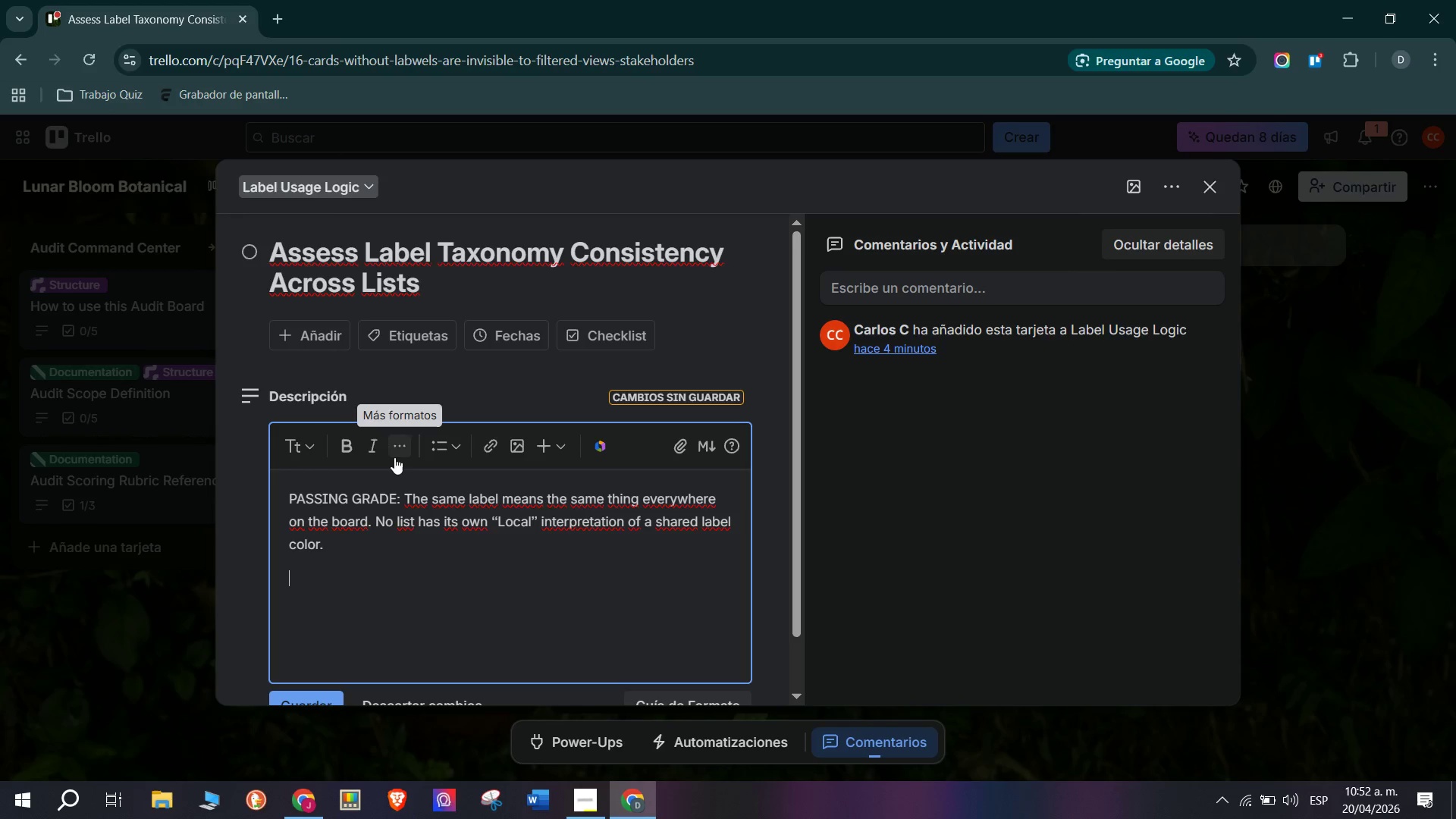 
type(Example failure> Red_)
key(Backspace)
type() @Urgent@ in the Fulfillment list but Red) @Mar)
 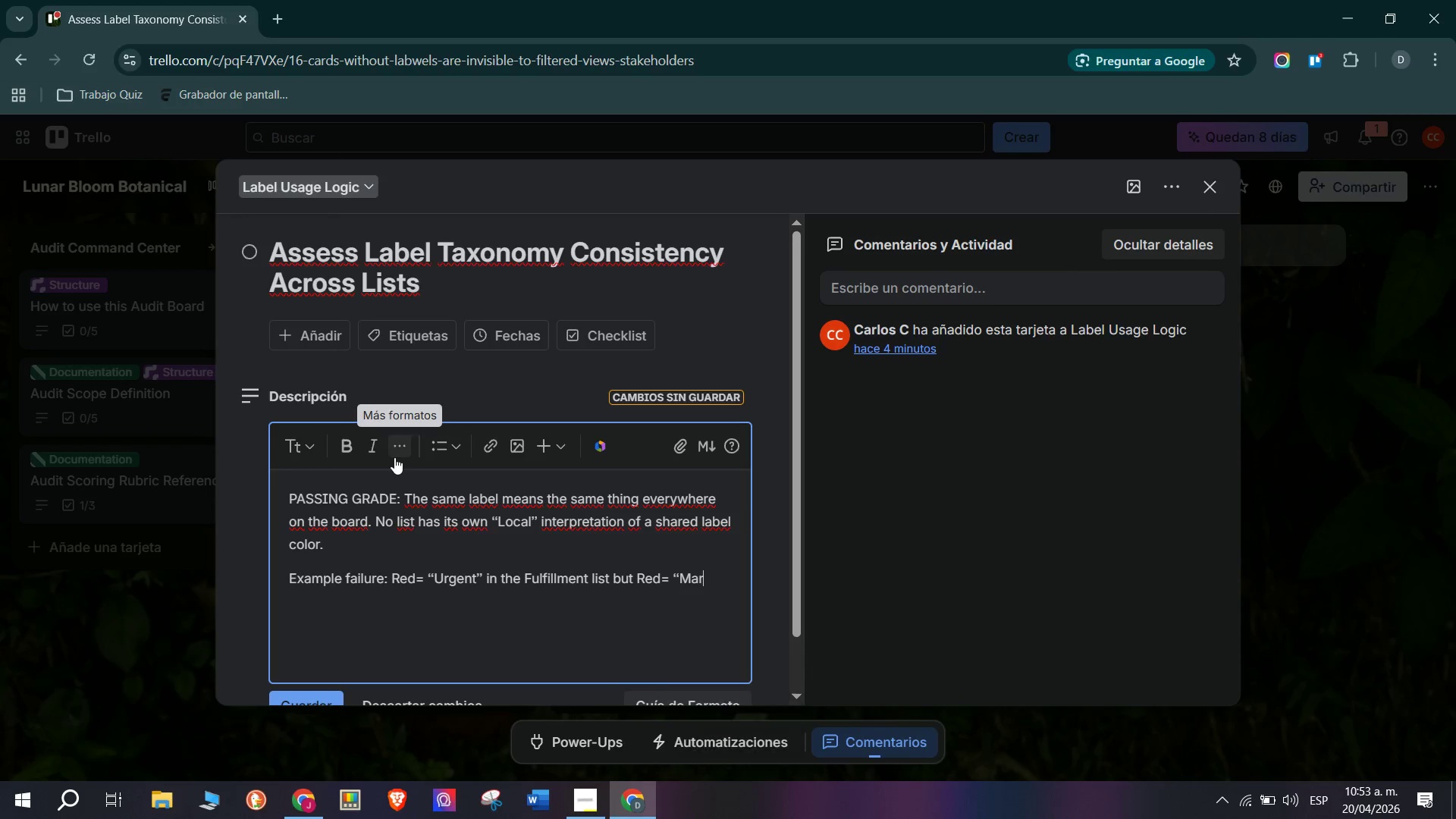 
type(keting@ in the Content list. This creates congusion When filtering.)
 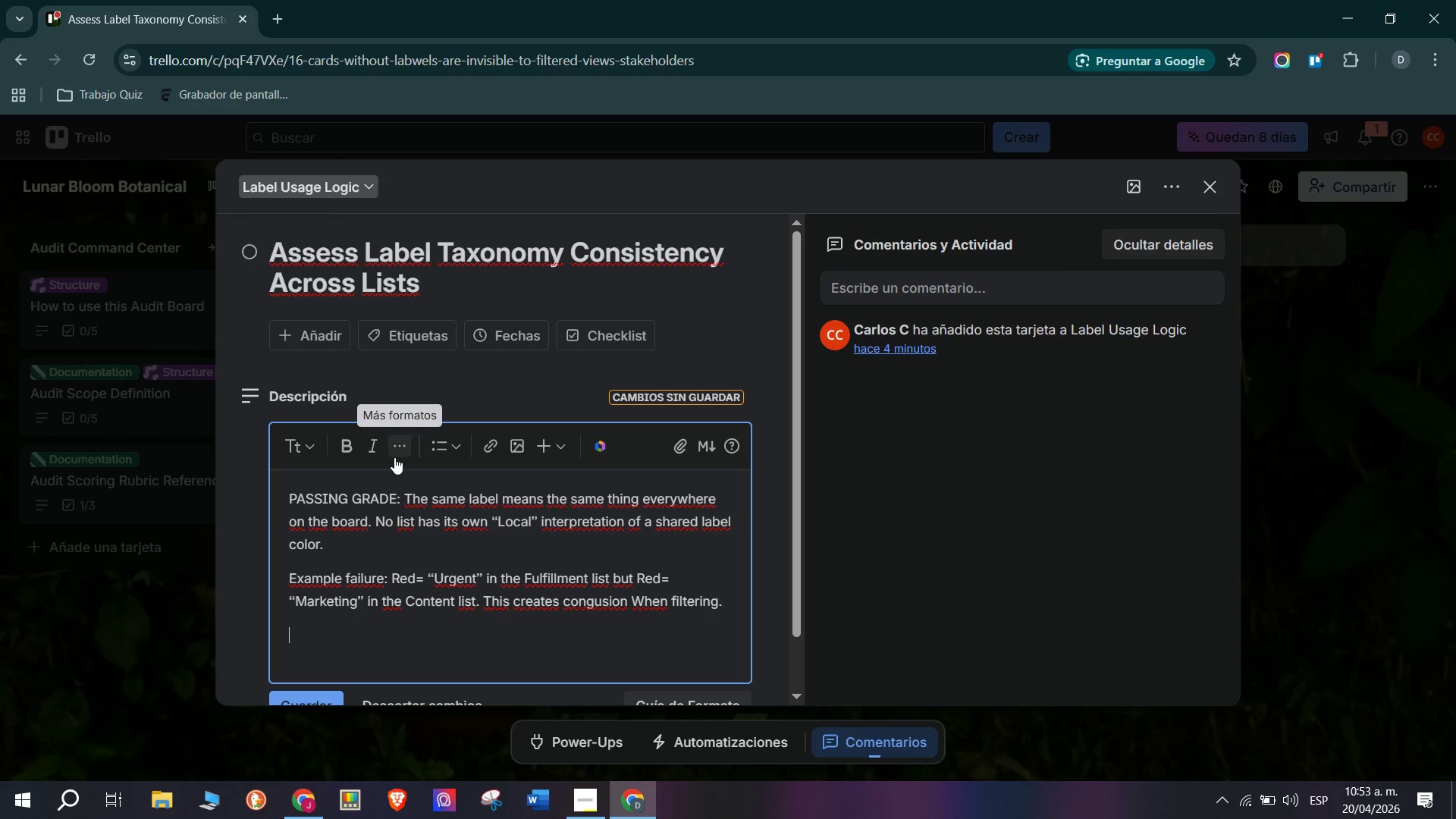 
 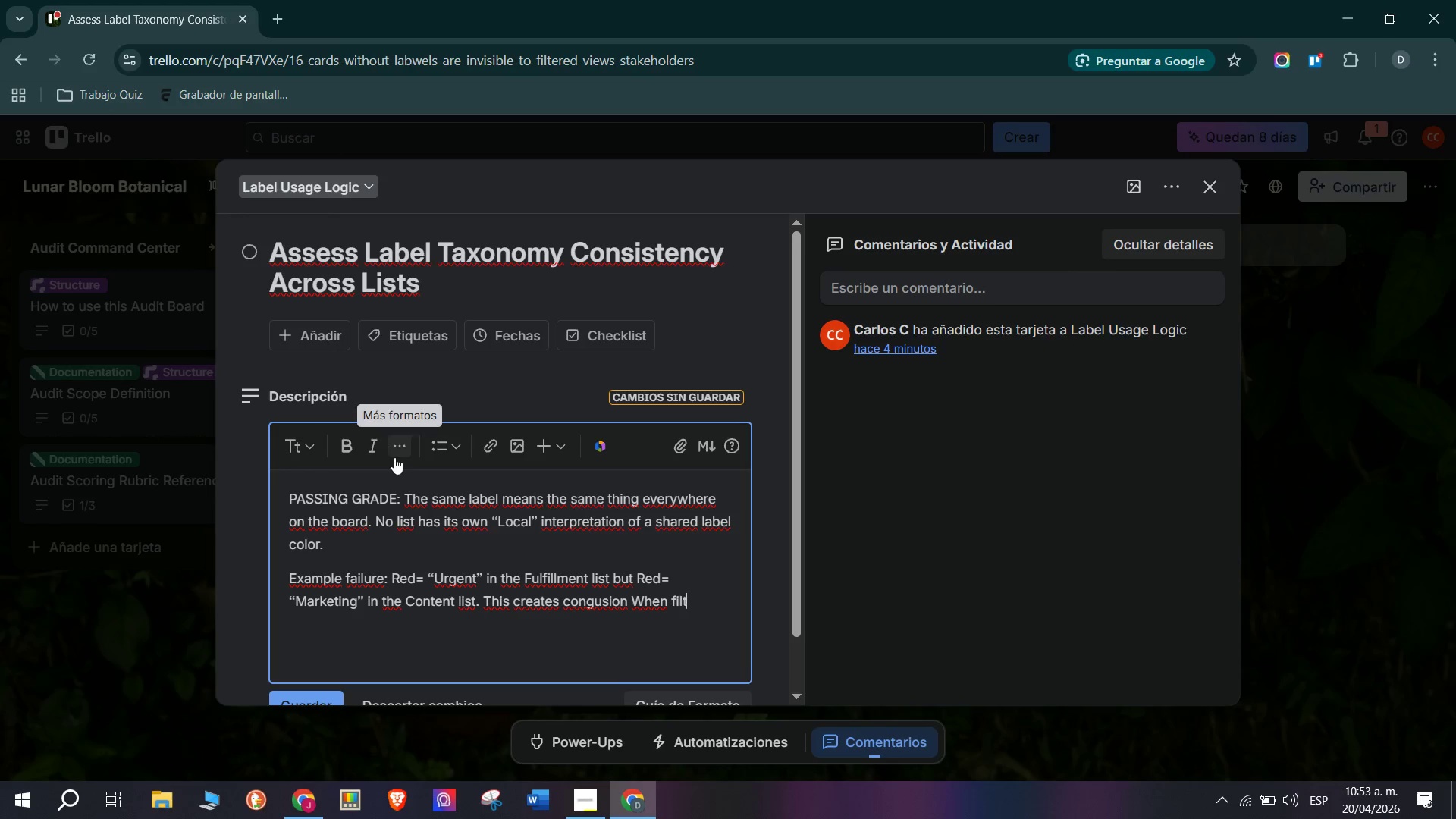 
key(Enter)
 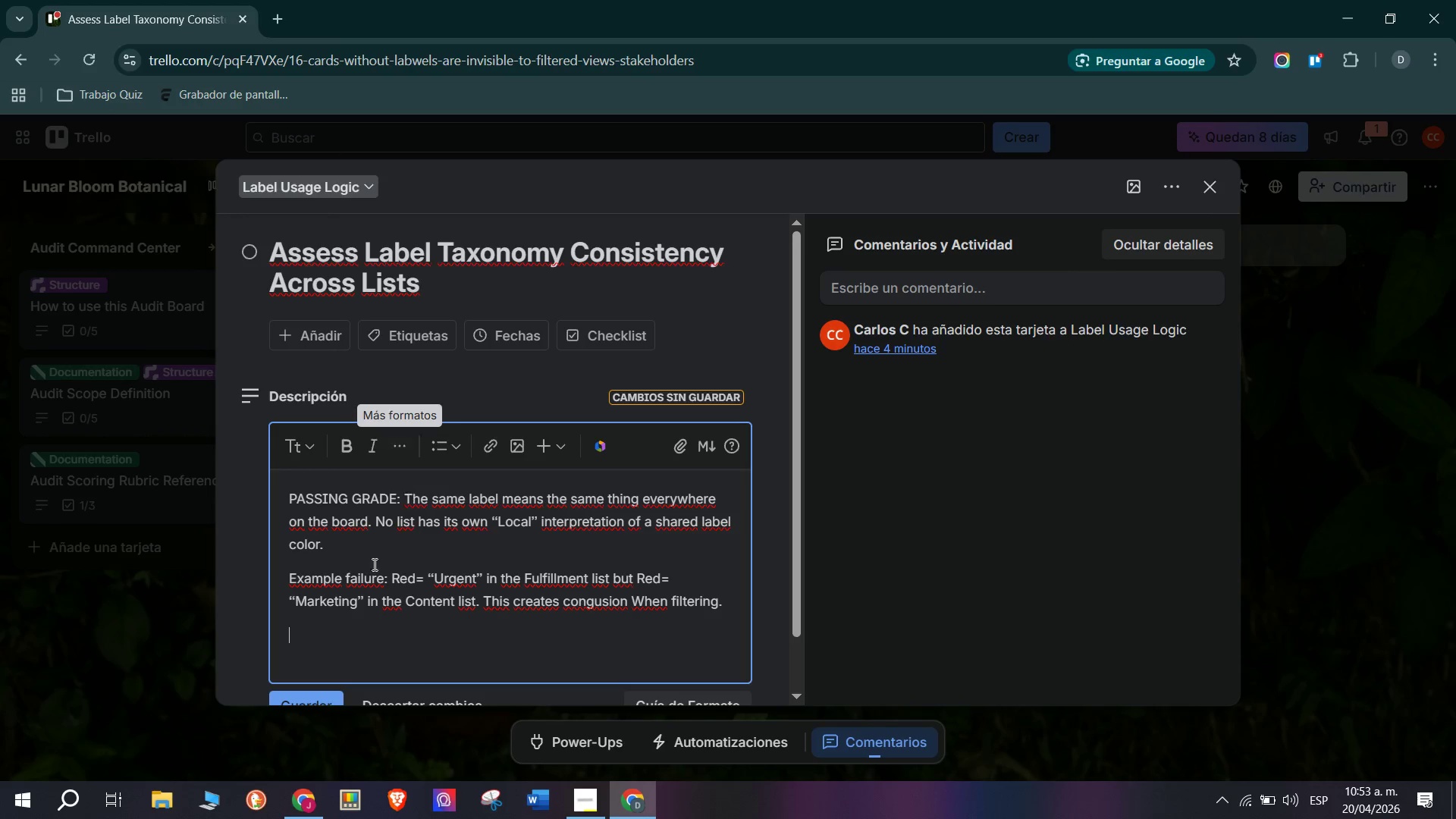 
scroll: coordinate [339, 683], scroll_direction: down, amount: 1.0
 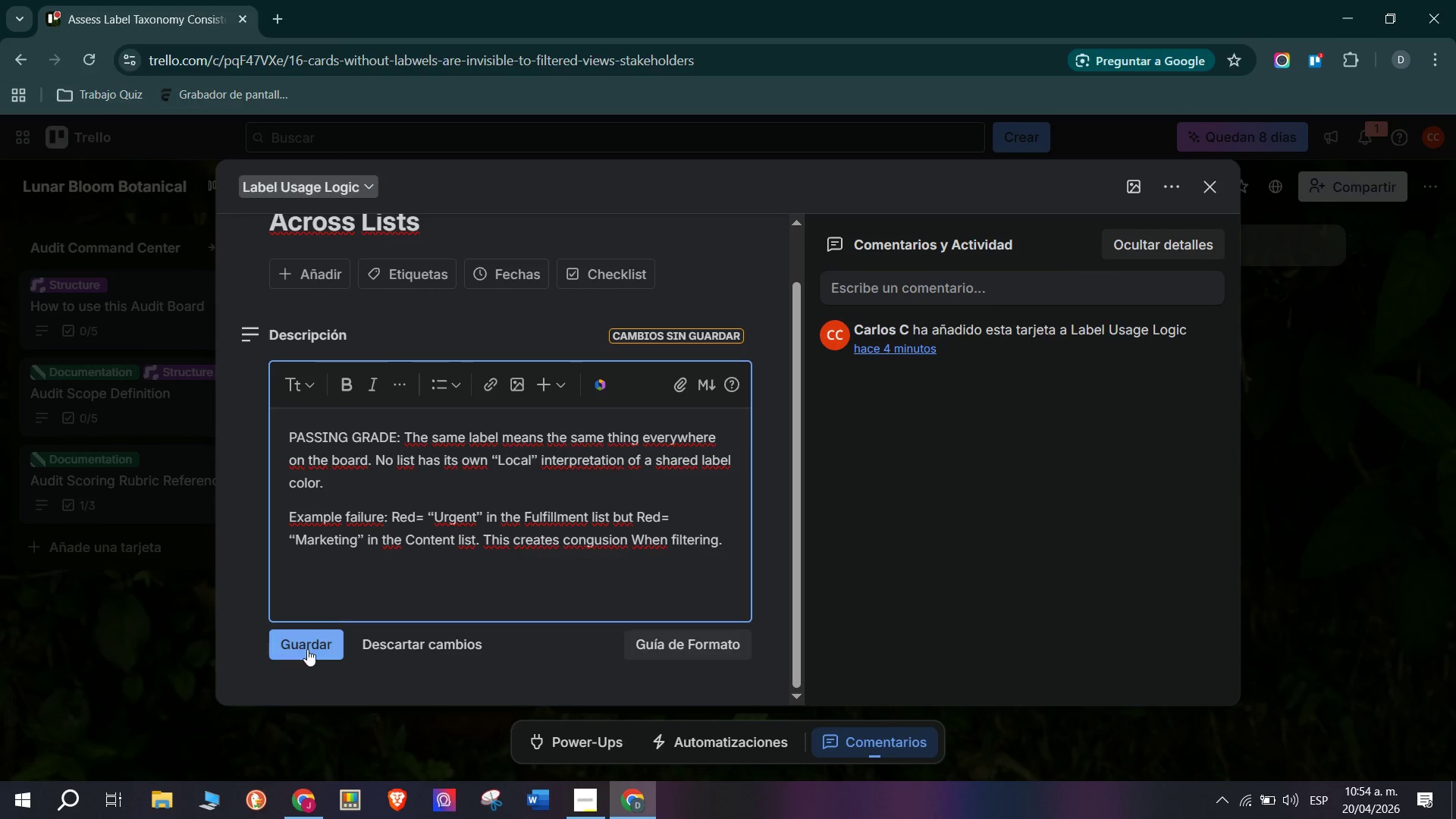 
left_click([306, 645])
 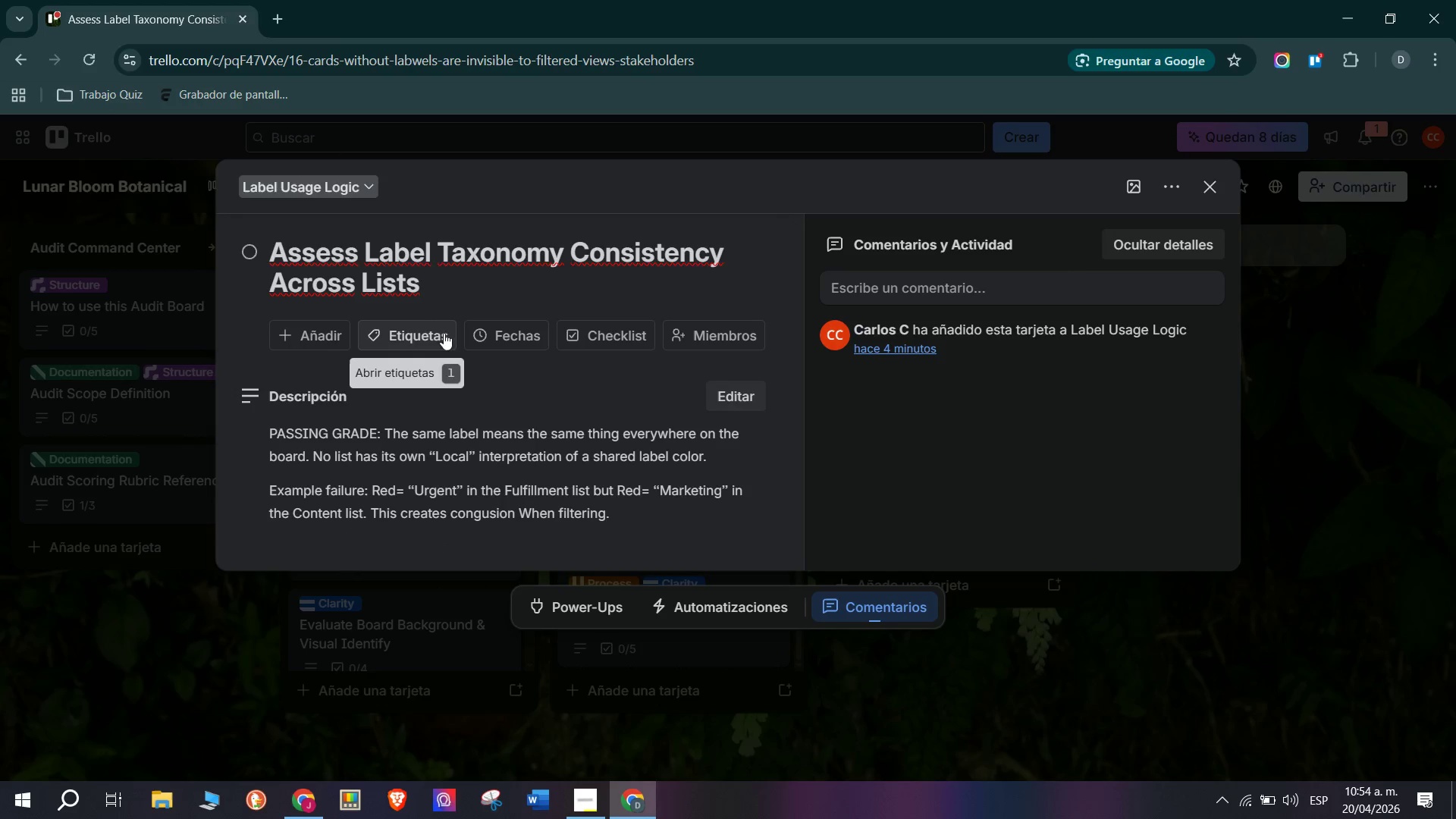 
left_click([580, 335])
 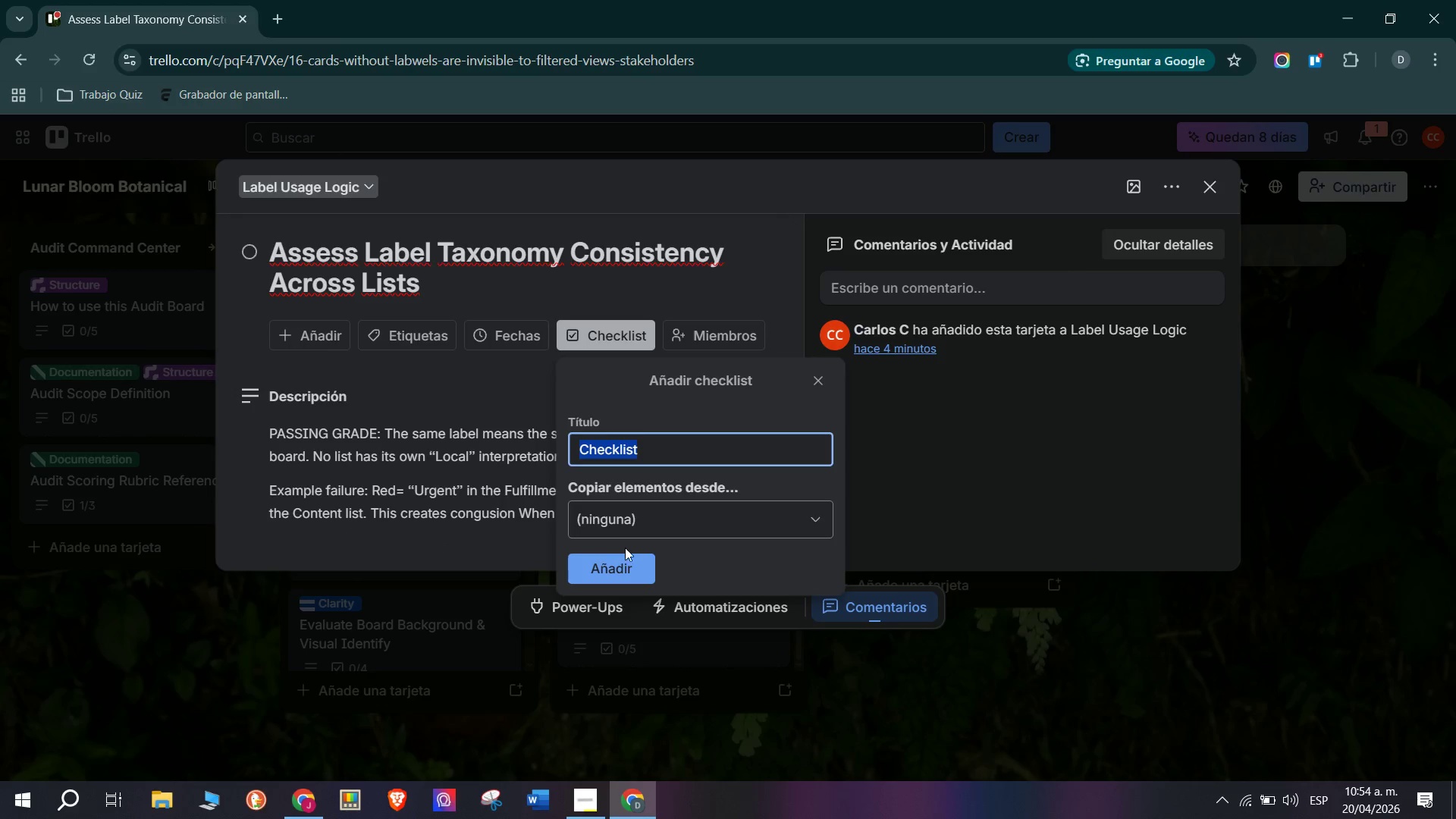 
left_click([635, 571])
 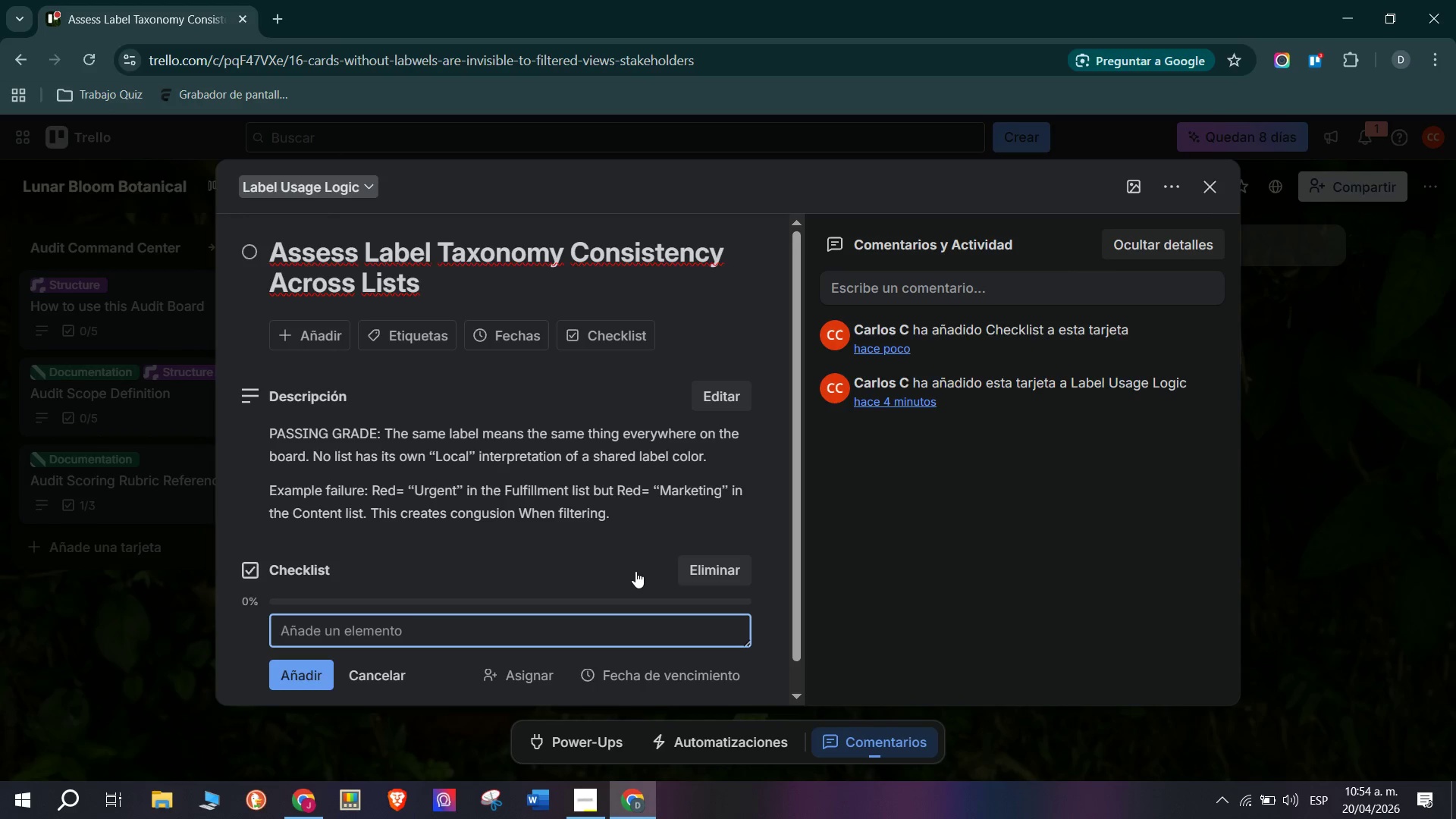 
type(,Ma)
key(Backspace)
key(Backspace)
type(A)
key(Backspace)
type(ap out all Labels and their intended meanings)
 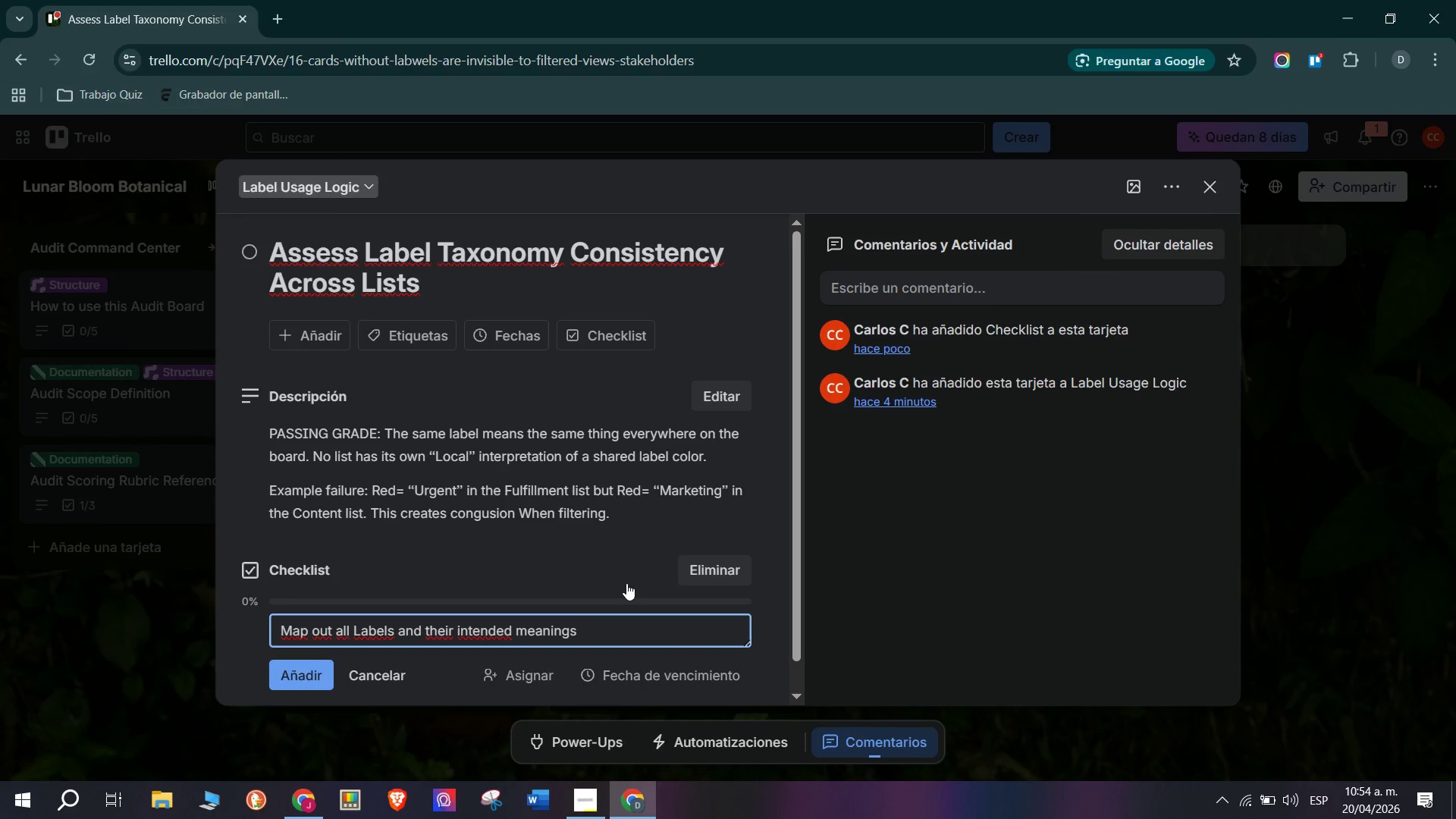 
key(Enter)
 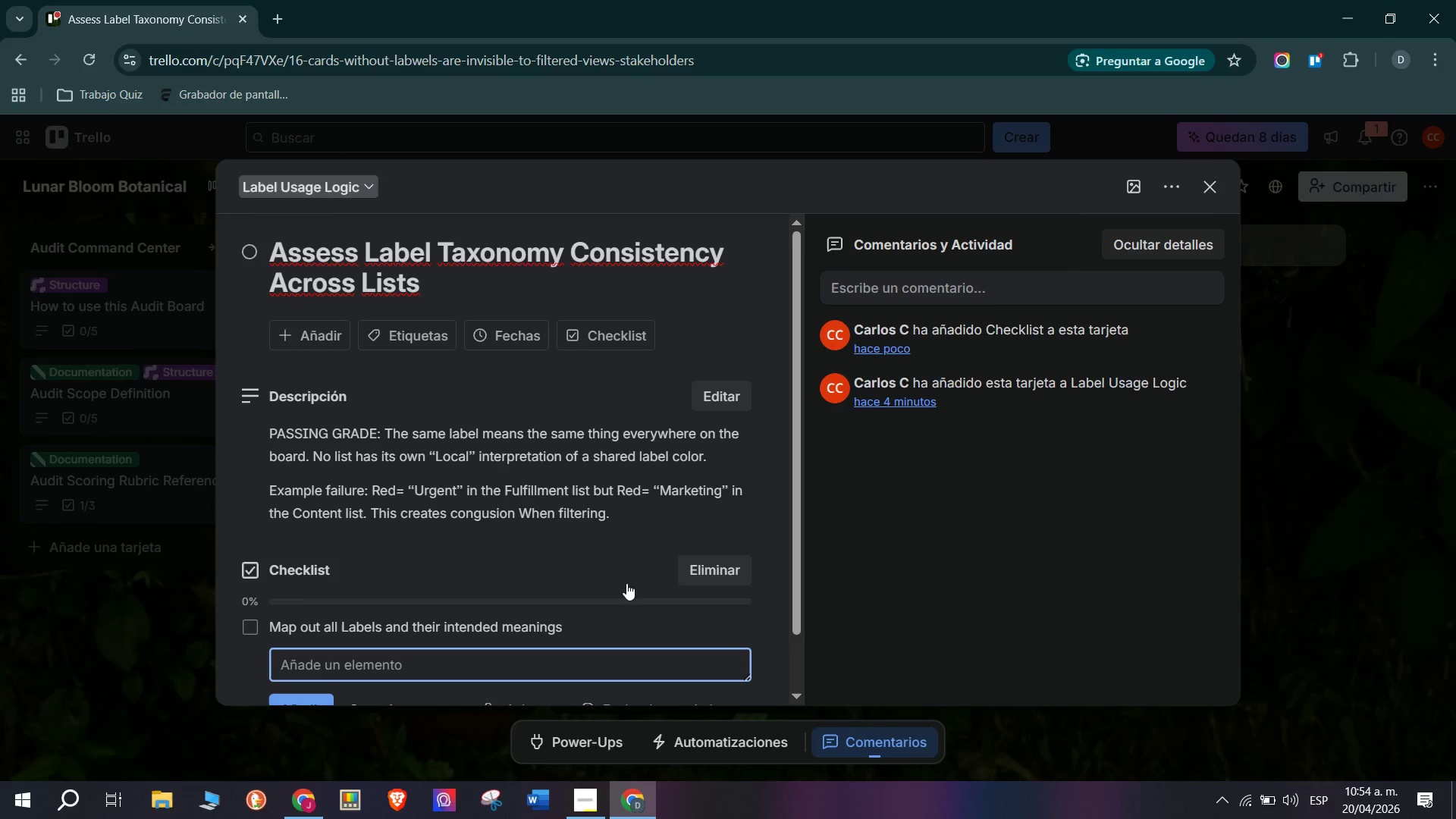 
type(Interview 2 team members on what each label Means to them)
 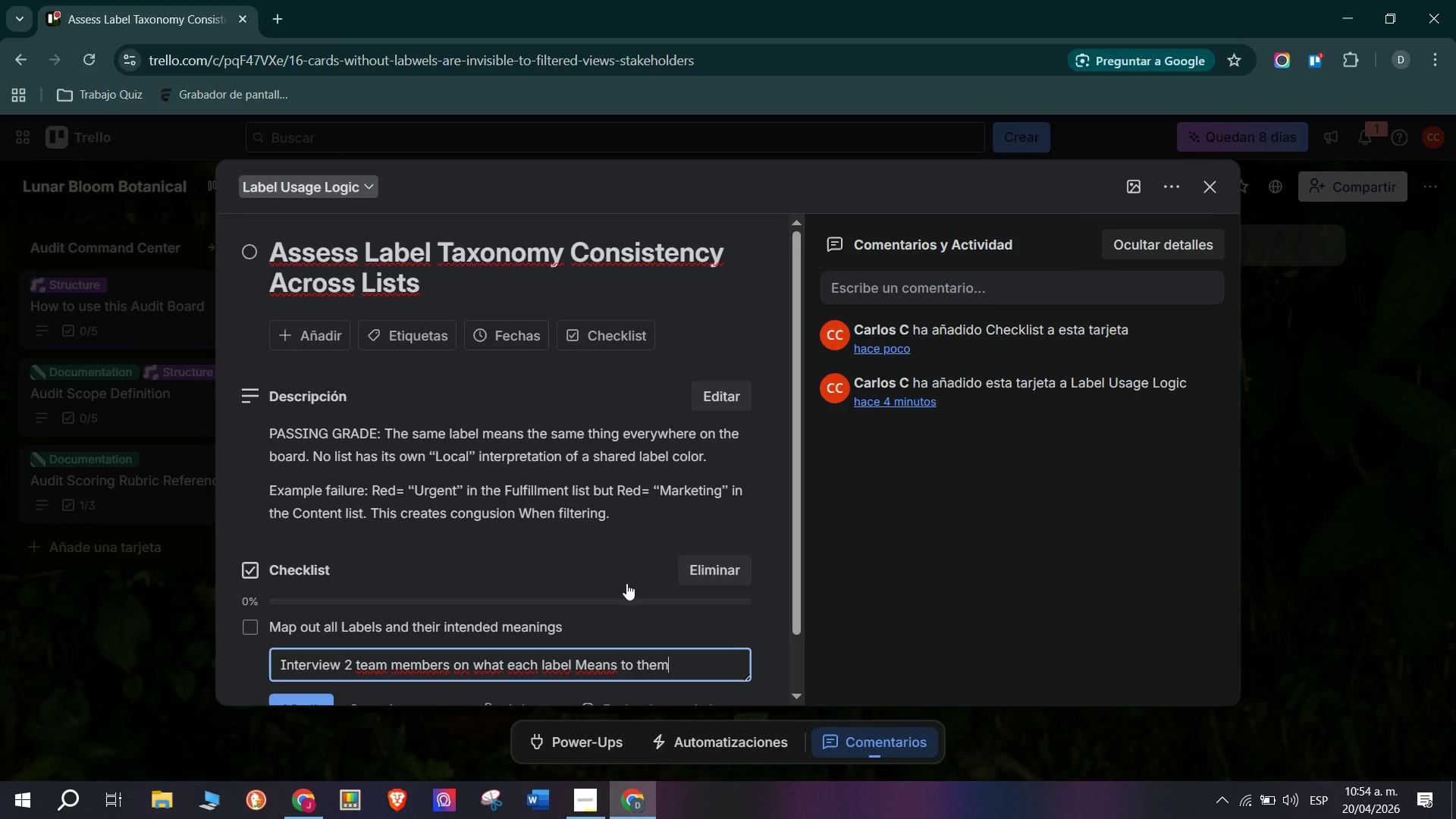 
key(Enter)
 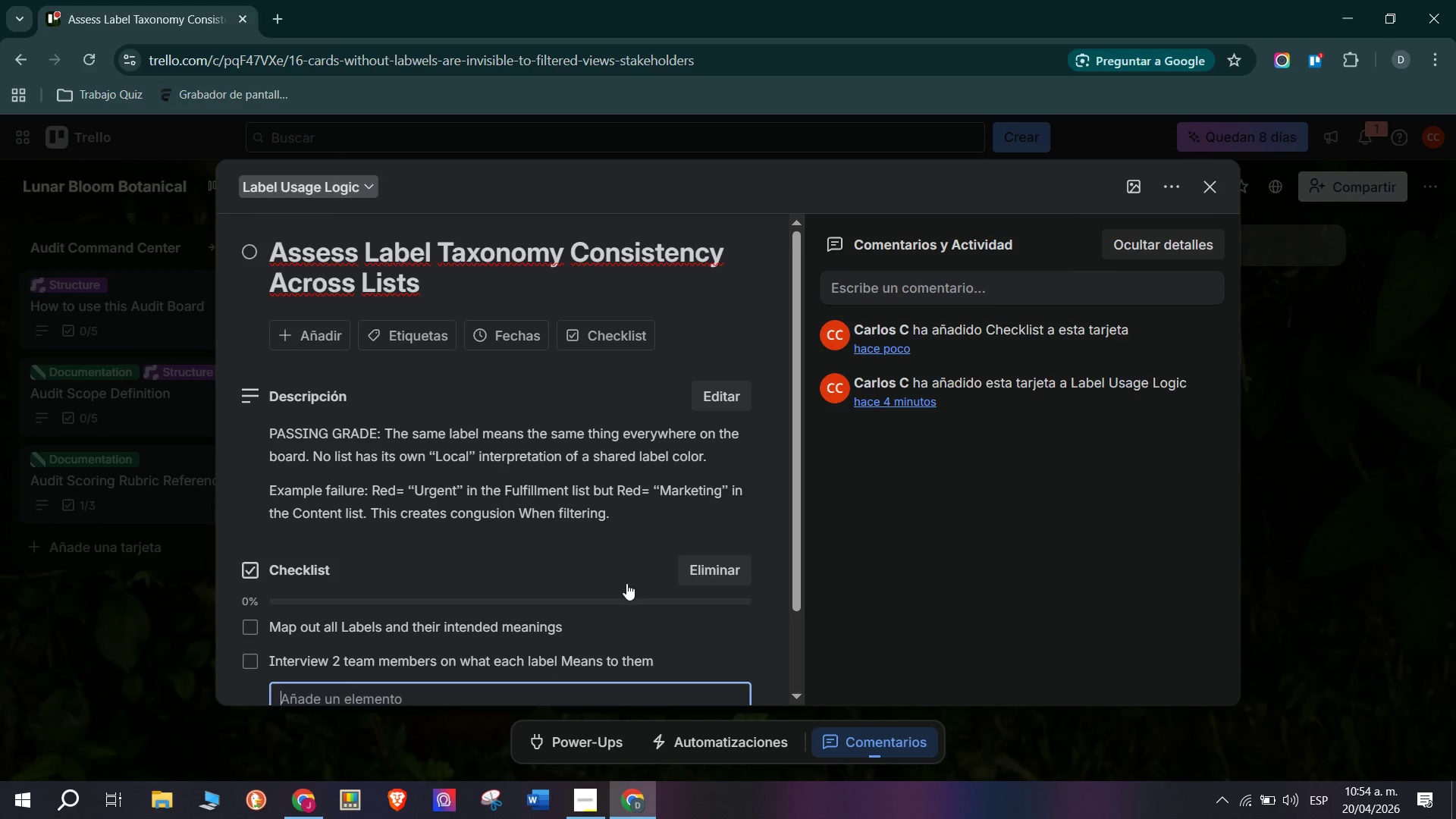 
type(Identify any)
 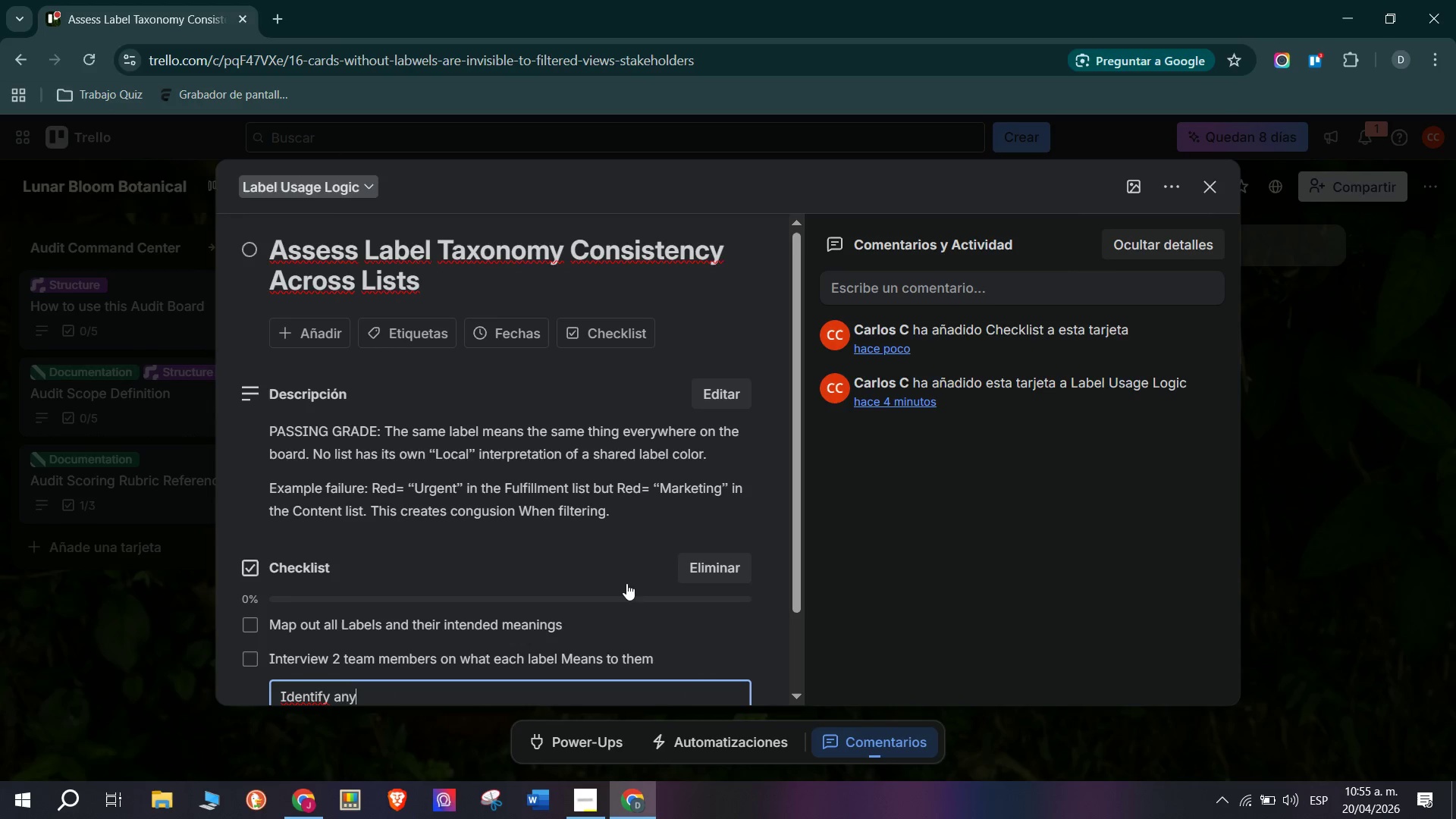 
type( laberls)
key(Backspace)
key(Backspace)
key(Backspace)
type(le)
key(Backspace)
type(s with inconsistent applixation)
 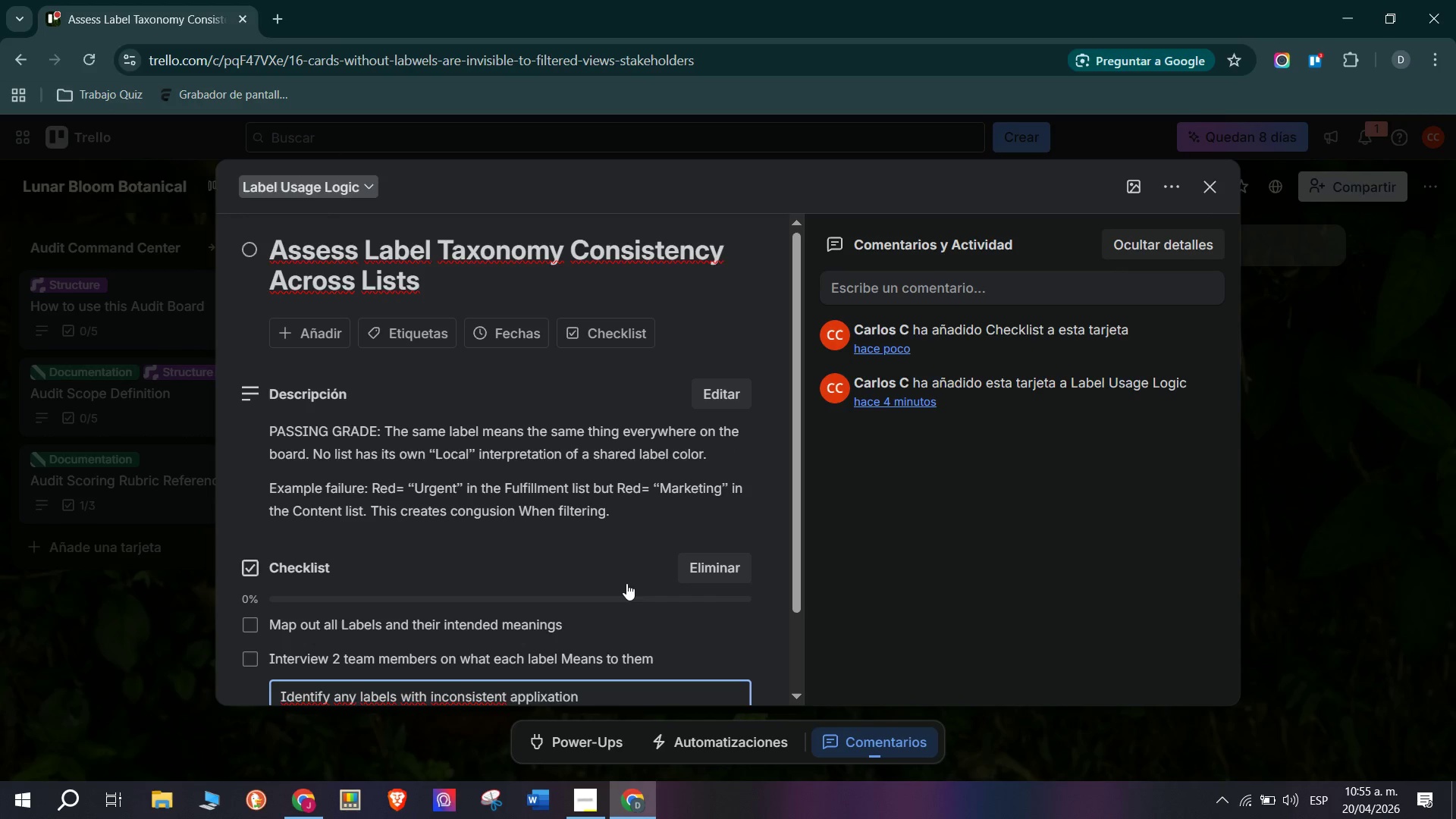 
key(Enter)
 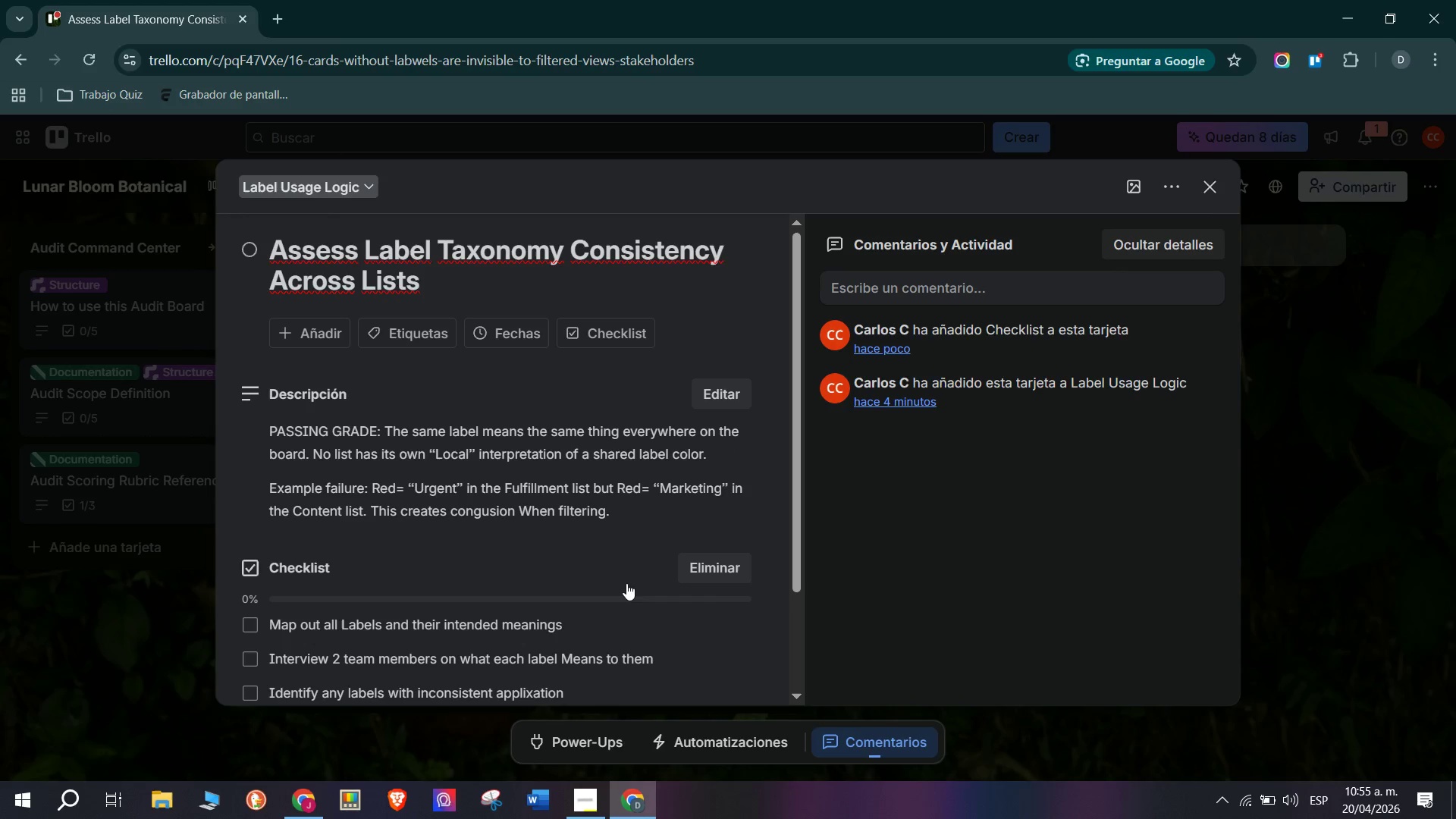 
type(V)
key(Backspace)
type(Create a label legend card on the board)
 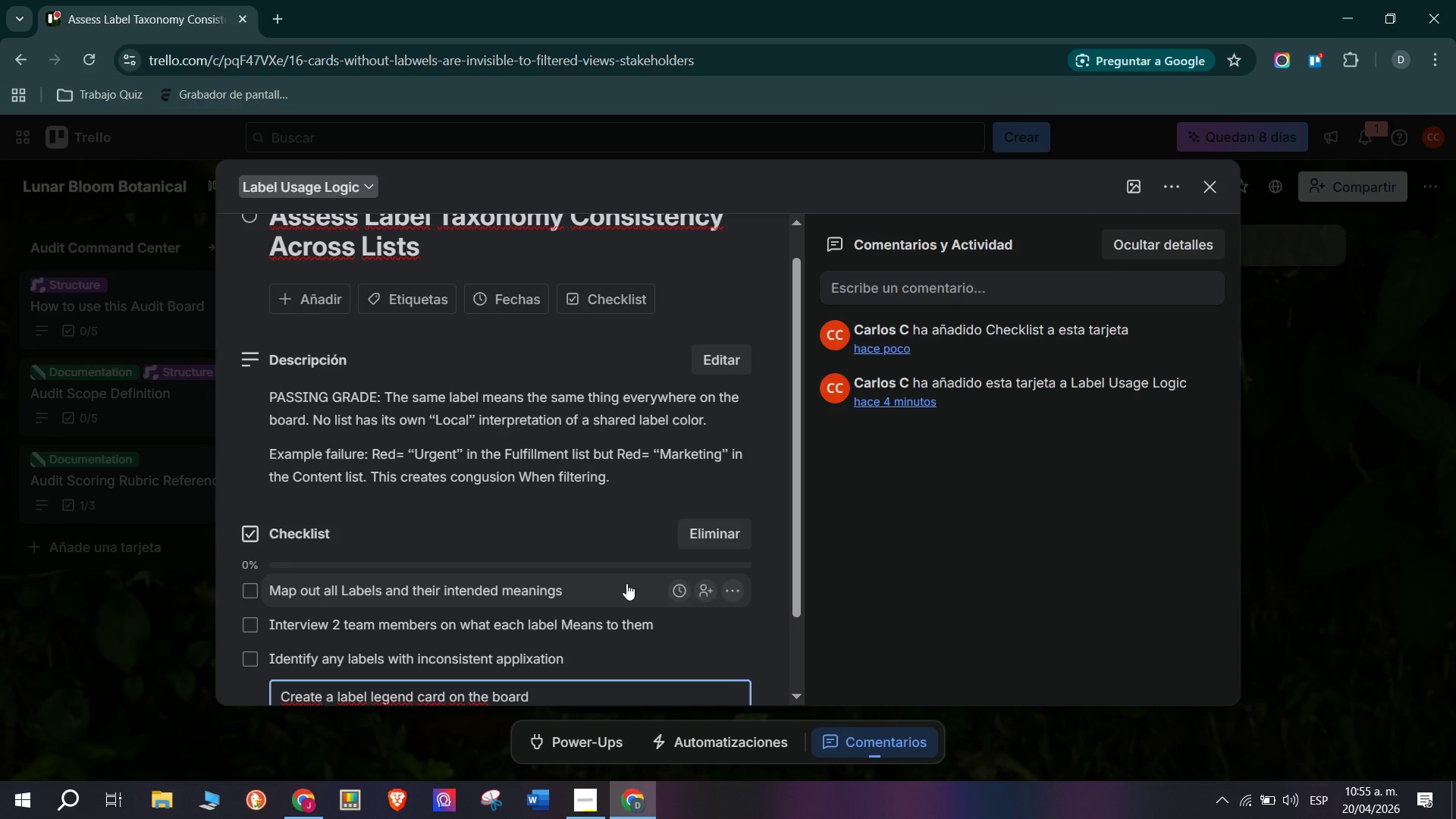 
key(Enter)
 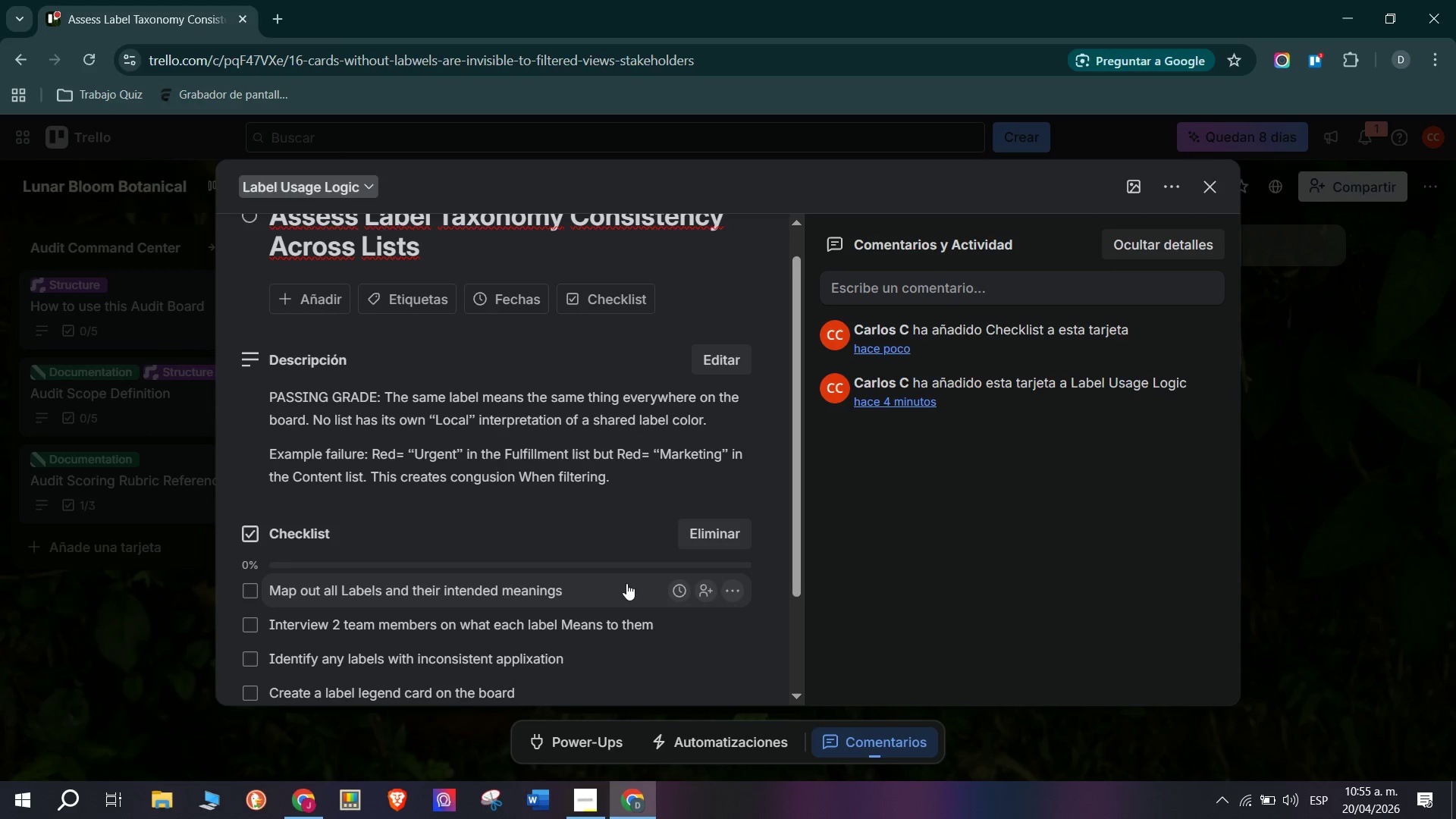 
type(Update board description with label)
 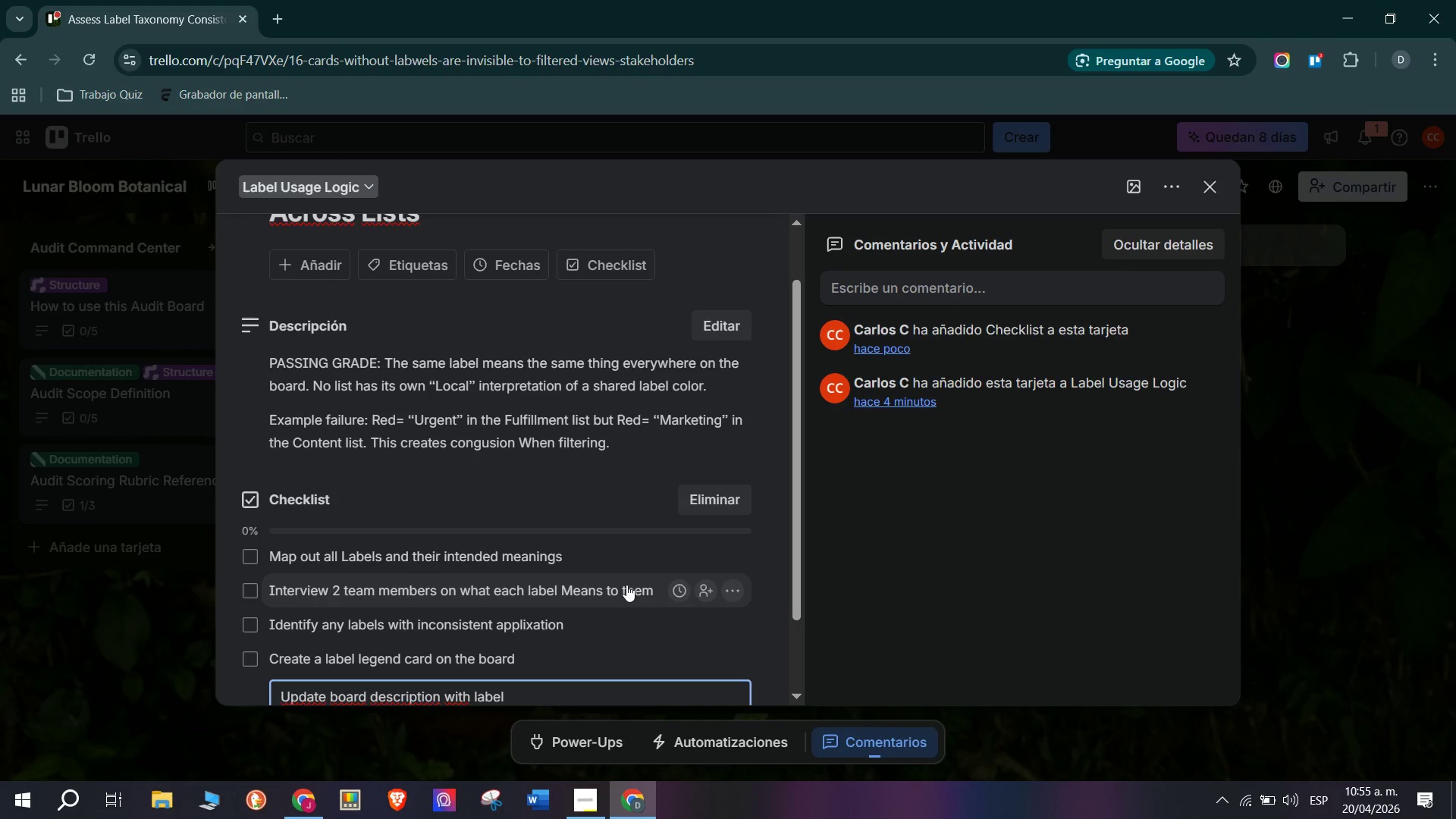 
type( taxonomy)
 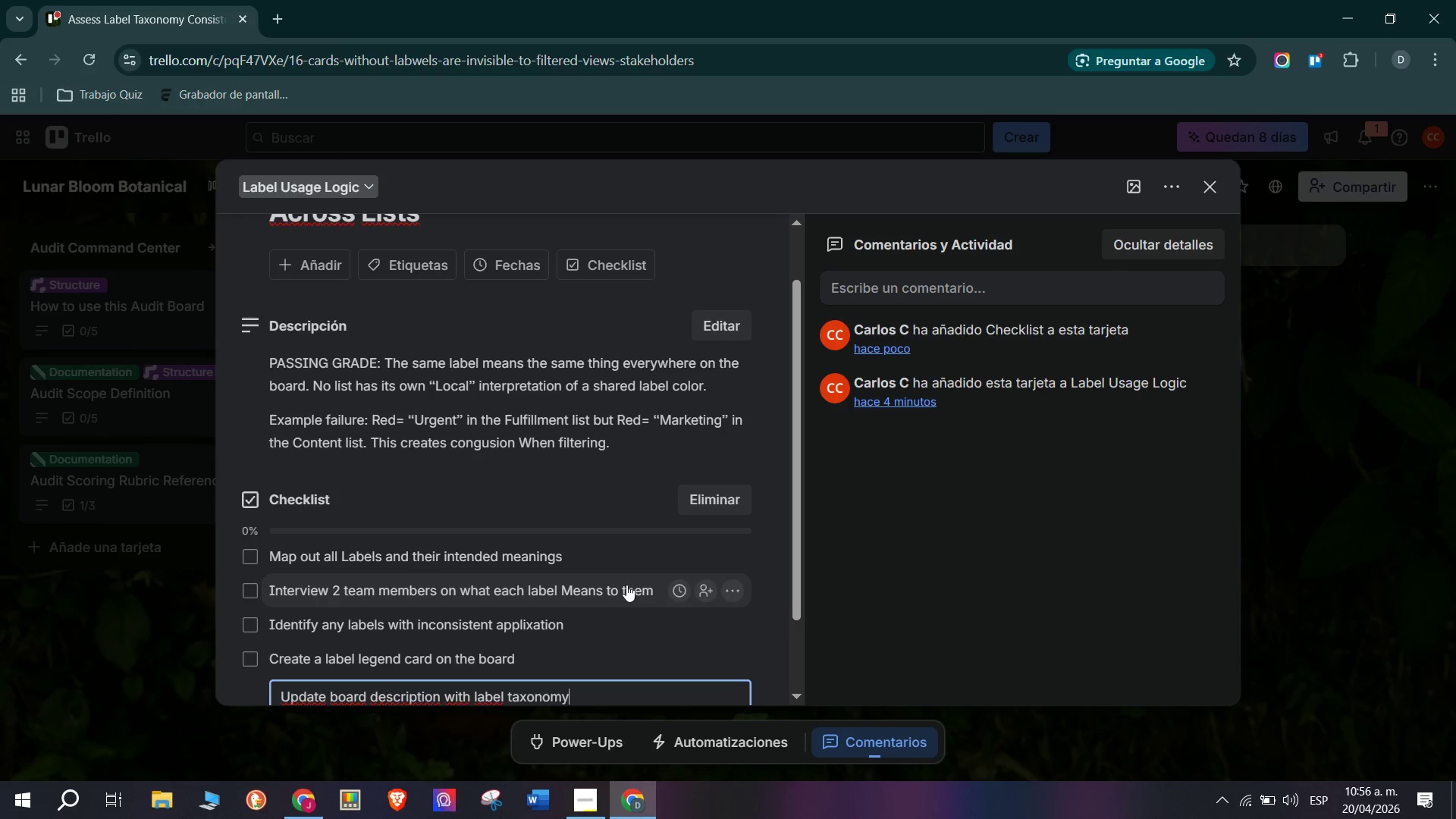 
key(Enter)
 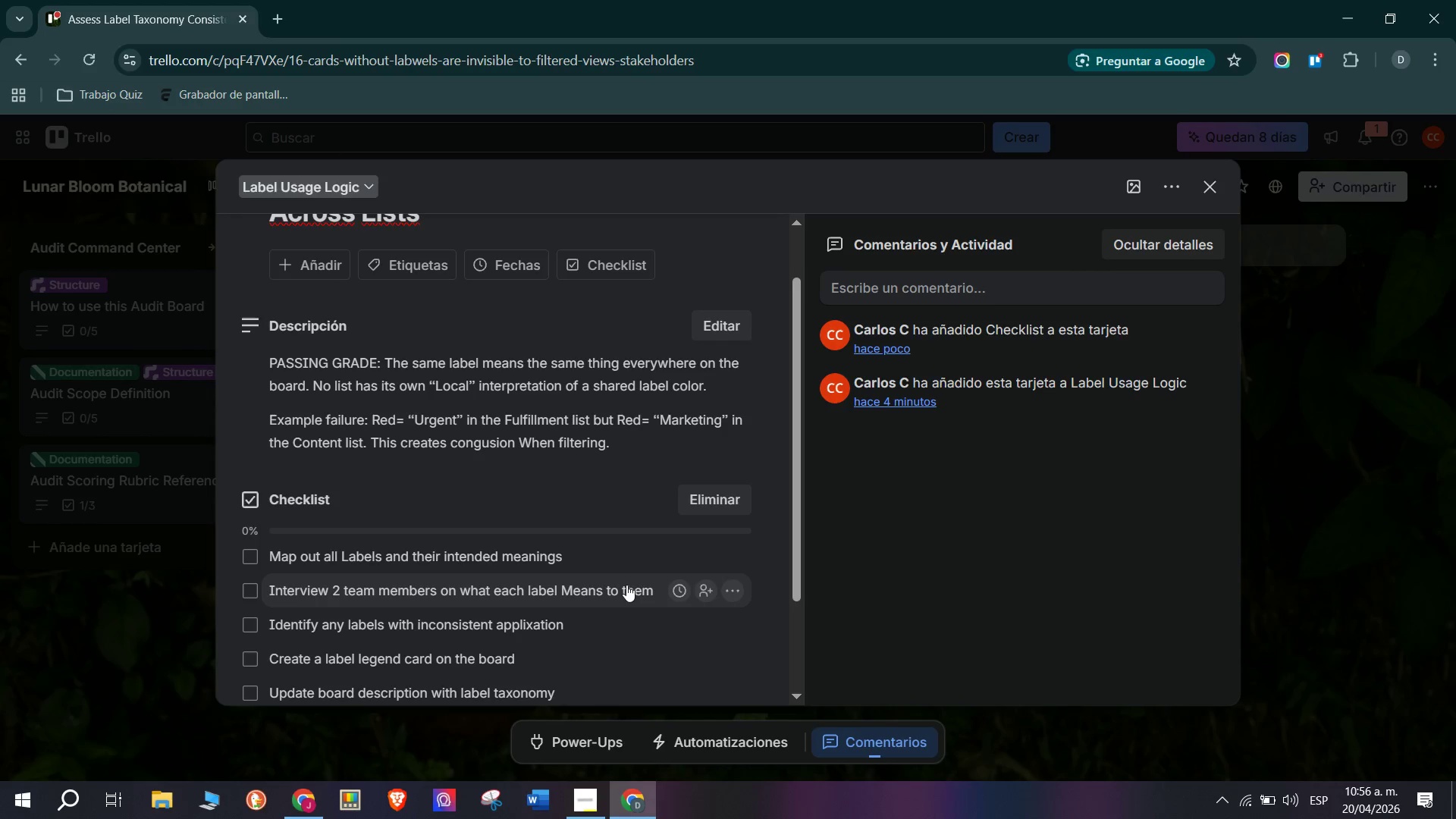 
scroll: coordinate [605, 607], scroll_direction: up, amount: 3.0
 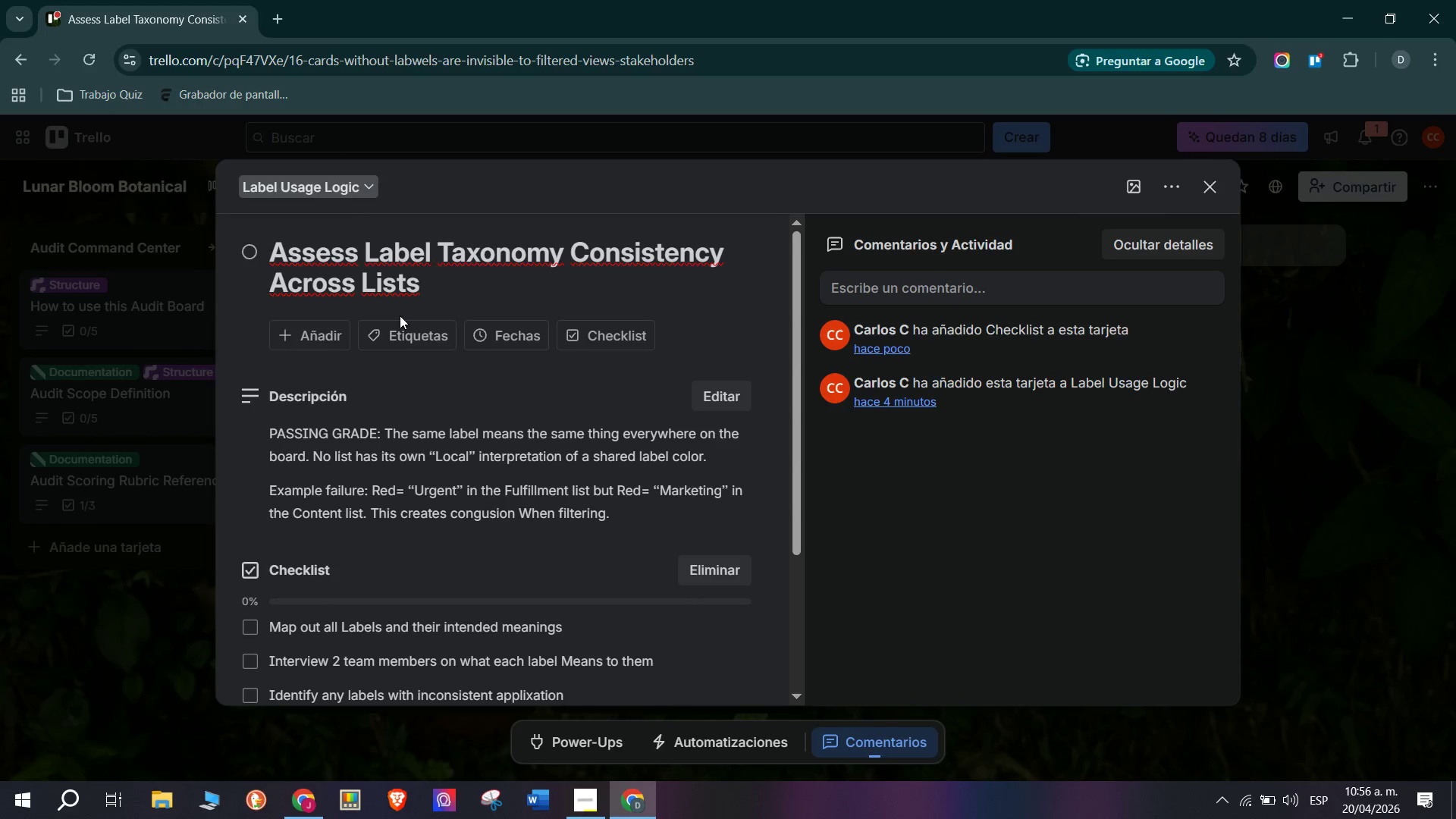 
left_click([416, 340])
 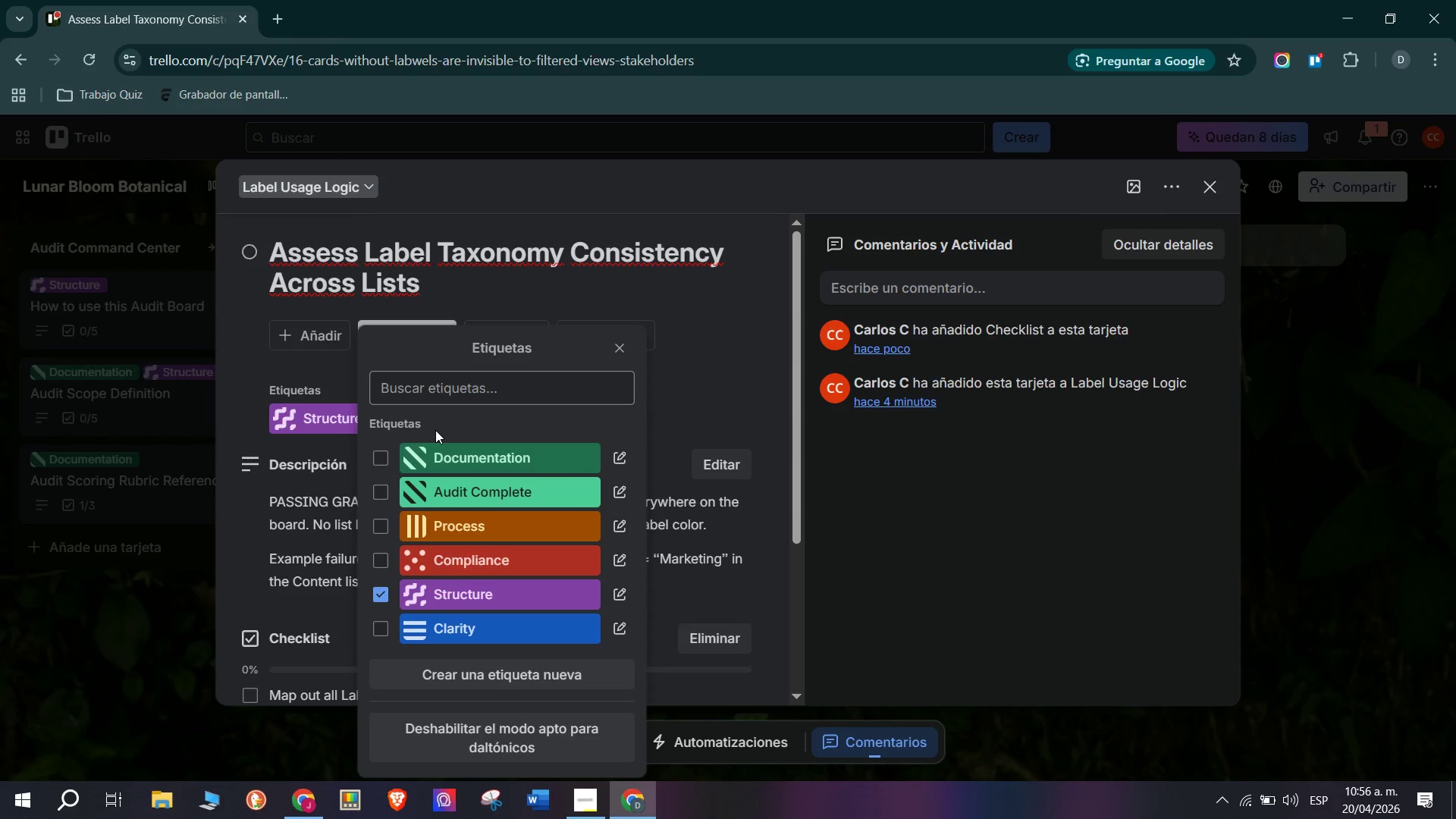 
wait(6.11)
 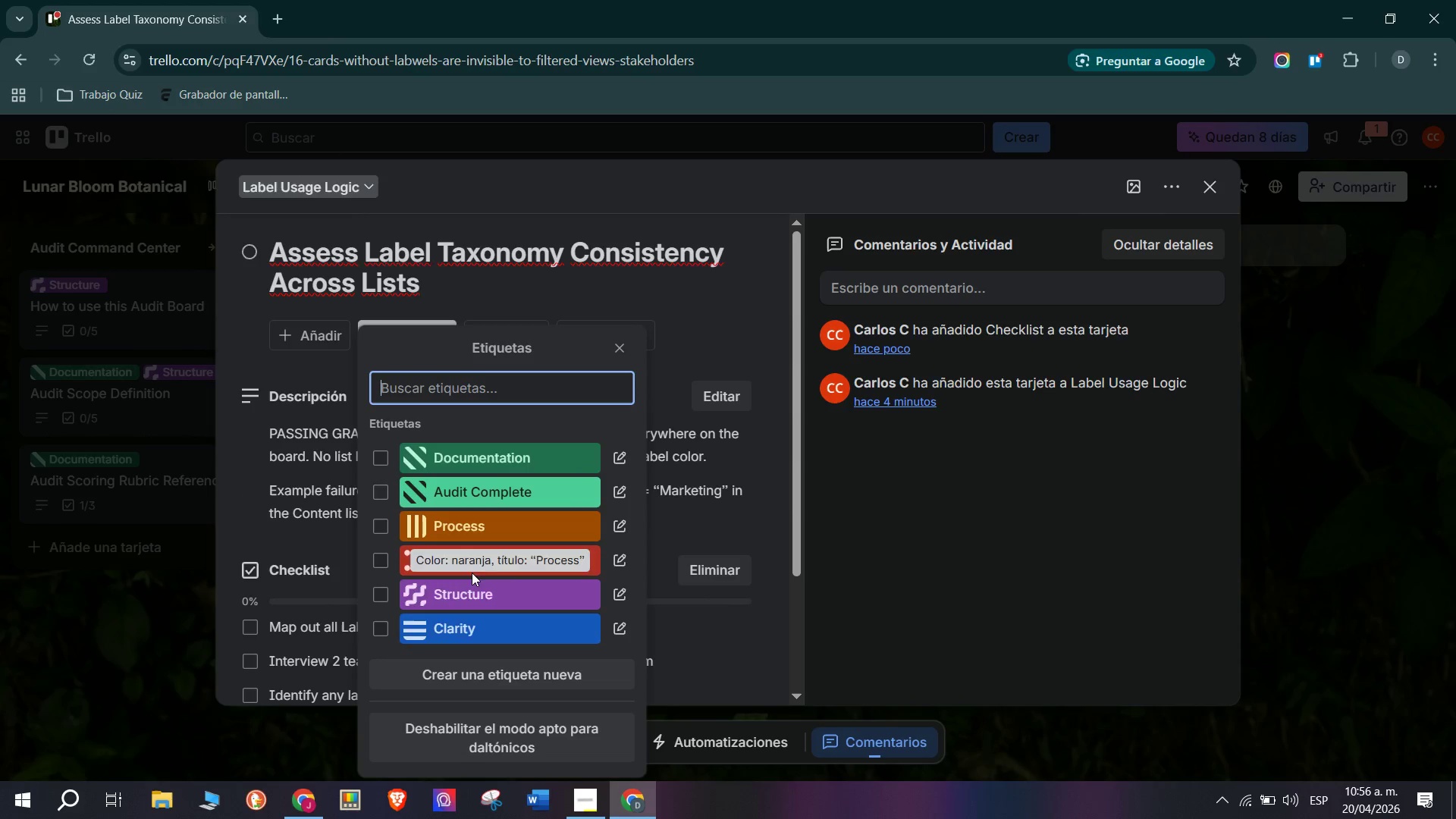 
double_click([218, 504])
 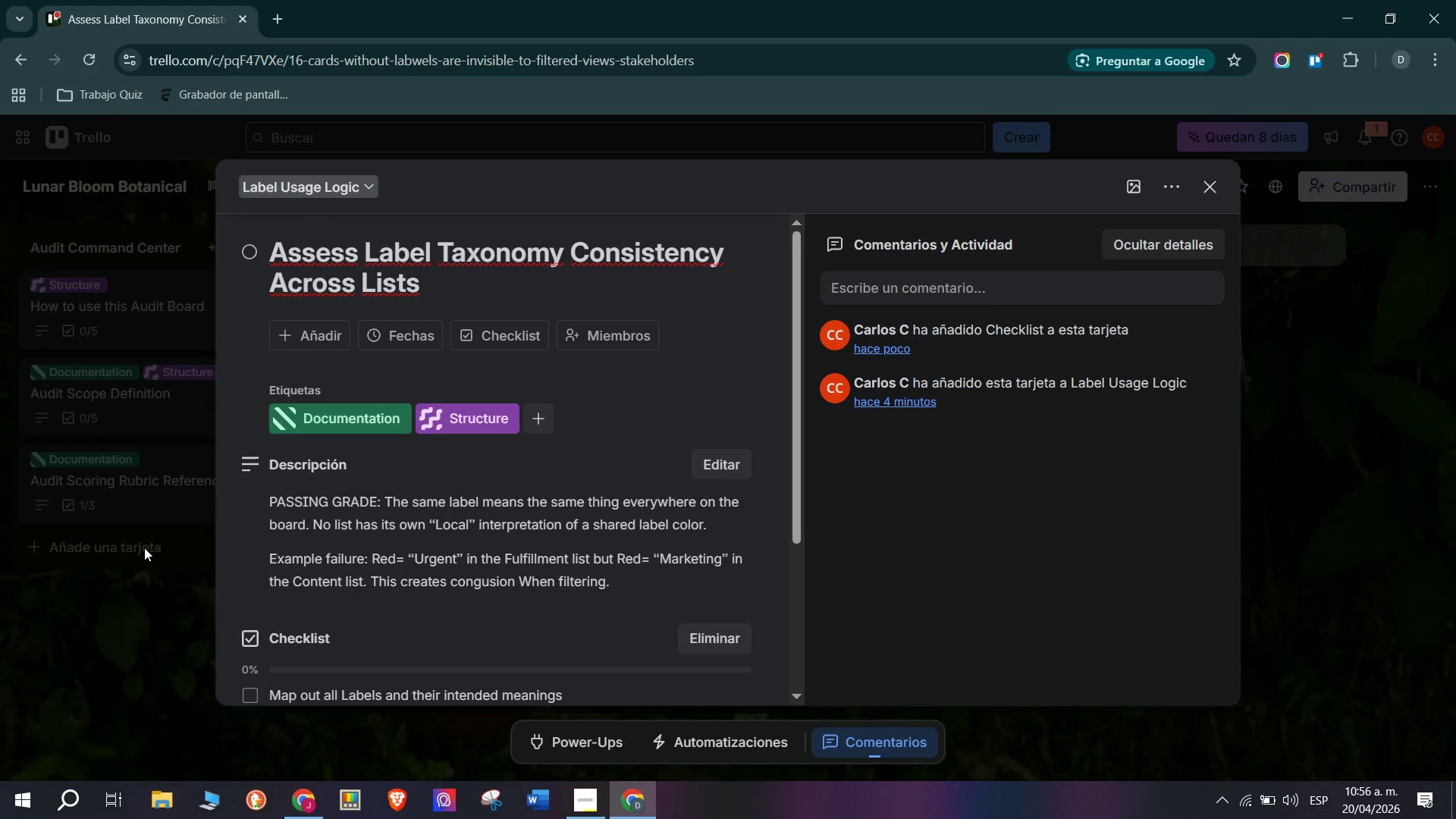 
triple_click([136, 552])
 